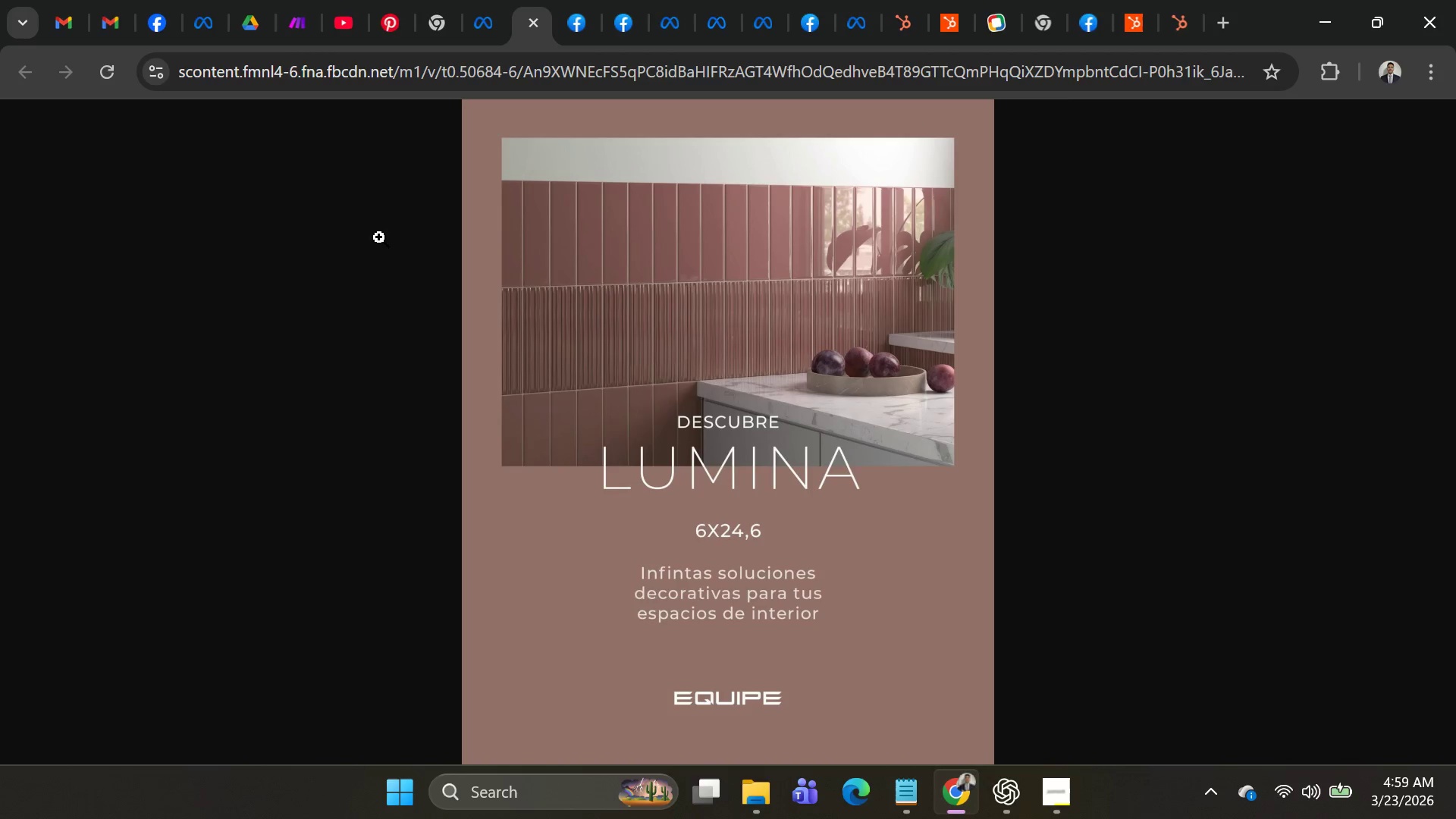 
scroll: coordinate [701, 356], scroll_direction: up, amount: 4.0
 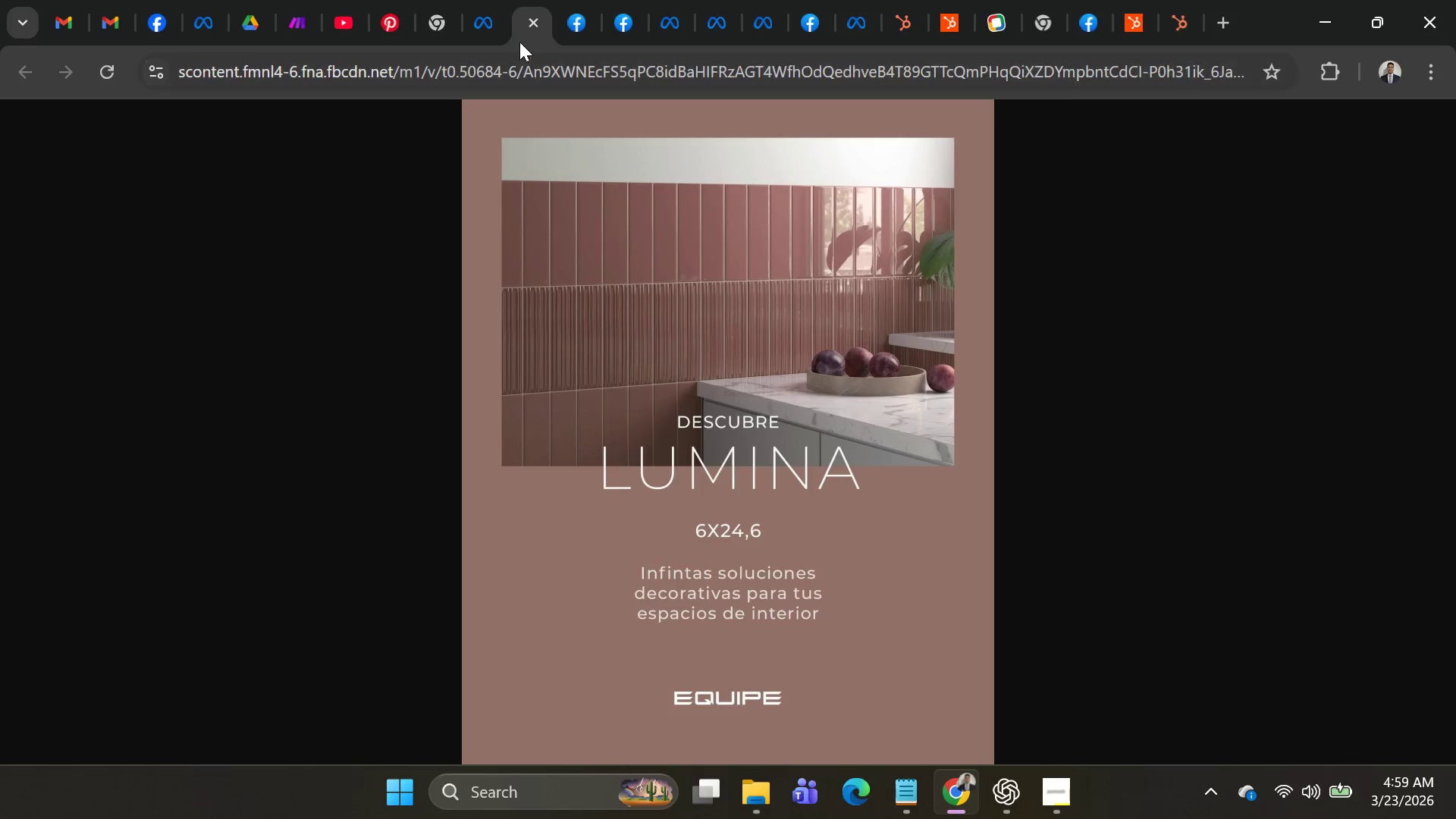 
left_click([532, 25])
 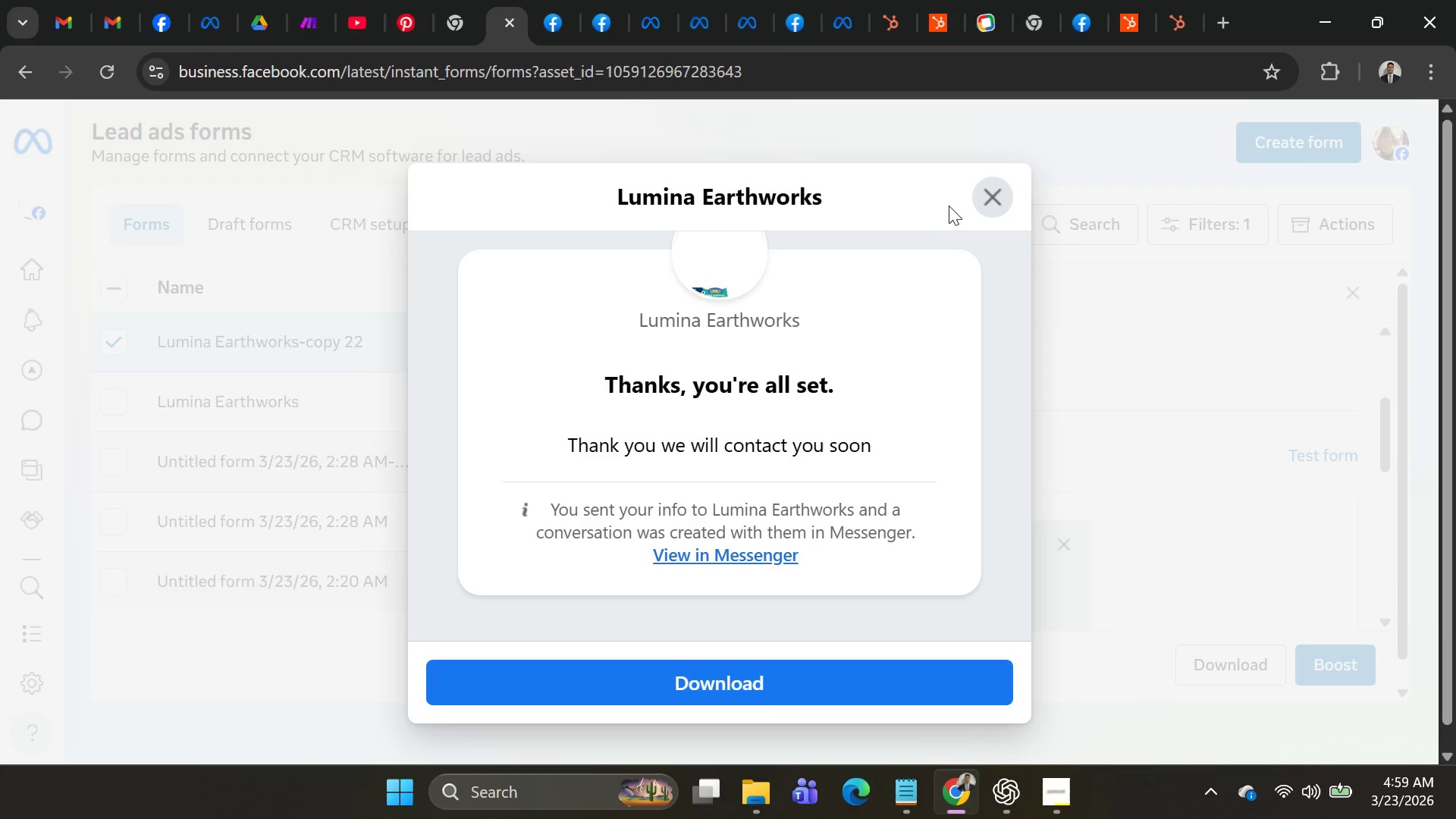 
left_click([999, 192])
 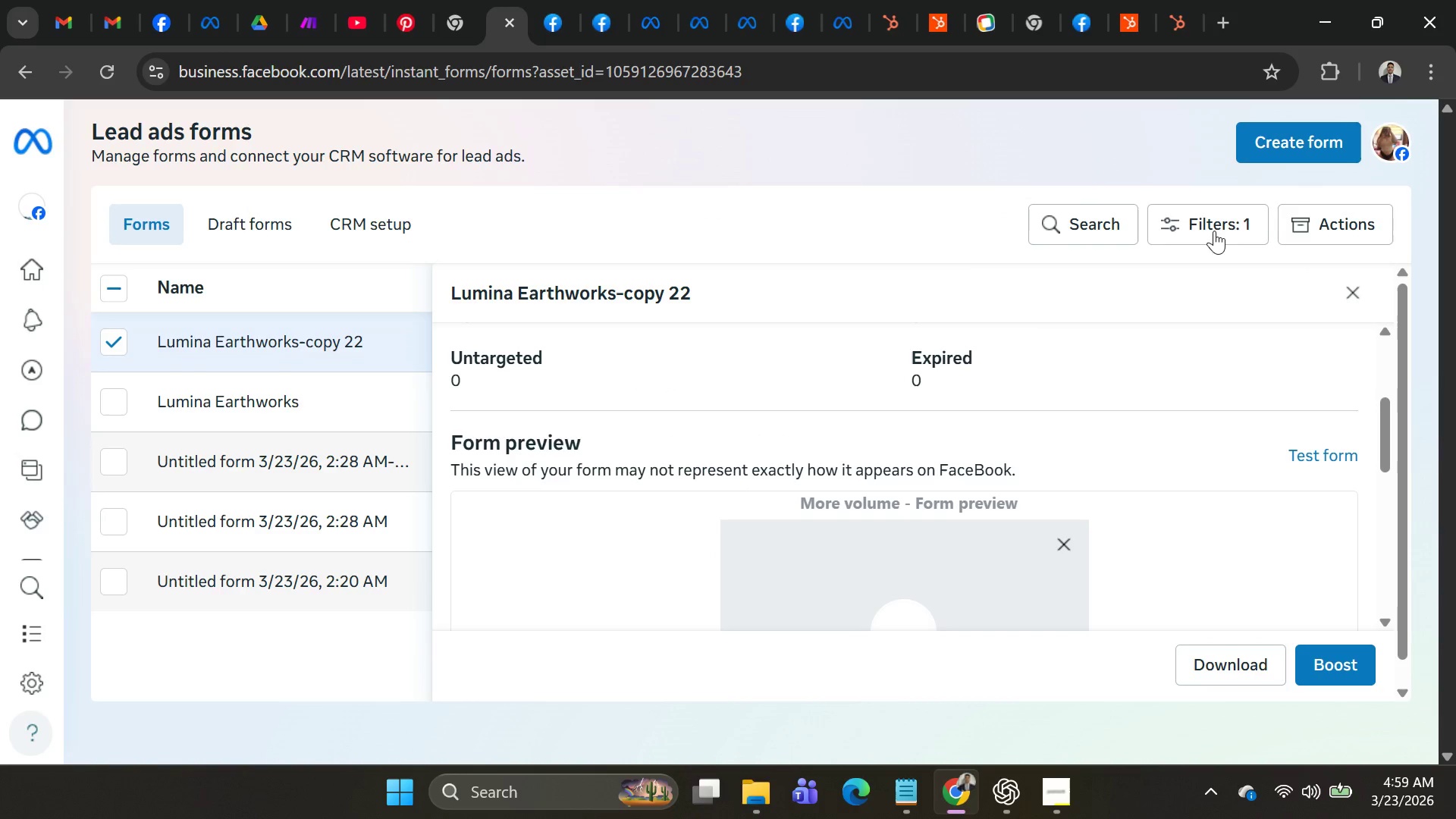 
left_click([1192, 218])
 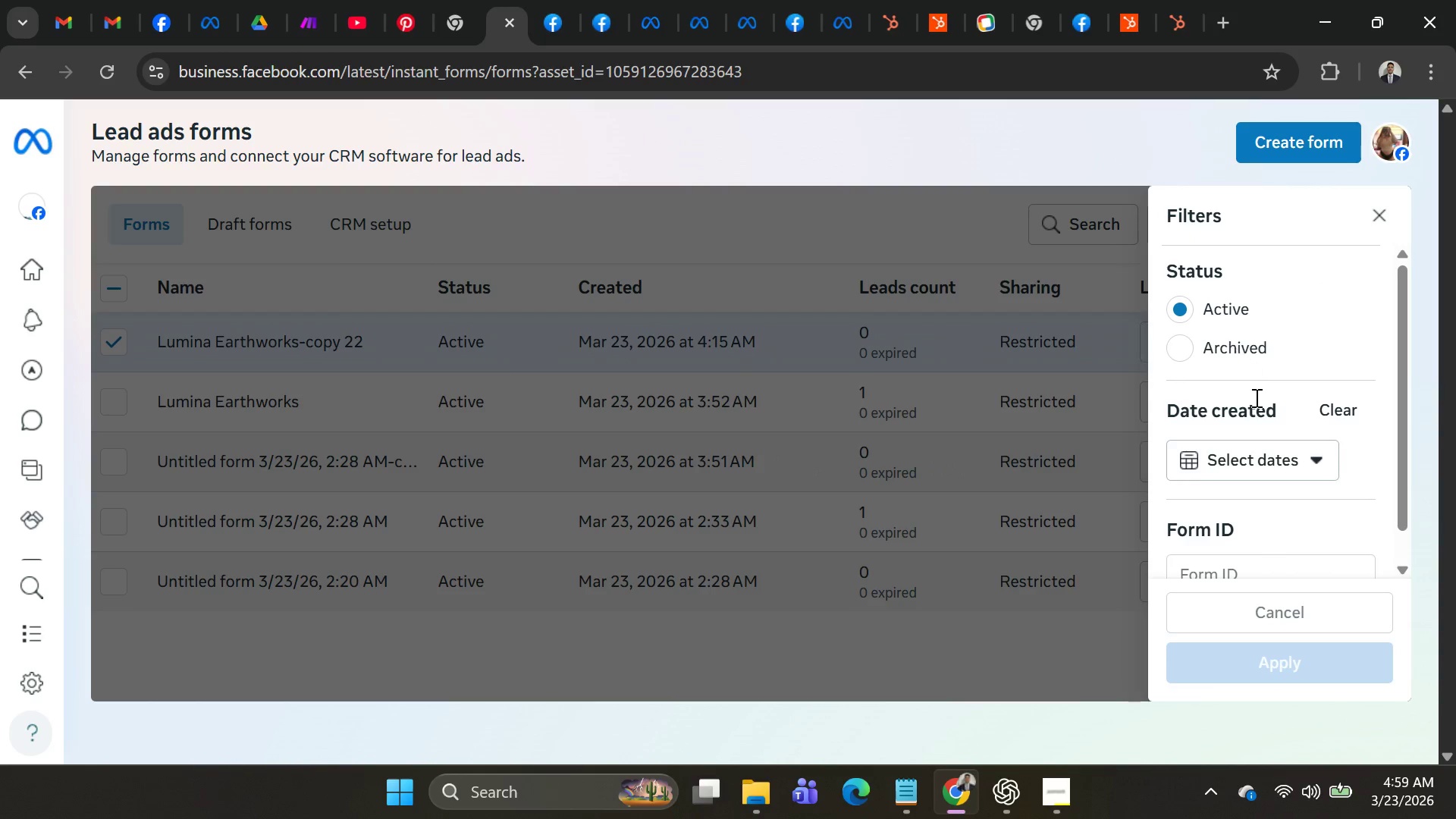 
scroll: coordinate [1301, 479], scroll_direction: down, amount: 7.0
 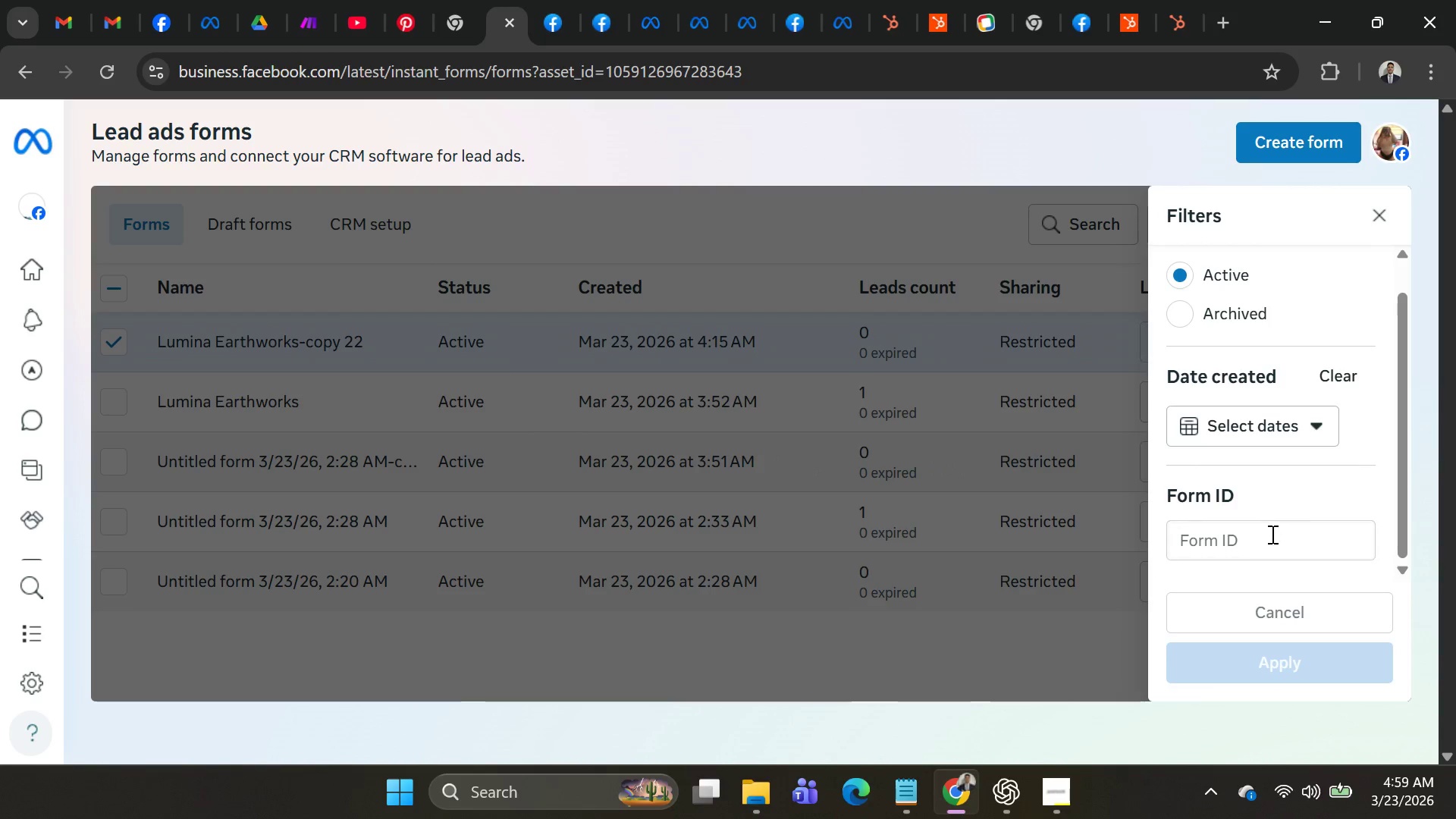 
left_click([1271, 534])
 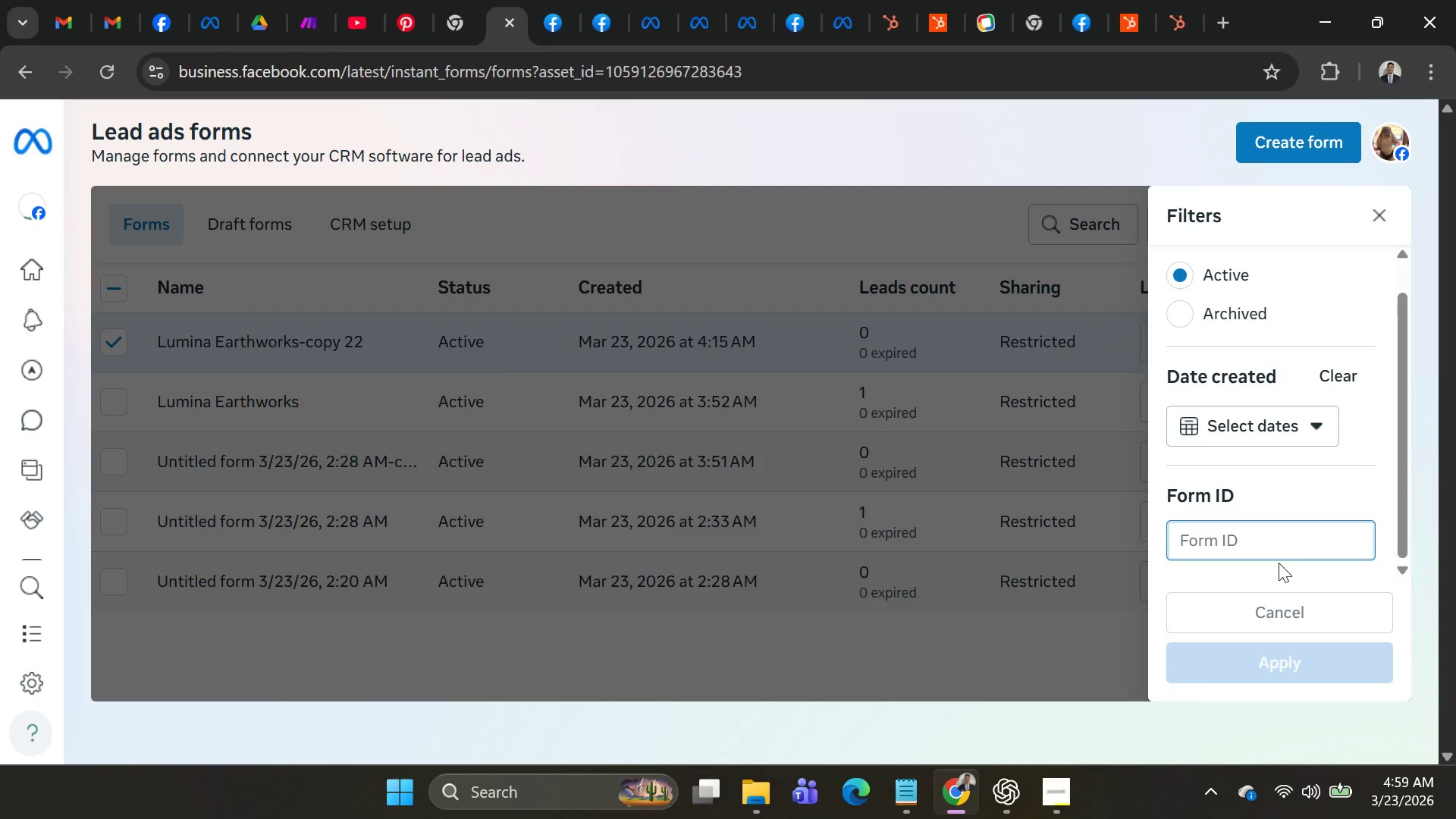 
left_click([992, 514])
 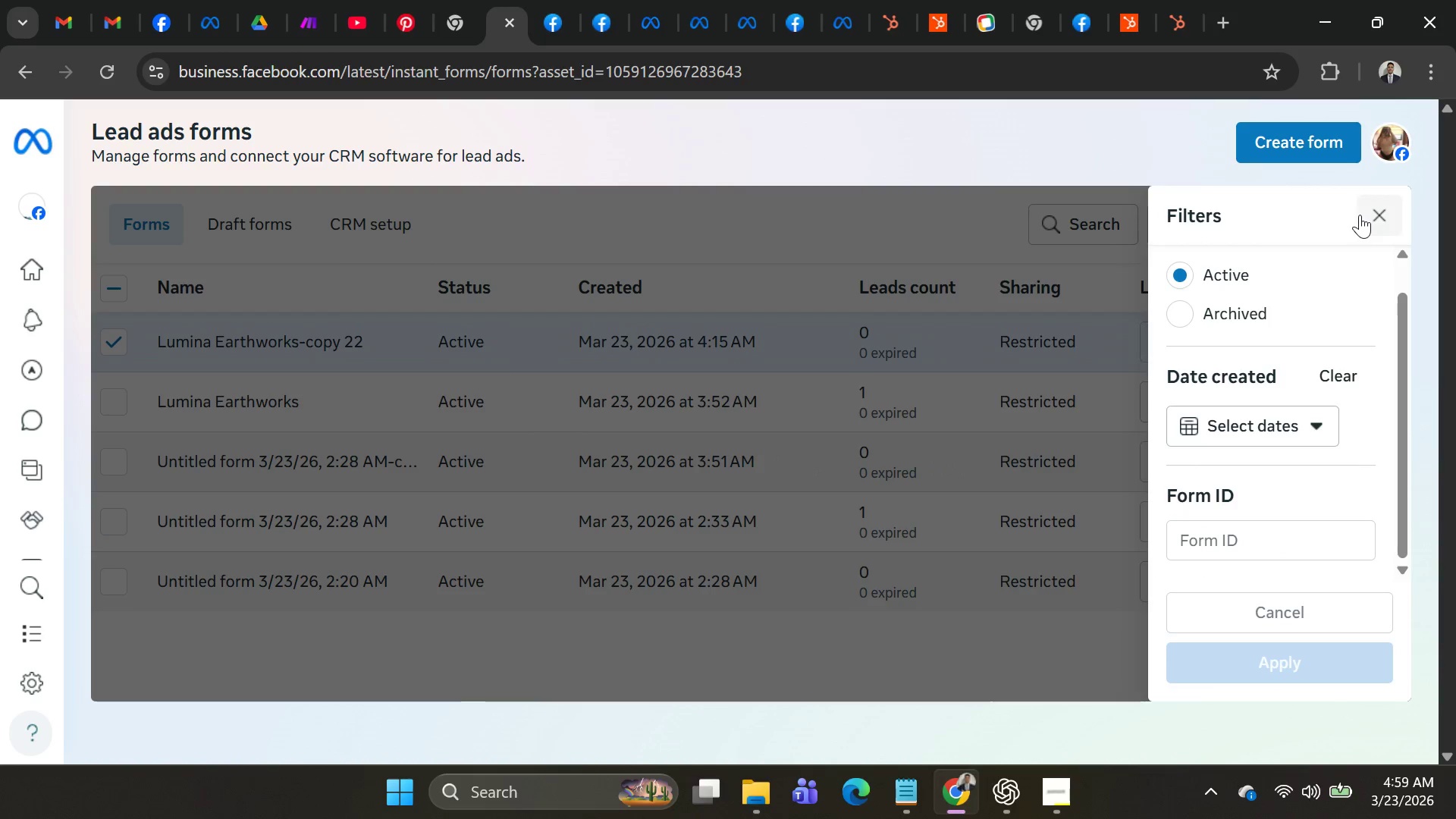 
left_click([1371, 212])
 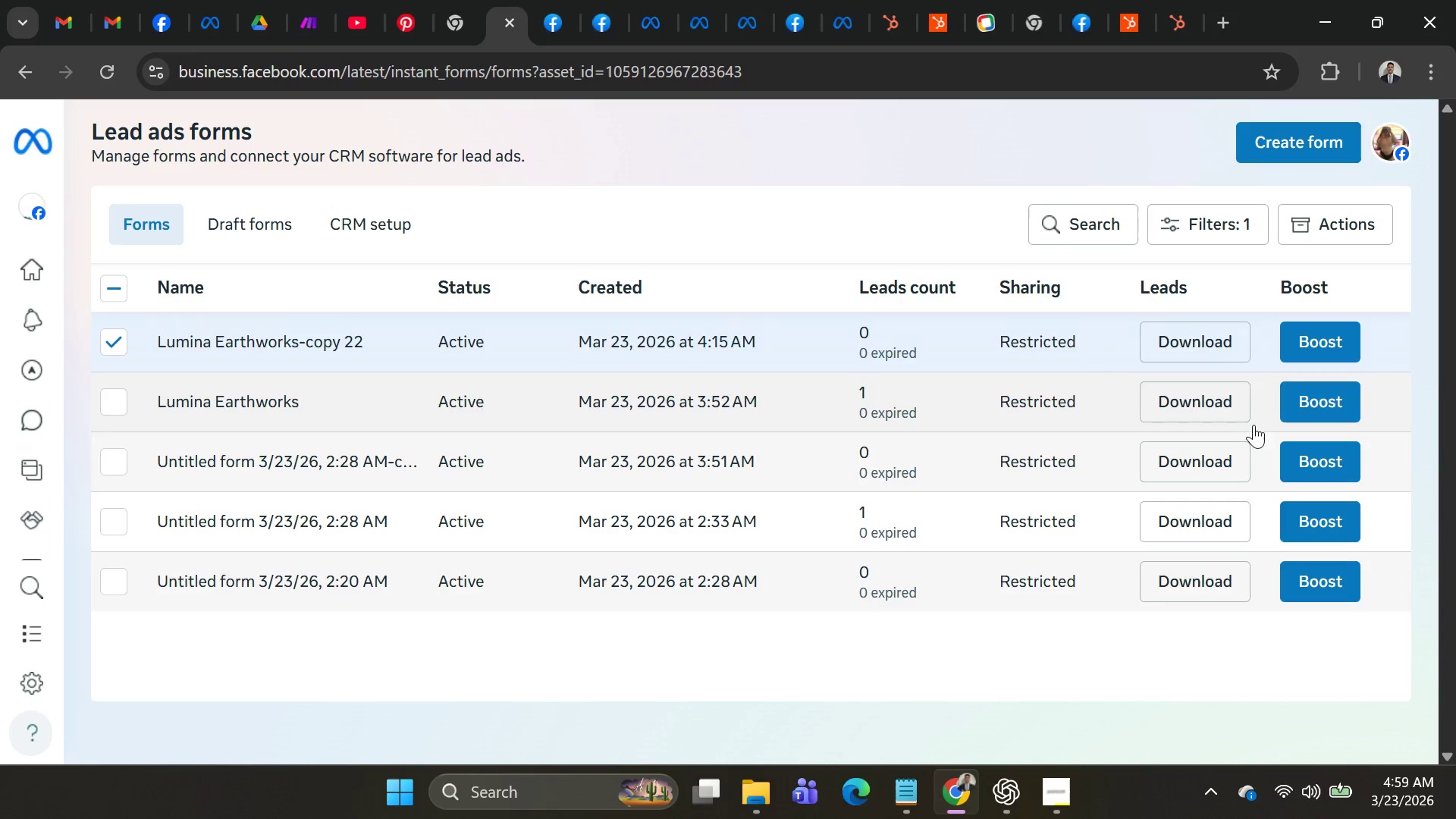 
left_click([1292, 342])
 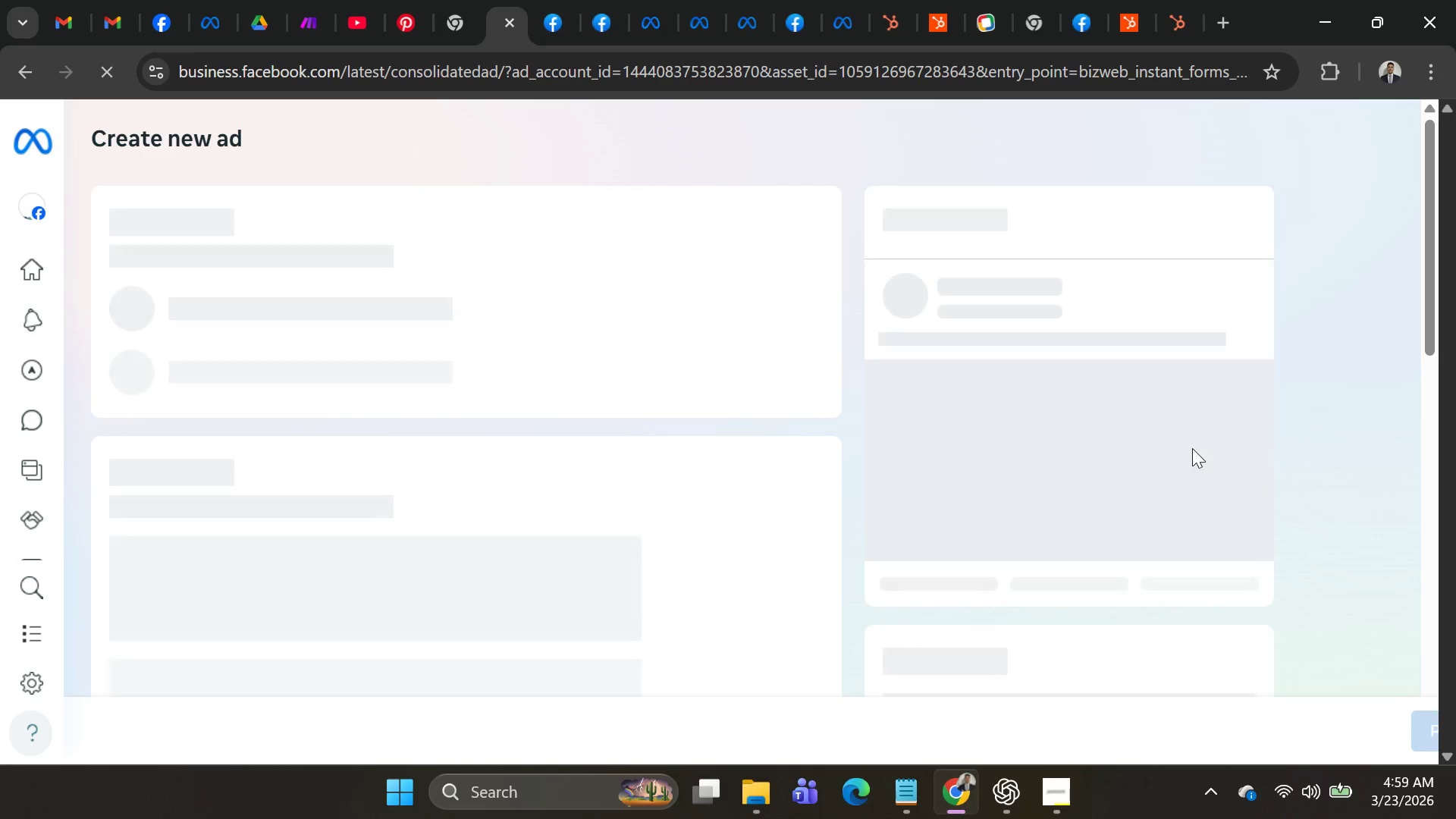 
wait(5.14)
 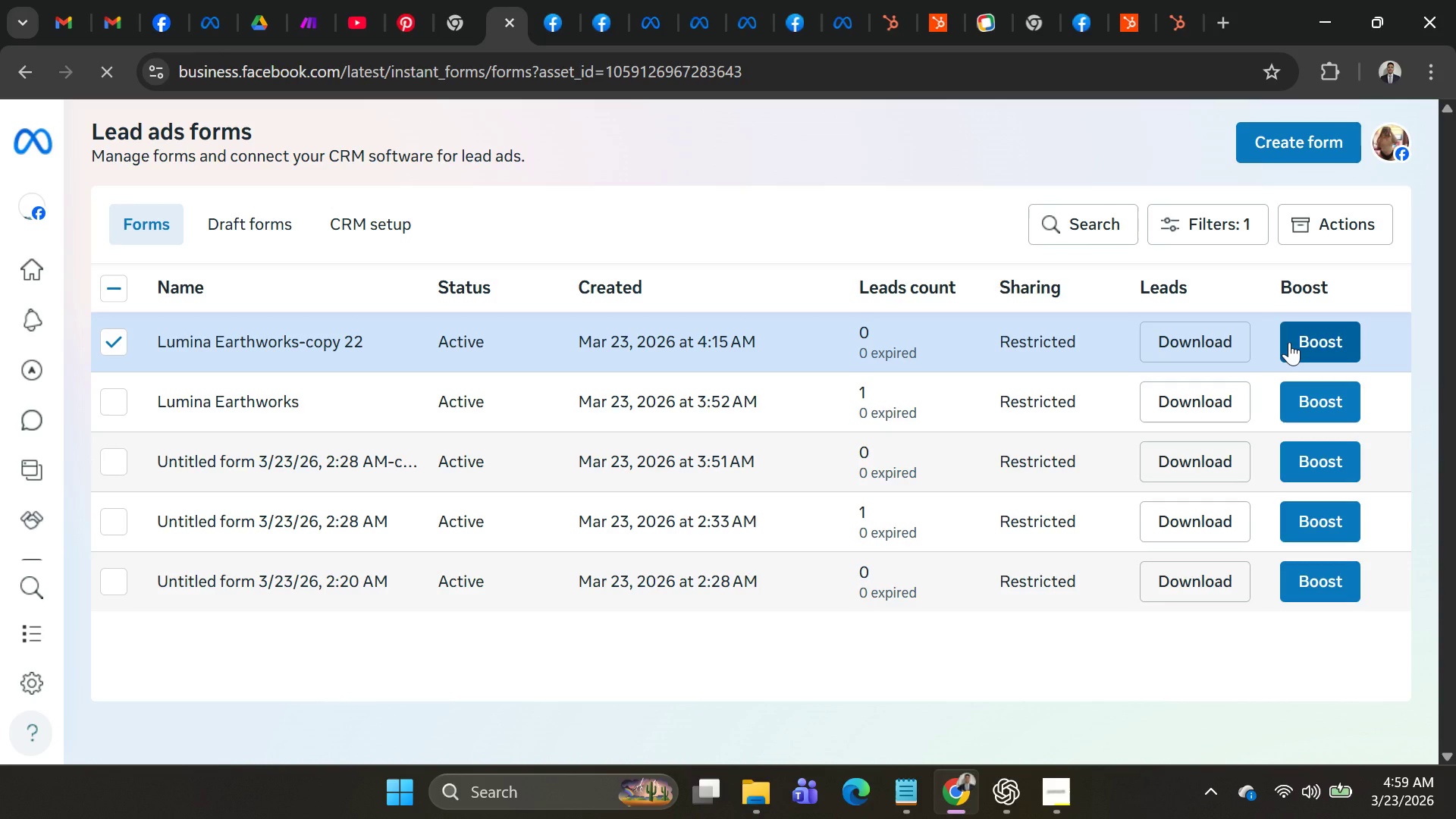 
mouse_move([756, 375])
 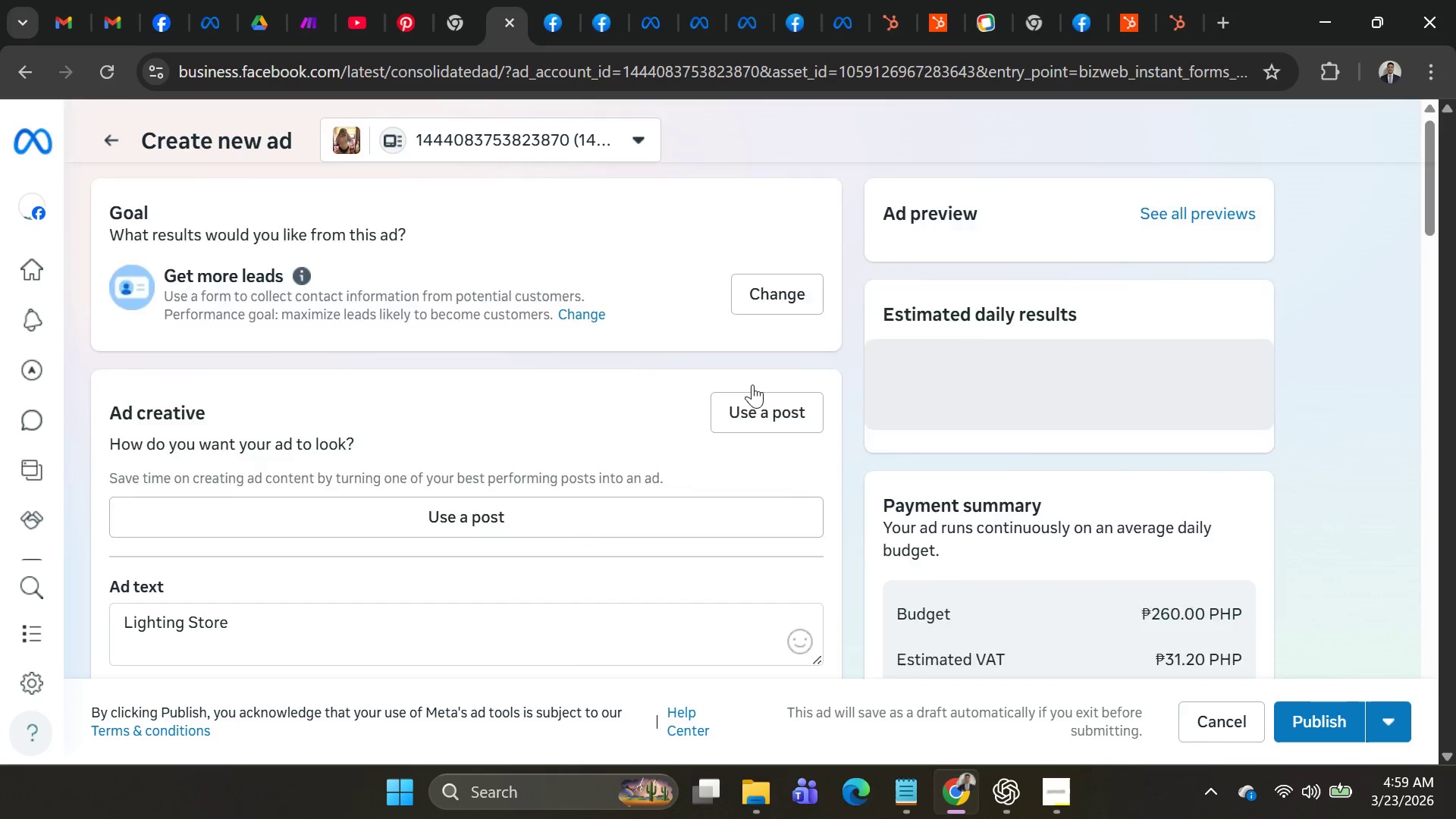 
scroll: coordinate [755, 408], scroll_direction: down, amount: 11.0
 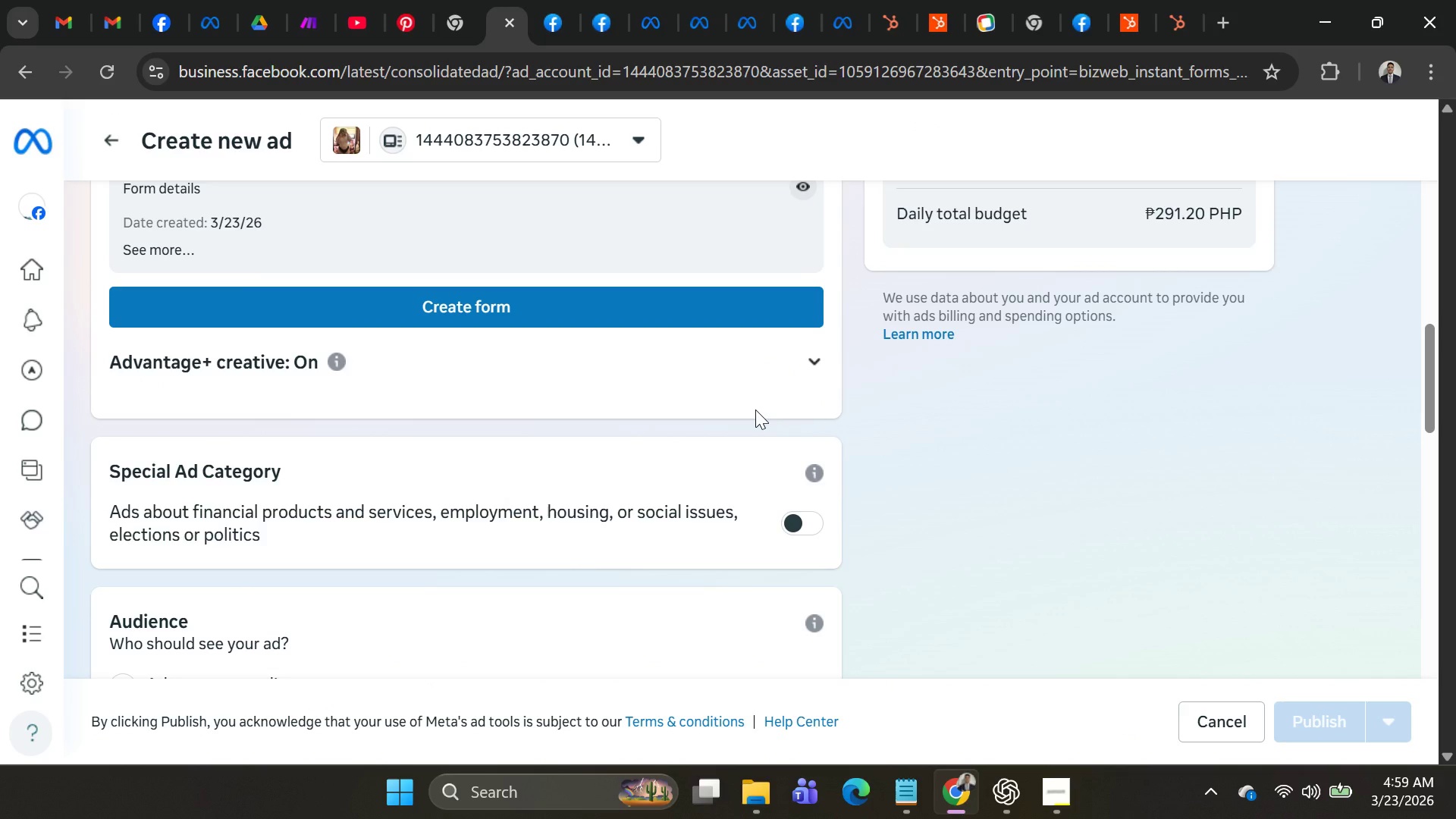 
scroll: coordinate [755, 410], scroll_direction: up, amount: 3.0
 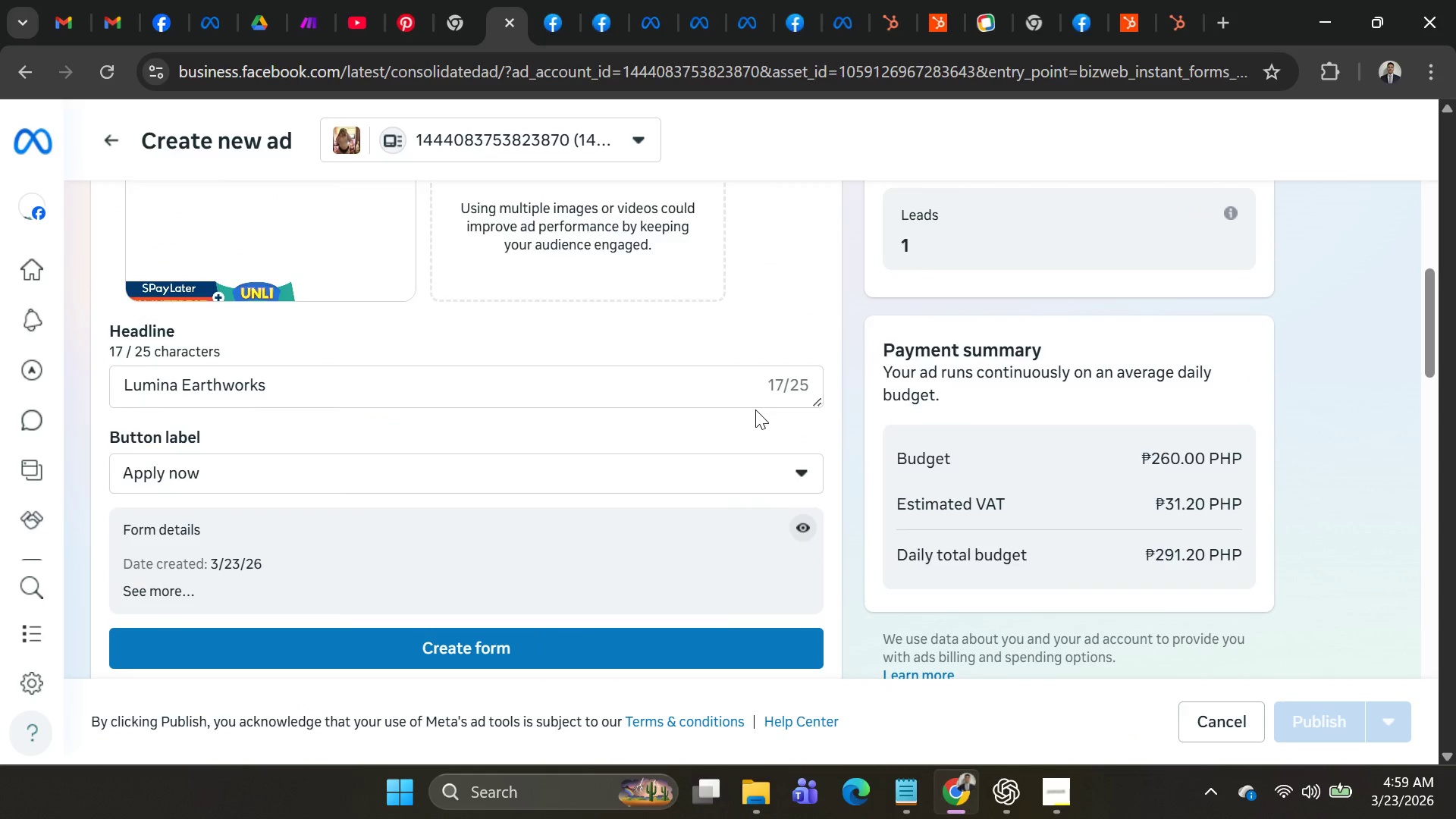 
scroll: coordinate [745, 476], scroll_direction: down, amount: 19.0
 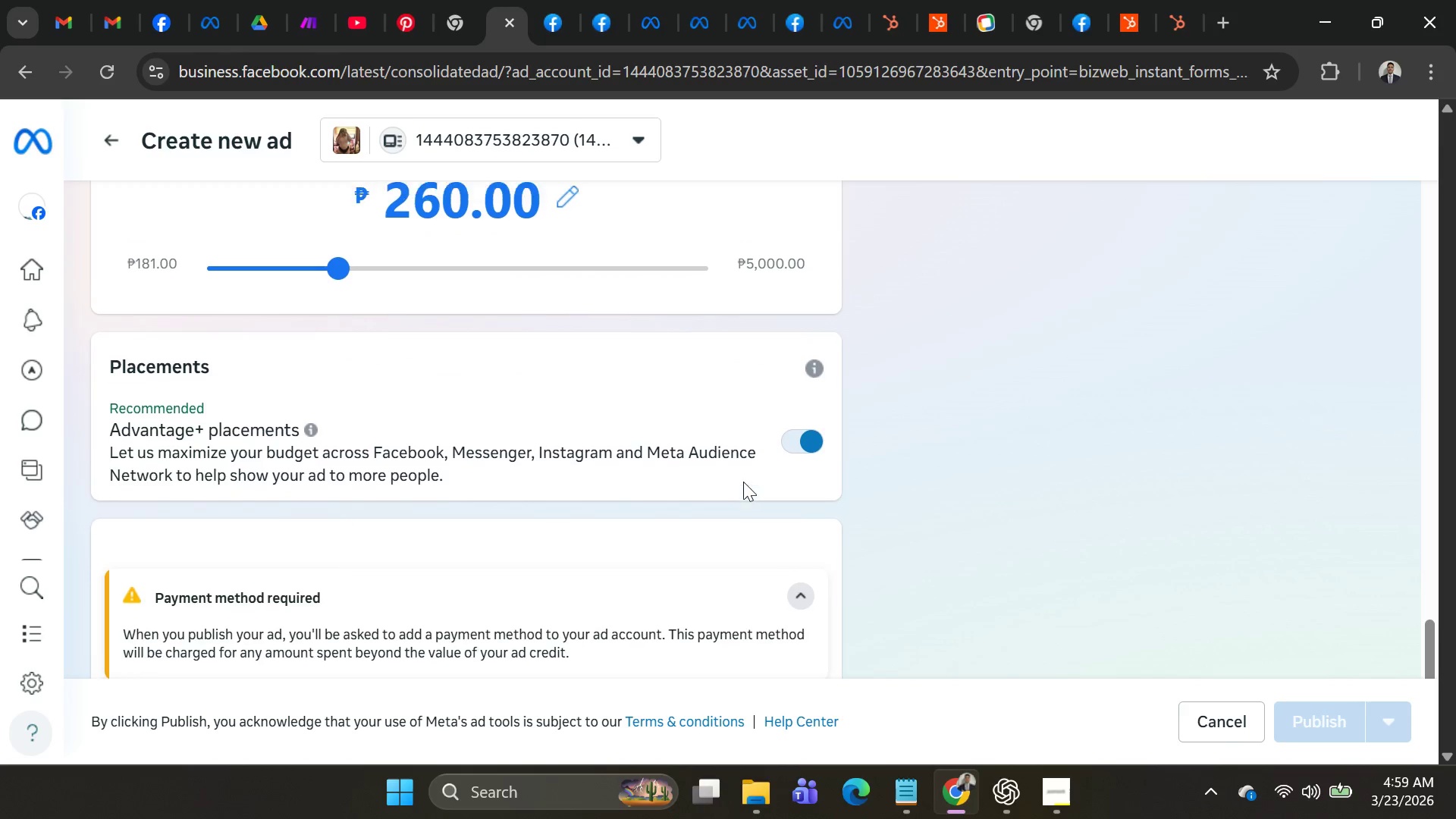 
scroll: coordinate [741, 486], scroll_direction: up, amount: 3.0
 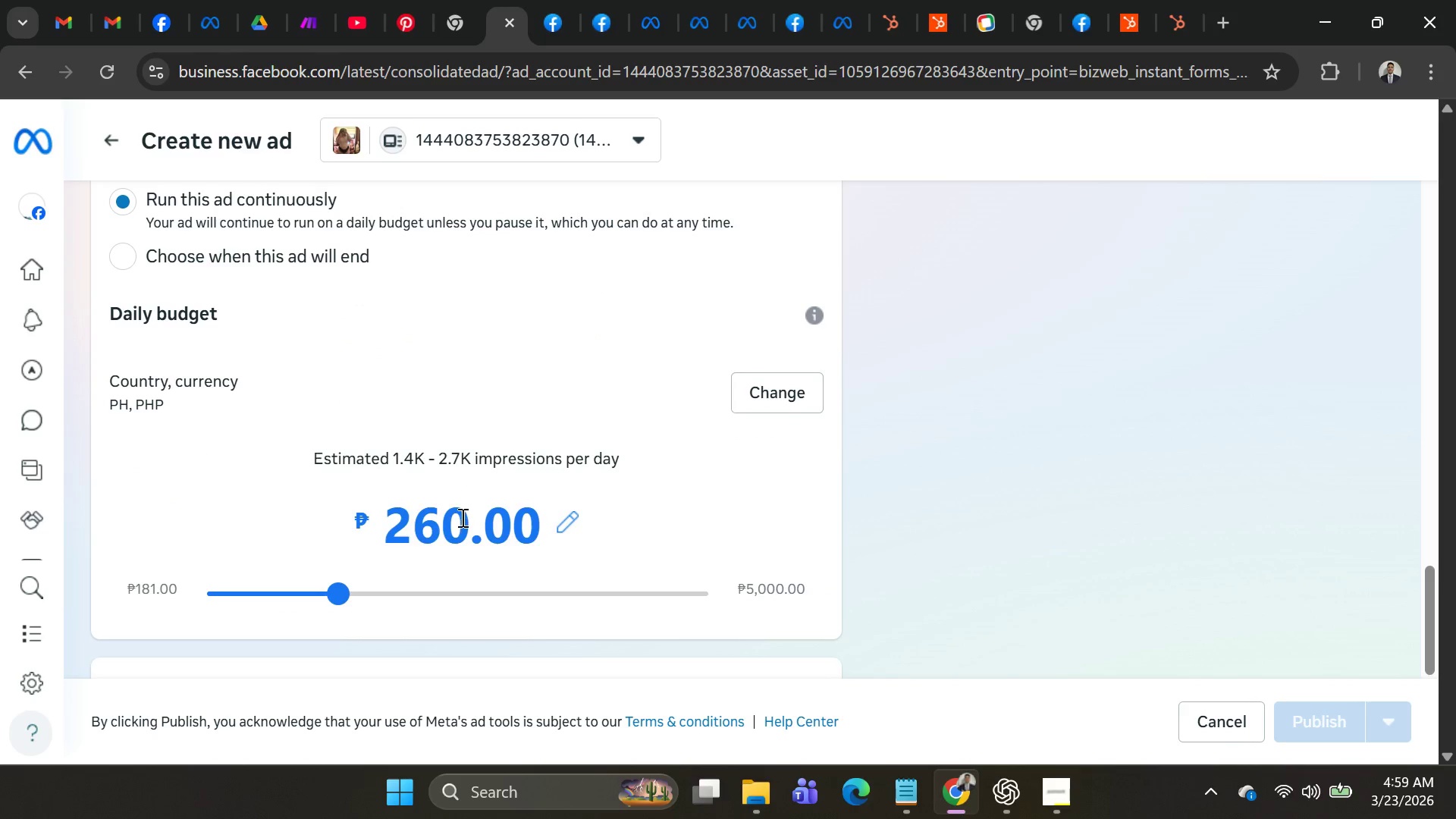 
scroll: coordinate [755, 492], scroll_direction: down, amount: 8.0
 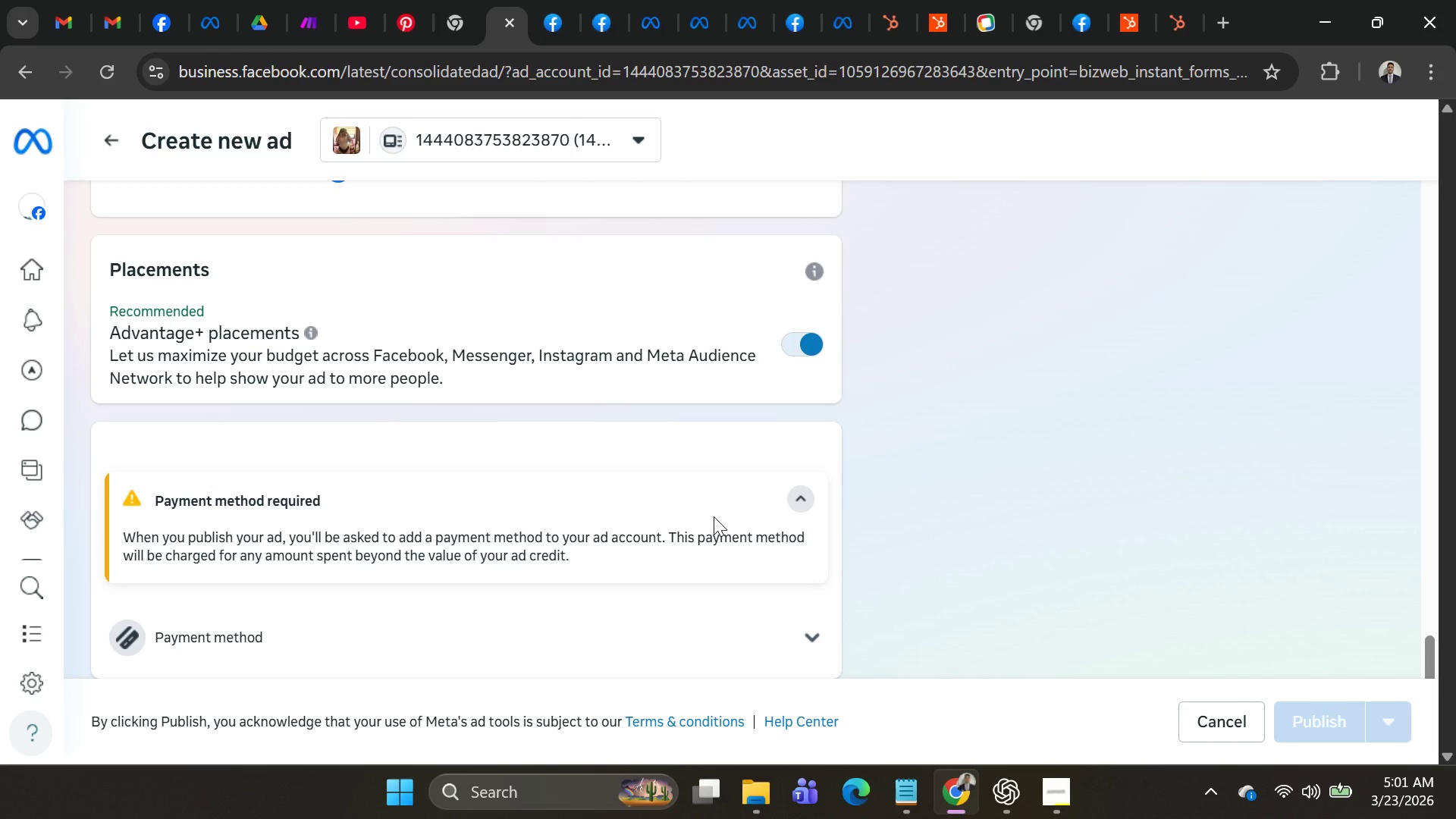 
wait(84.61)
 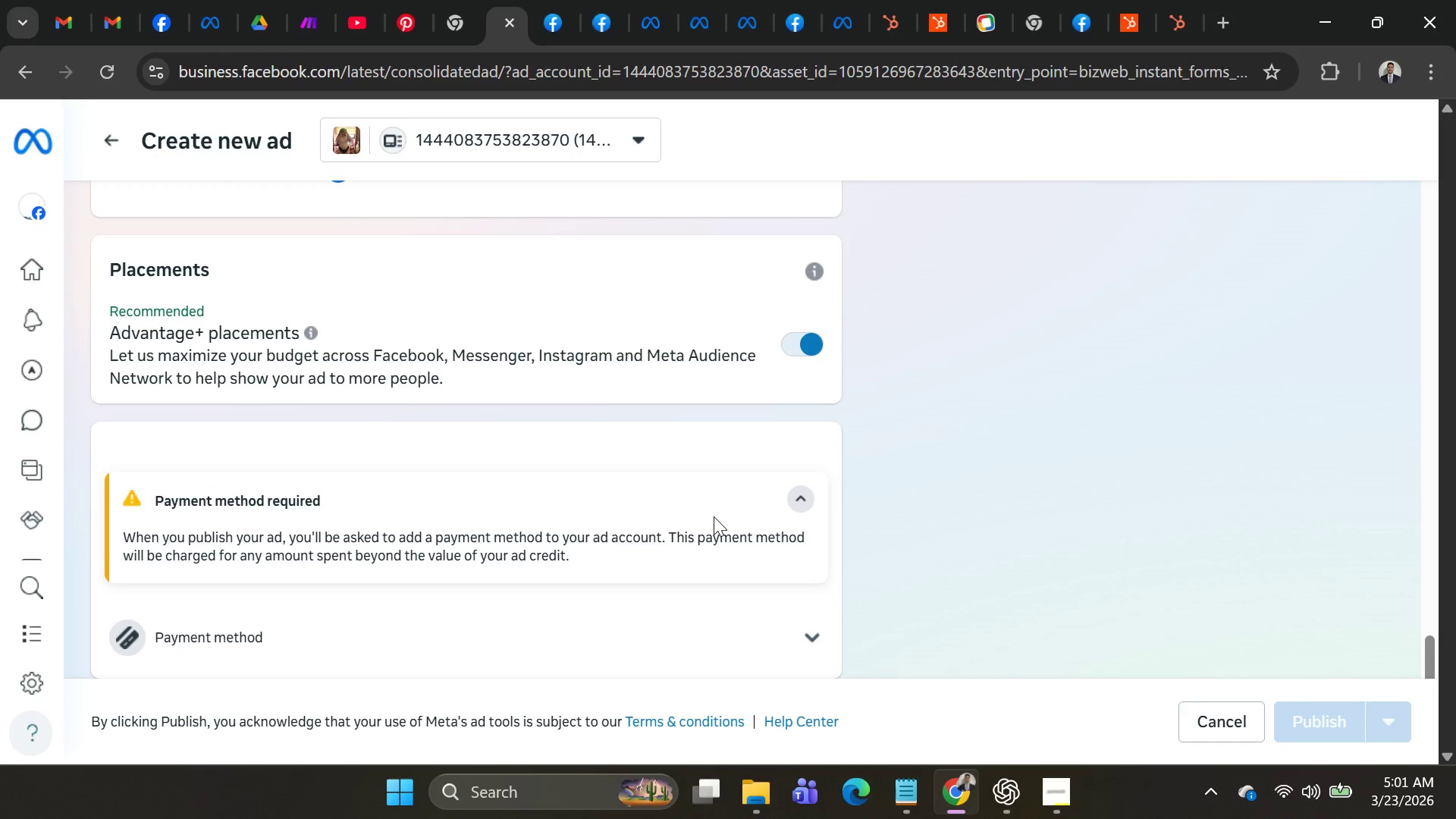 
scroll: coordinate [519, 281], scroll_direction: up, amount: 4.0
 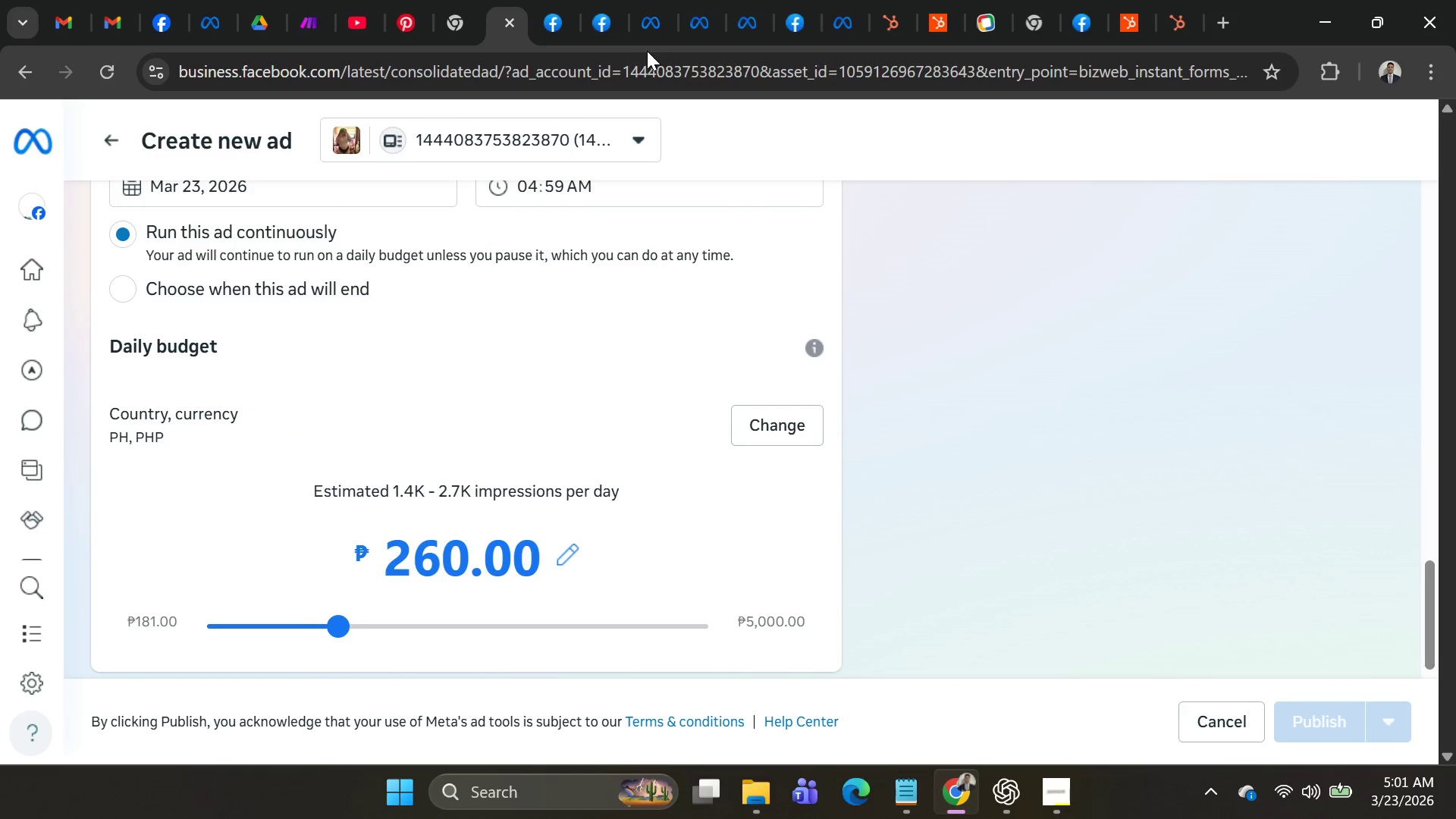 
left_click([648, 33])
 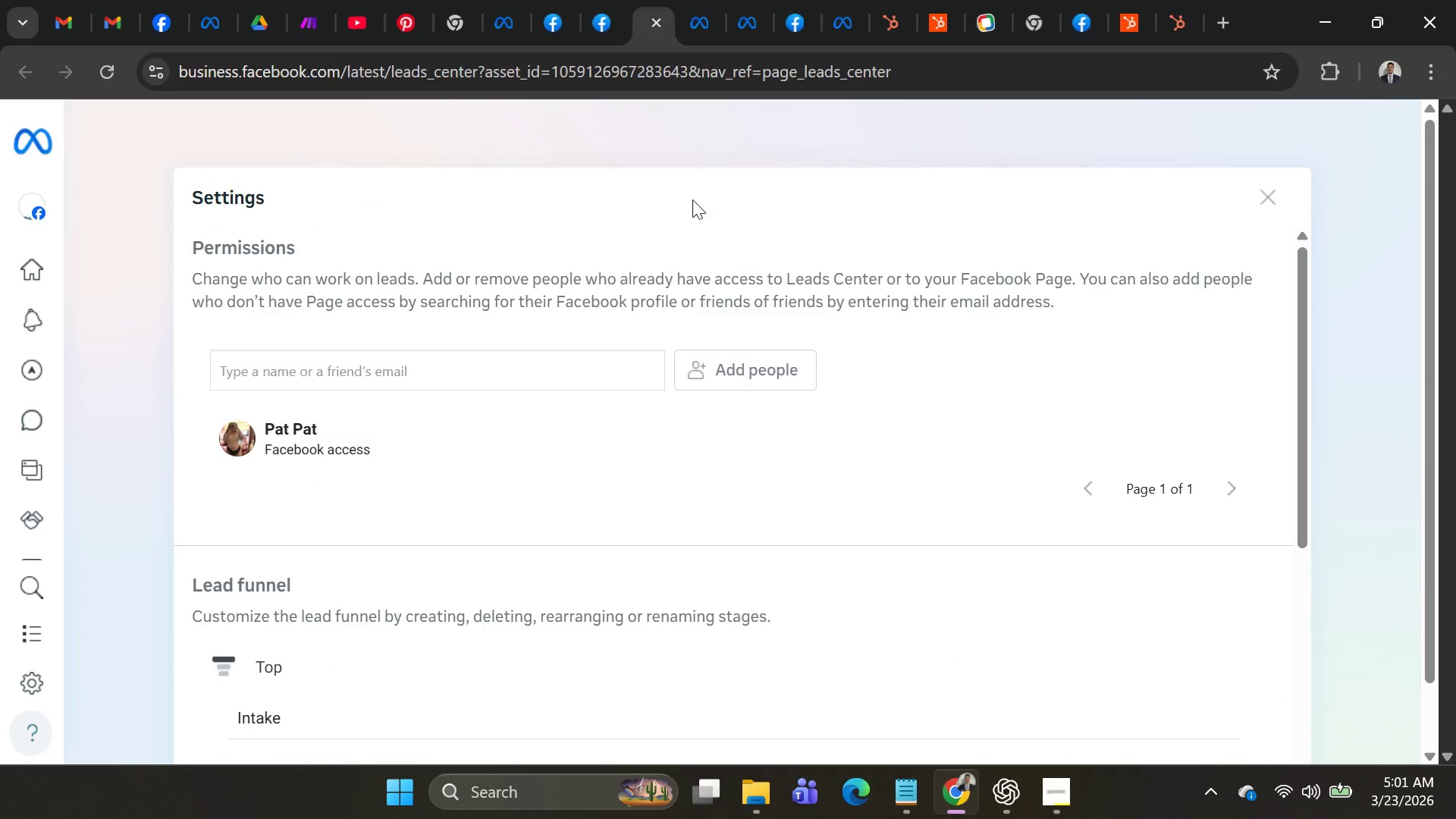 
scroll: coordinate [692, 200], scroll_direction: up, amount: 2.0
 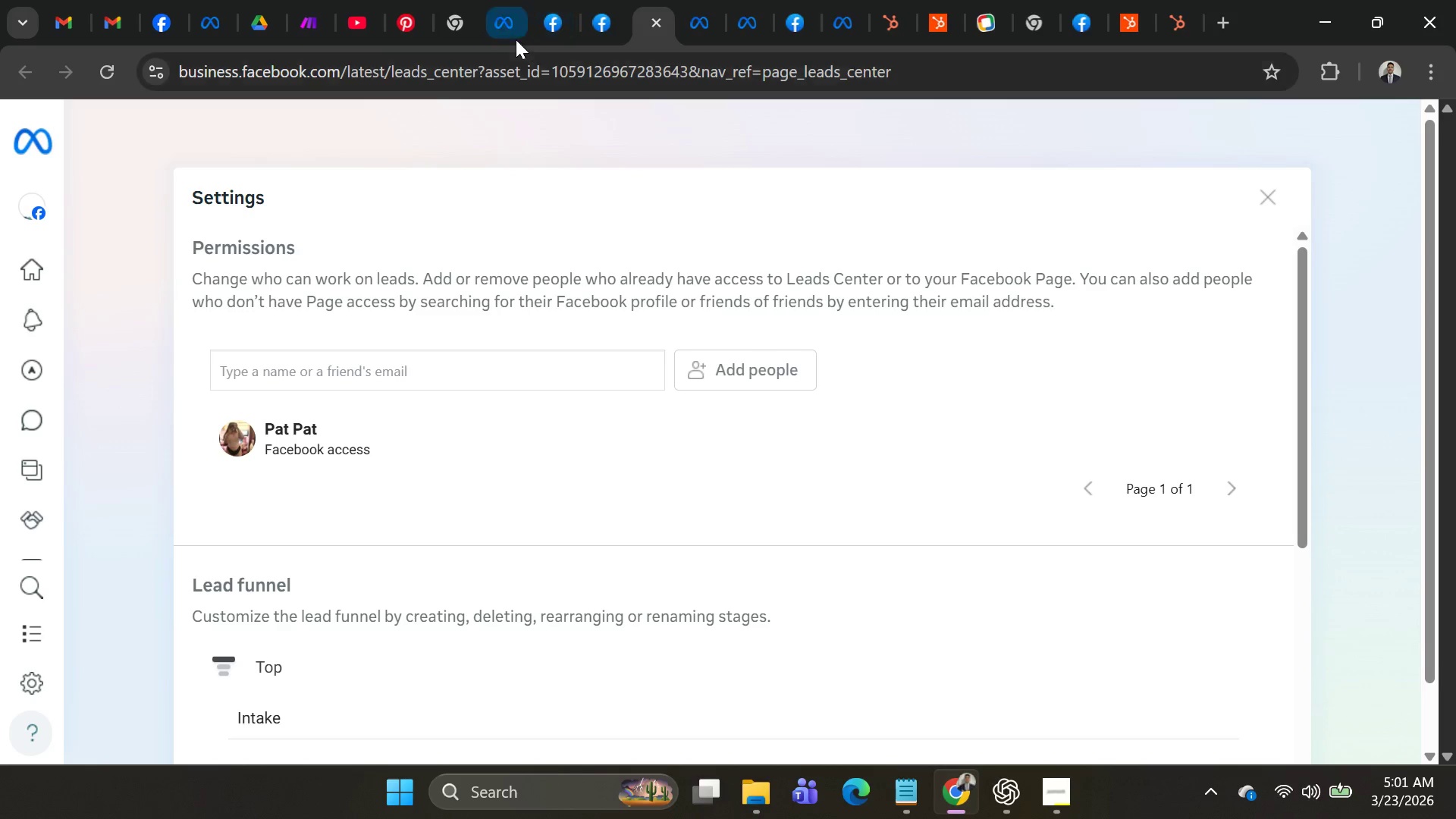 
left_click([505, 36])
 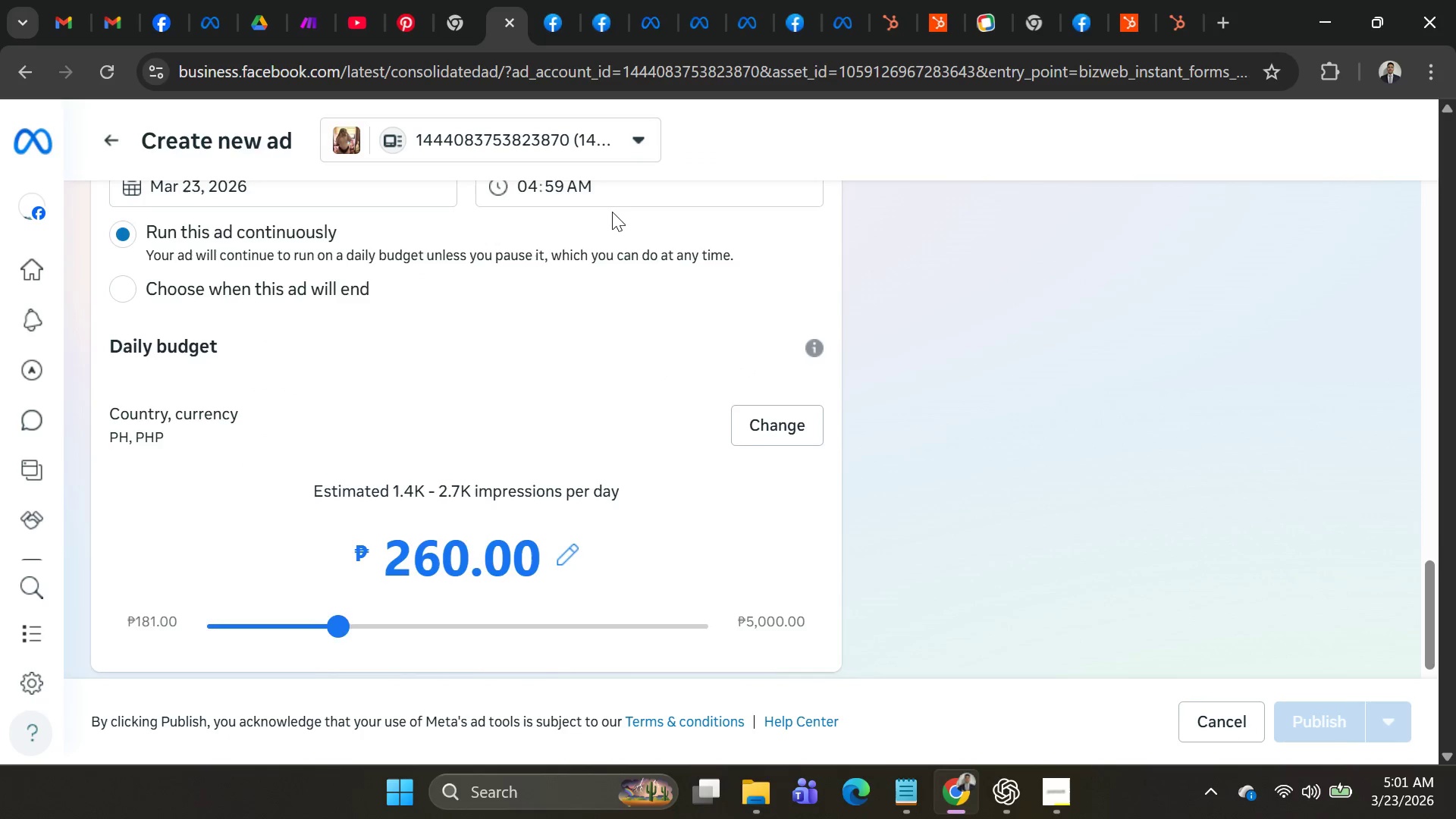 
scroll: coordinate [586, 246], scroll_direction: up, amount: 13.0
 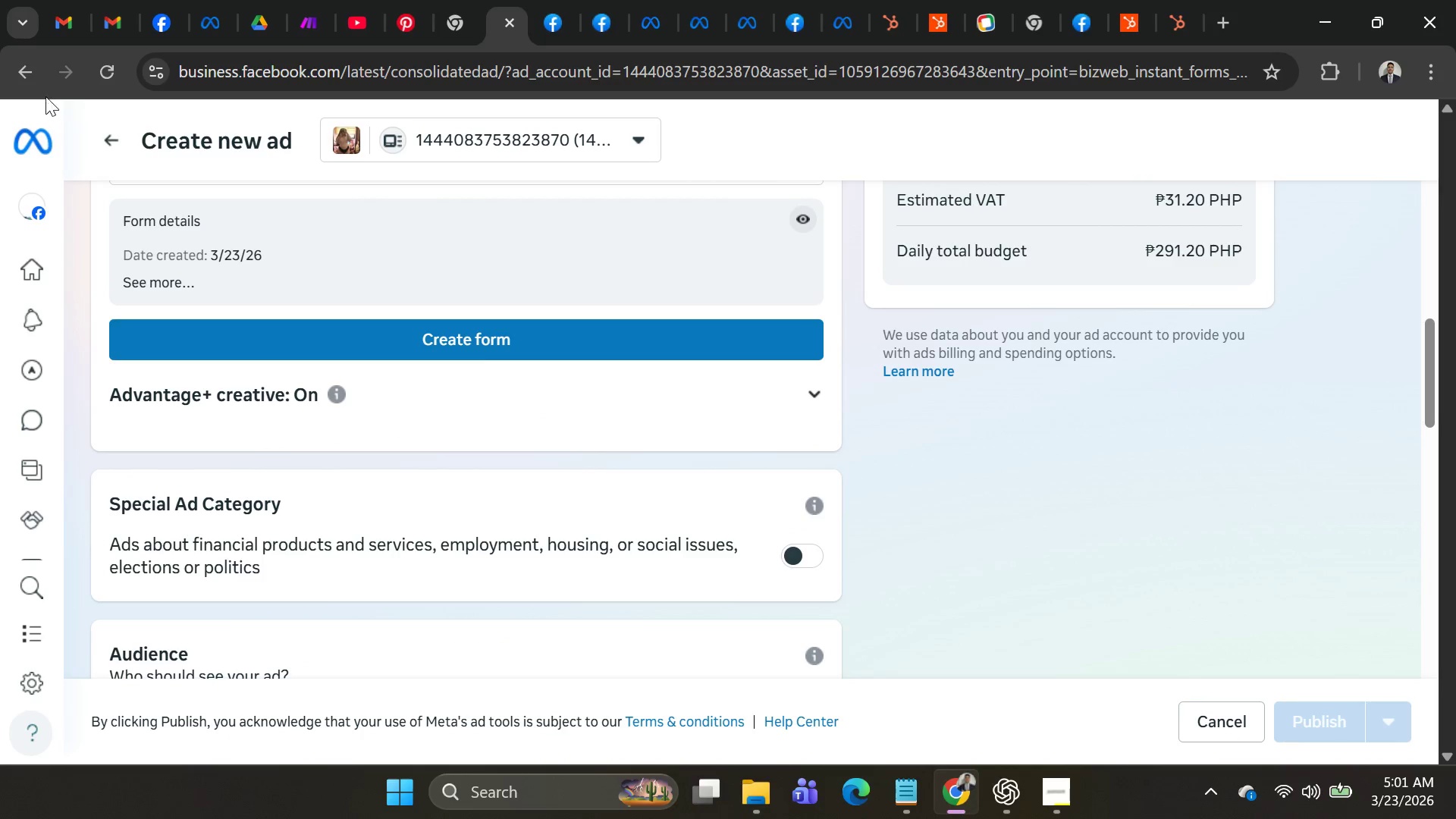 
left_click([27, 73])
 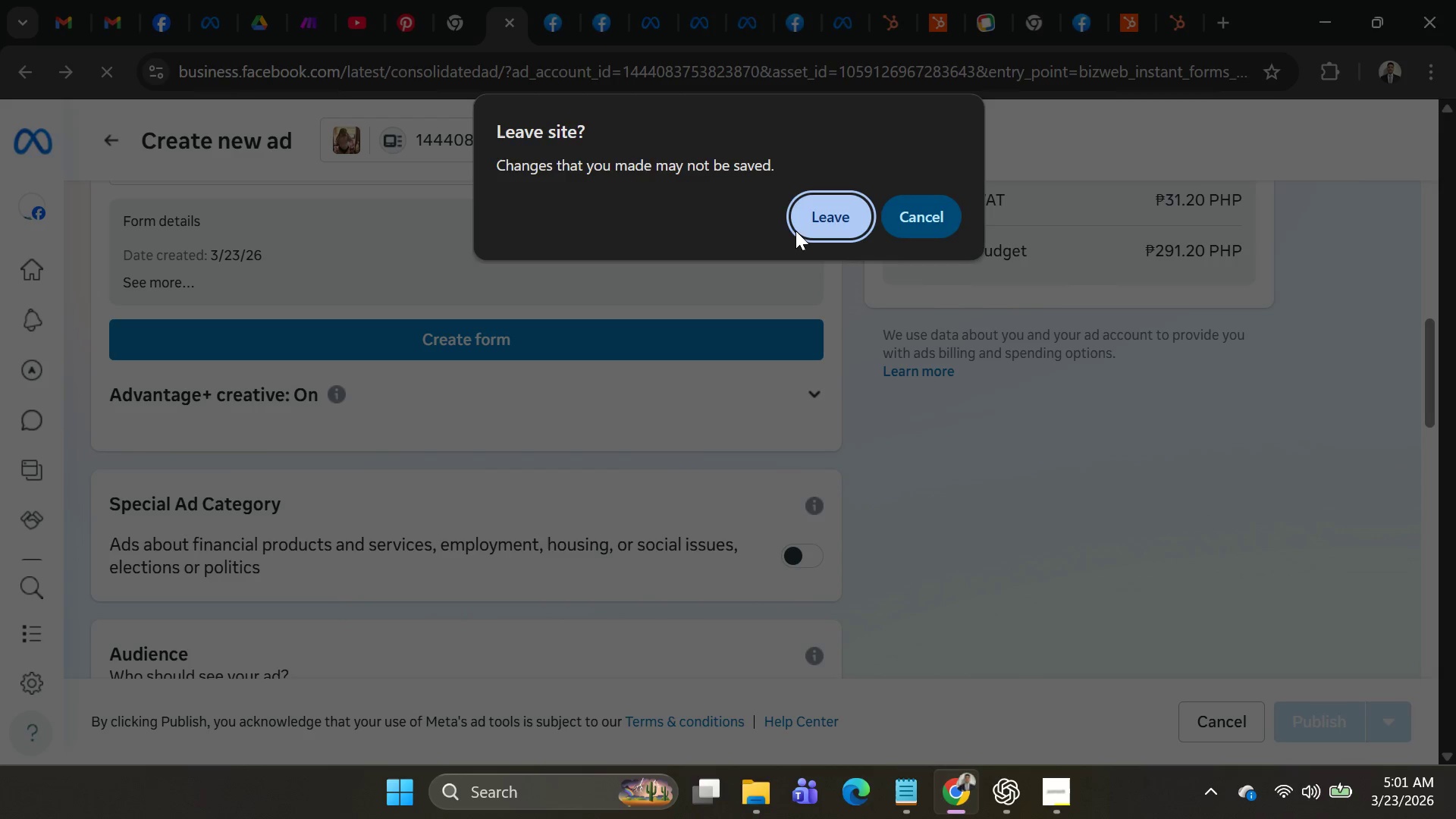 
left_click([808, 219])
 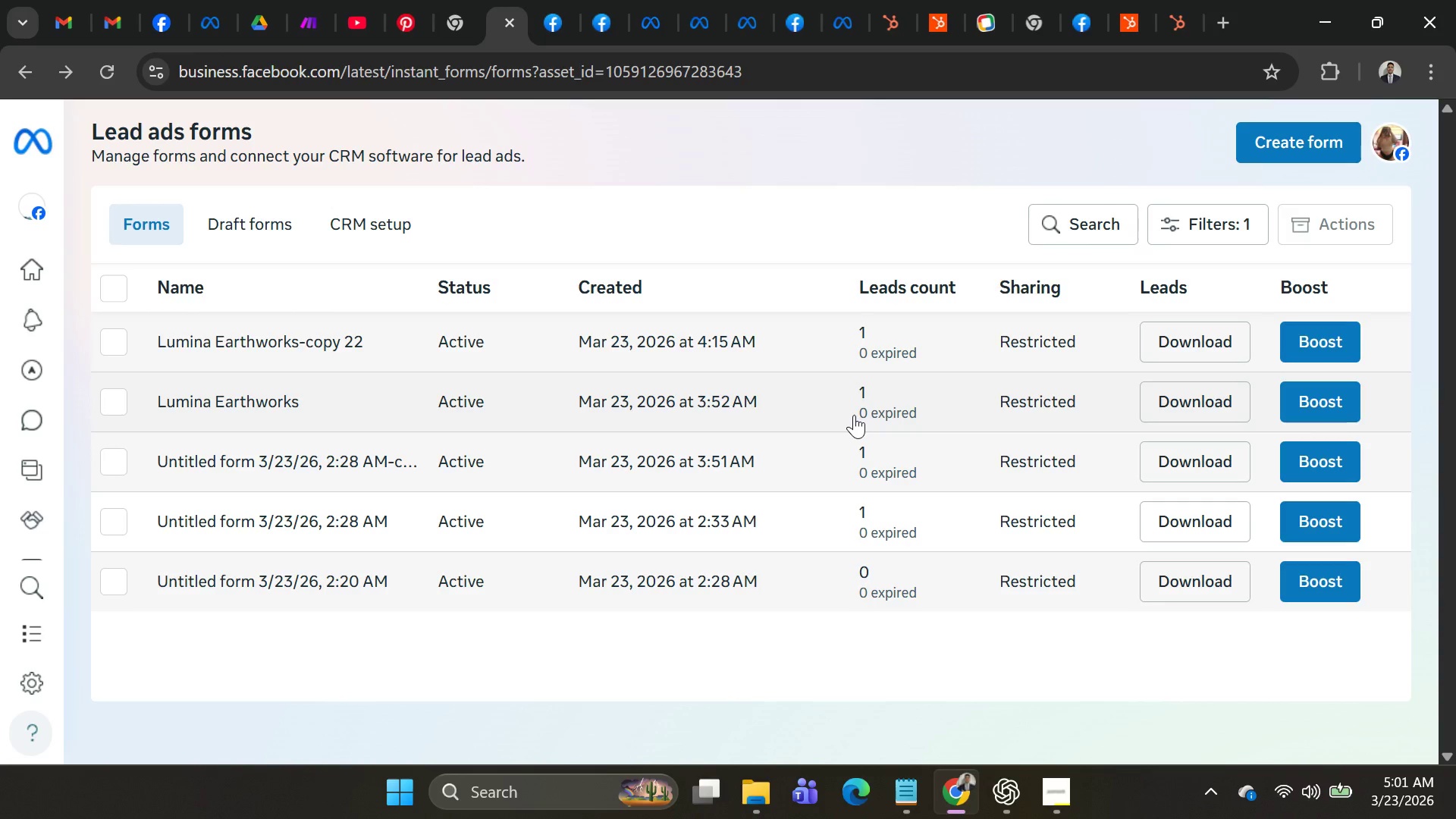 
wait(14.66)
 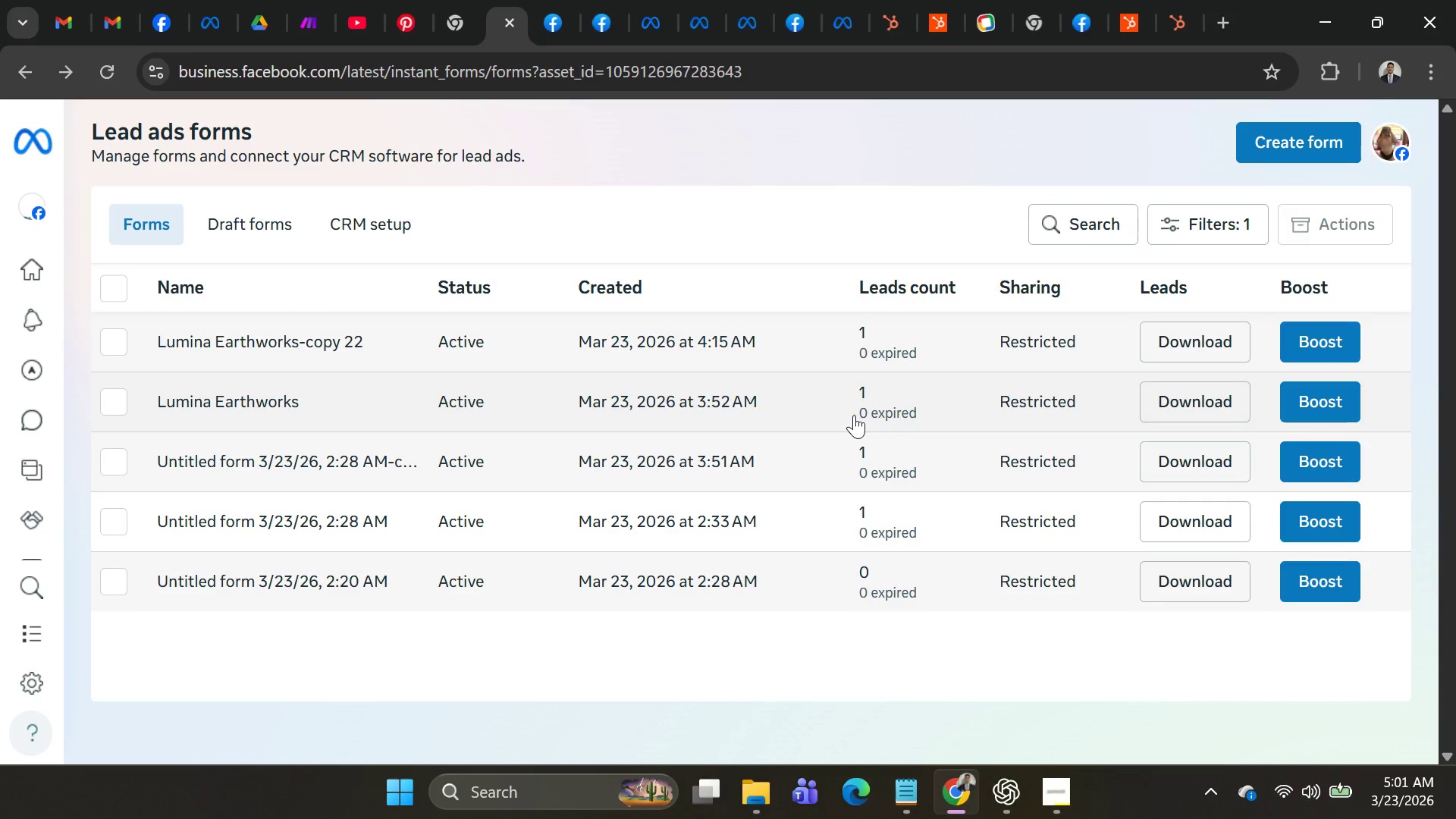 
left_click([108, 340])
 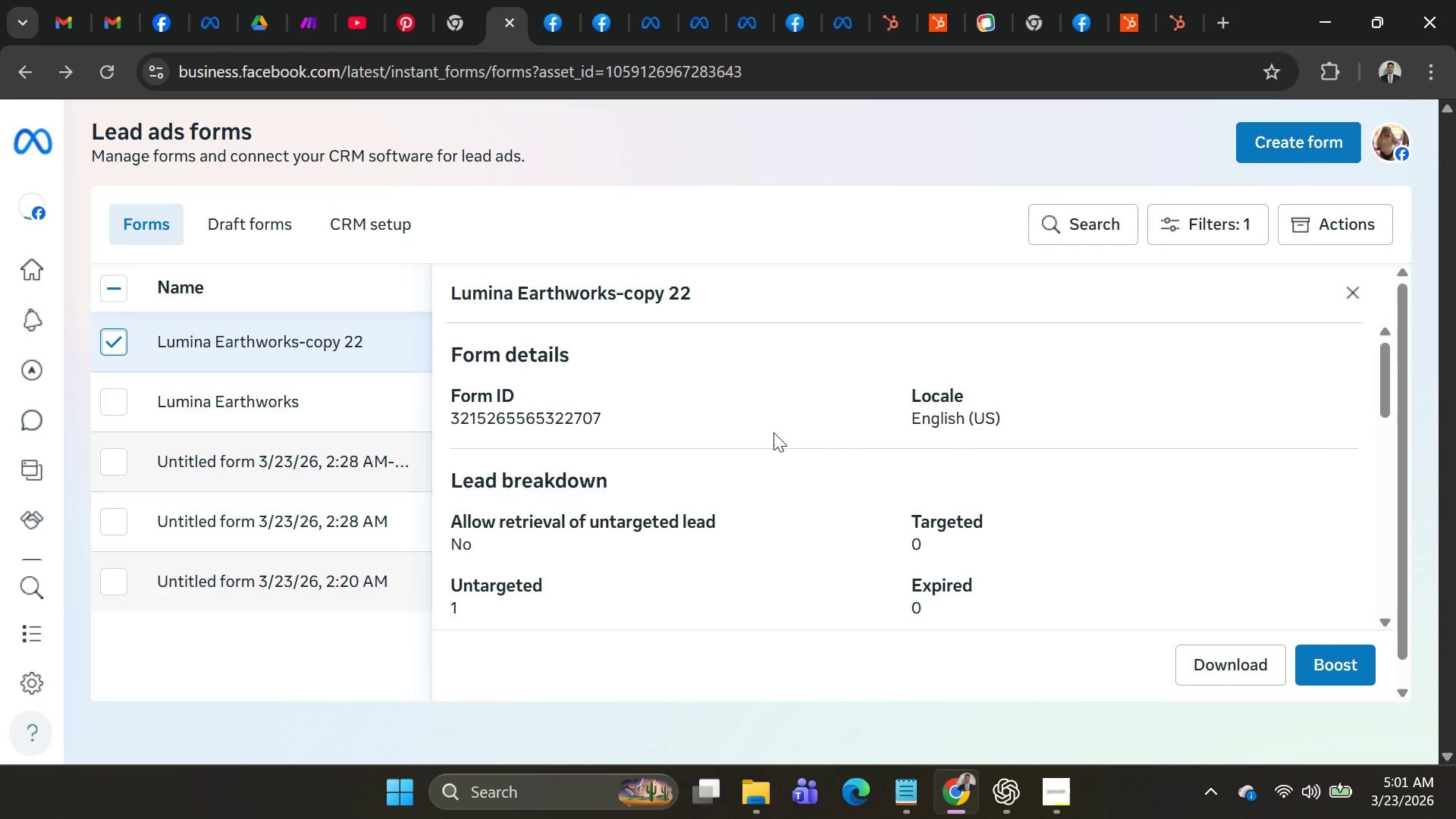 
scroll: coordinate [1034, 472], scroll_direction: down, amount: 7.0
 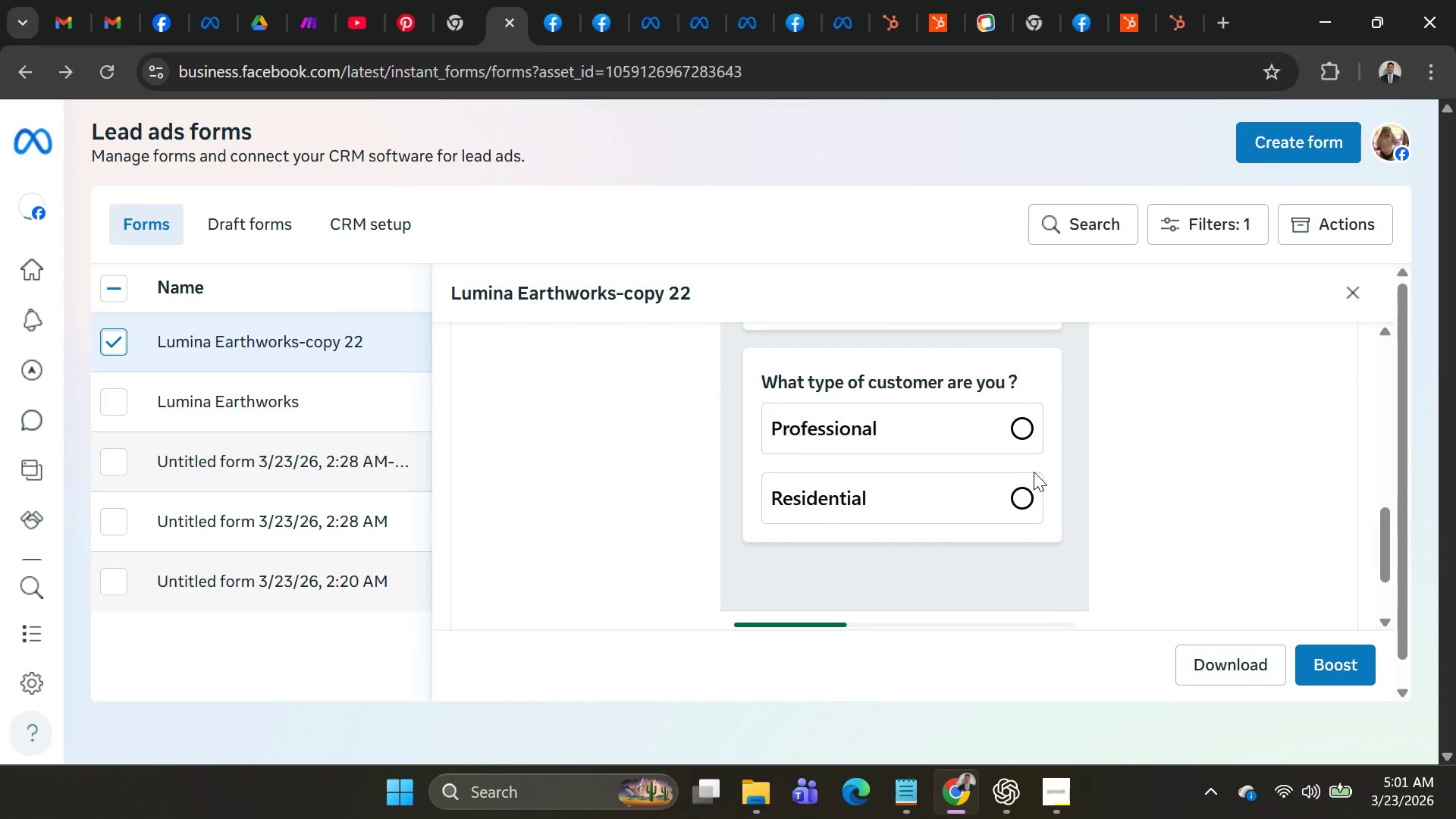 
scroll: coordinate [1032, 471], scroll_direction: up, amount: 10.0
 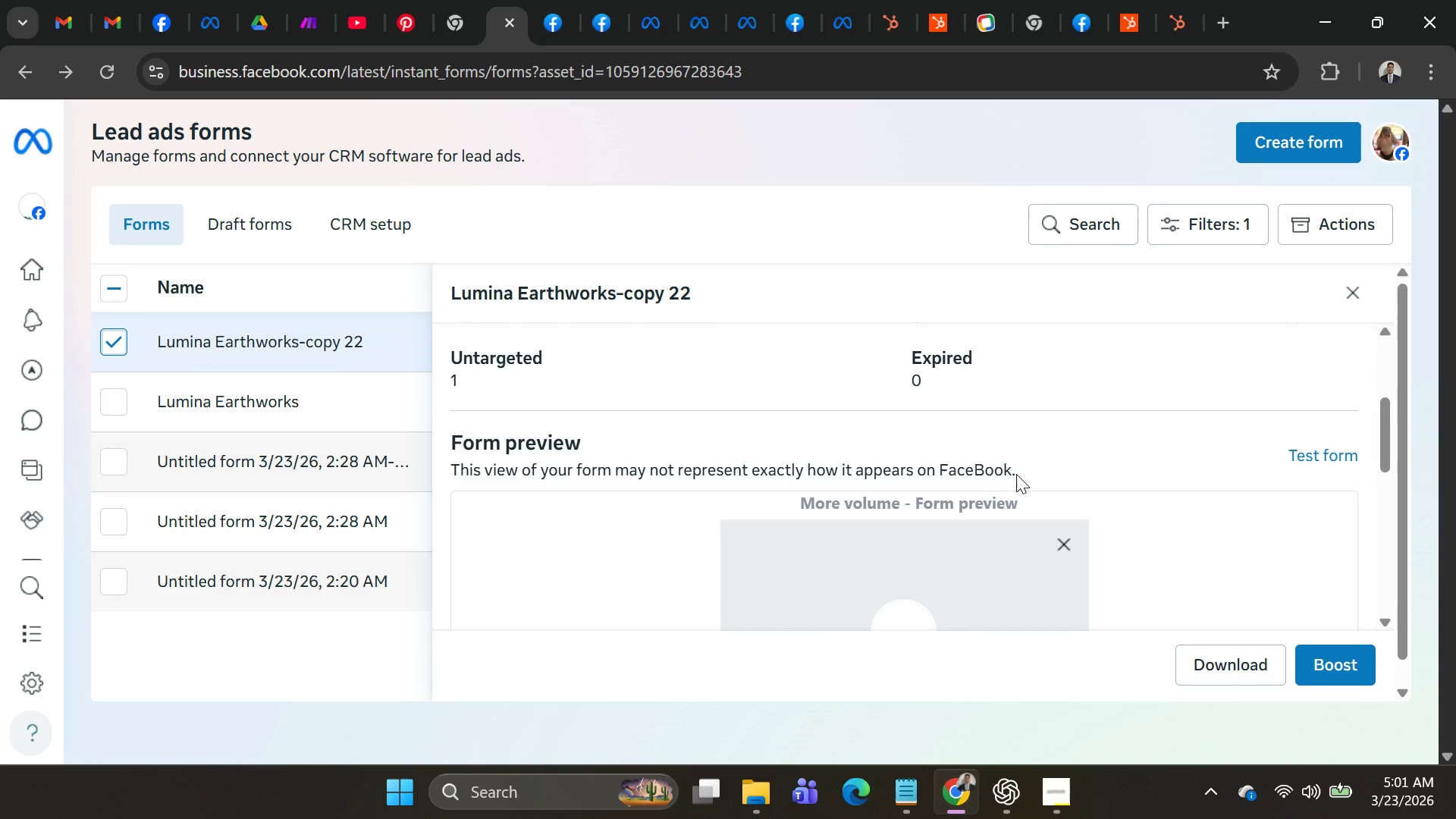 
scroll: coordinate [1018, 486], scroll_direction: down, amount: 5.0
 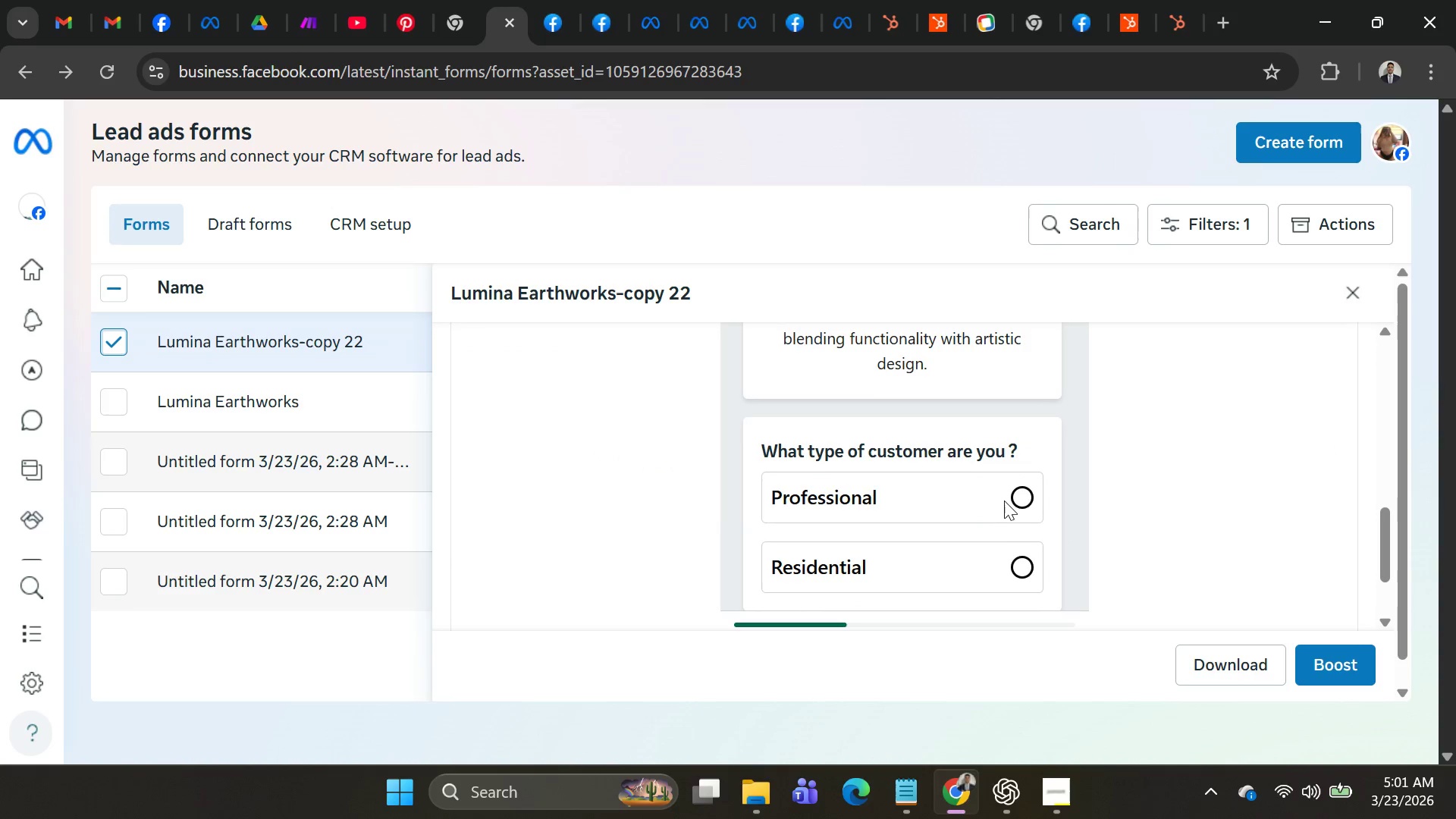 
left_click([1016, 498])
 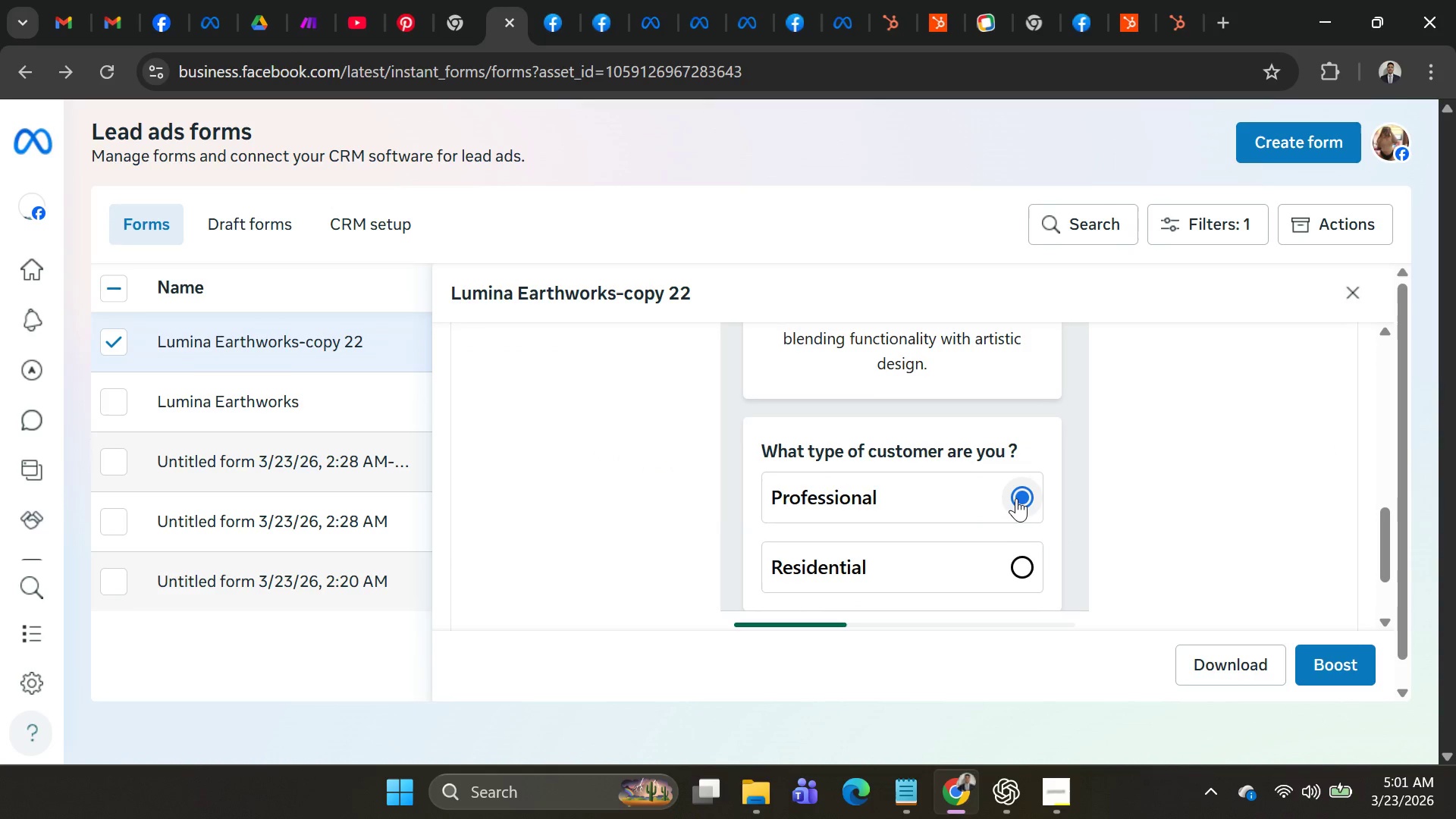 
left_click([1016, 498])
 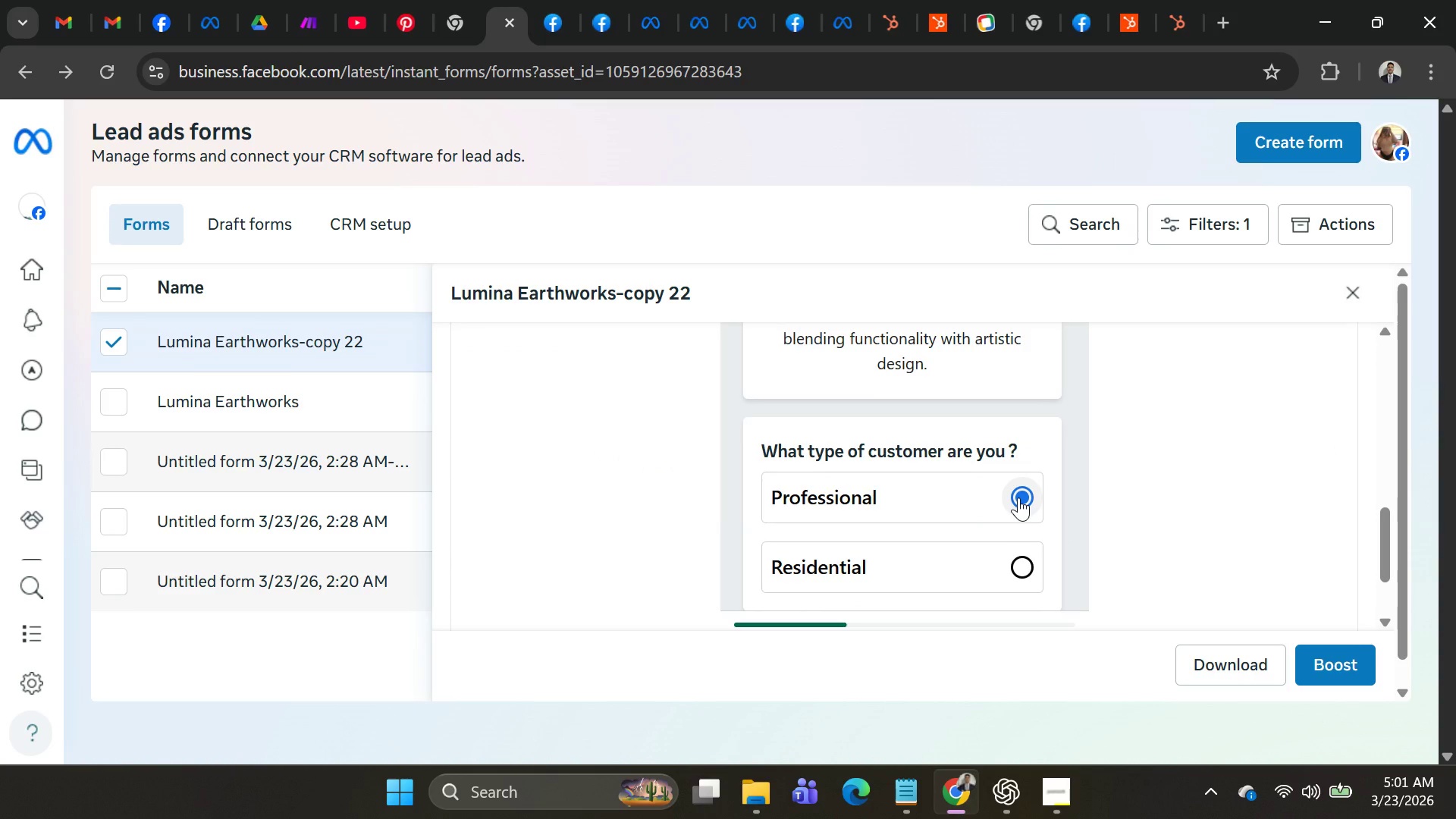 
scroll: coordinate [1018, 497], scroll_direction: up, amount: 1.0
 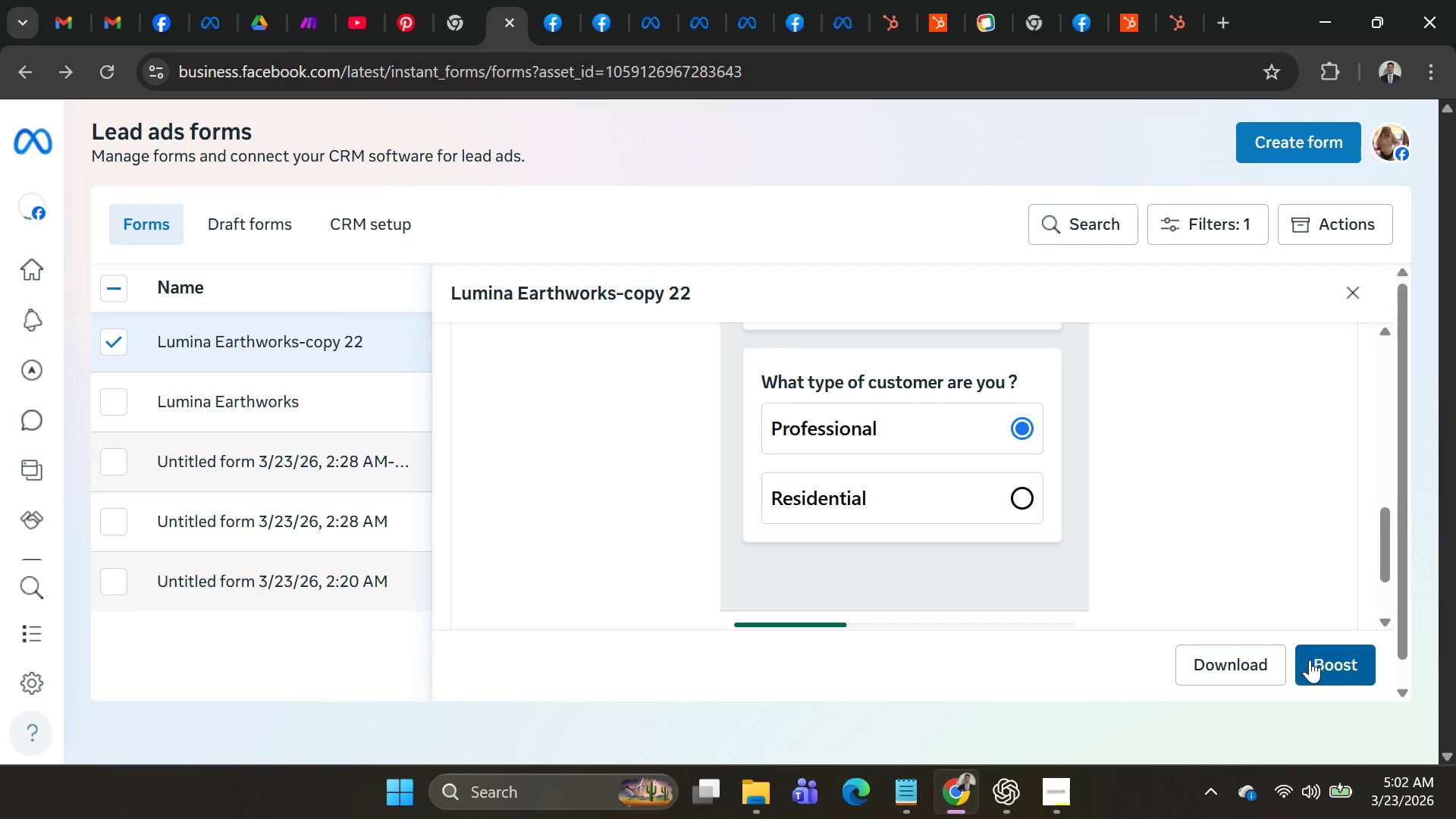 
wait(8.14)
 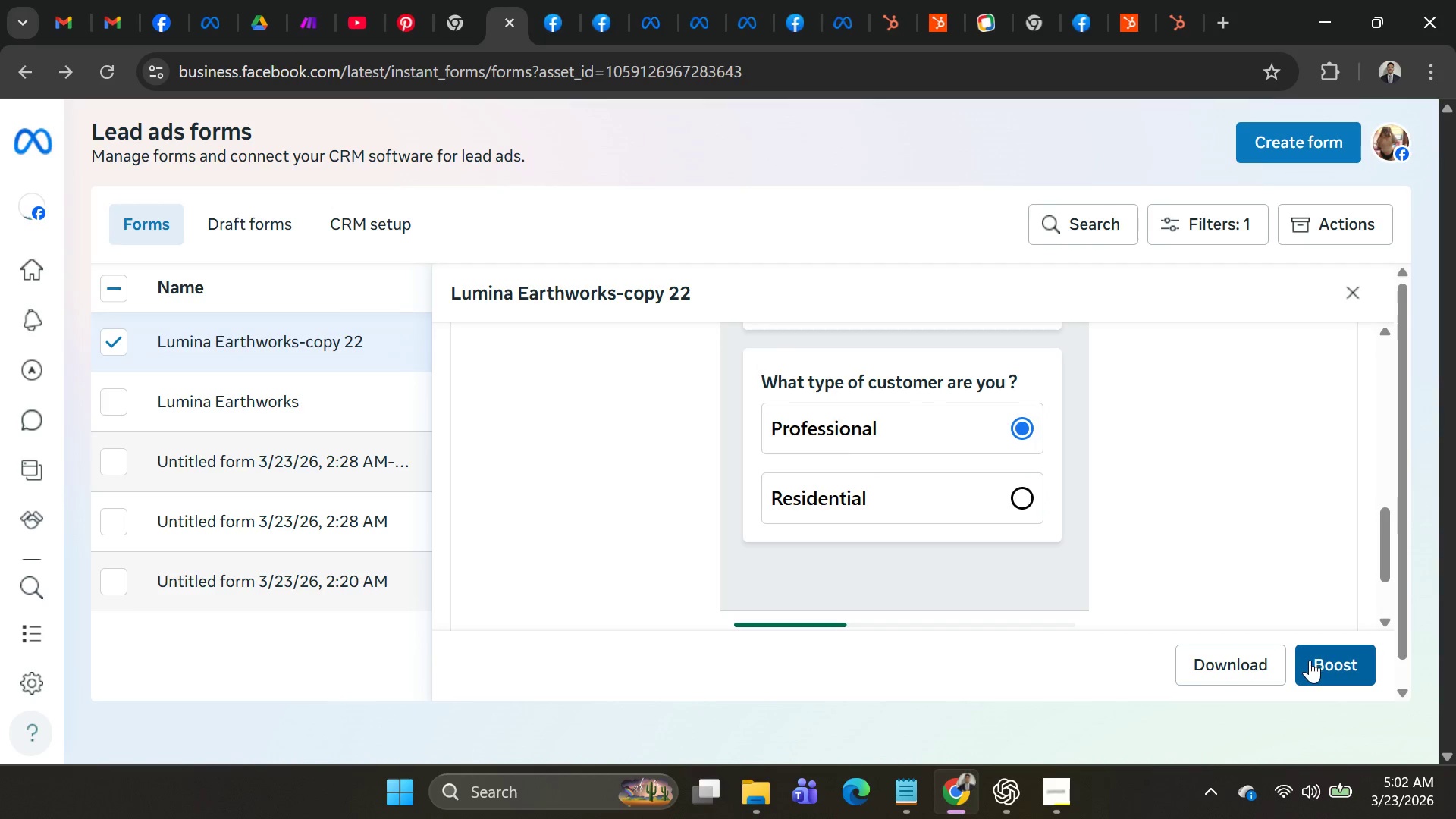 
scroll: coordinate [993, 441], scroll_direction: down, amount: 3.0
 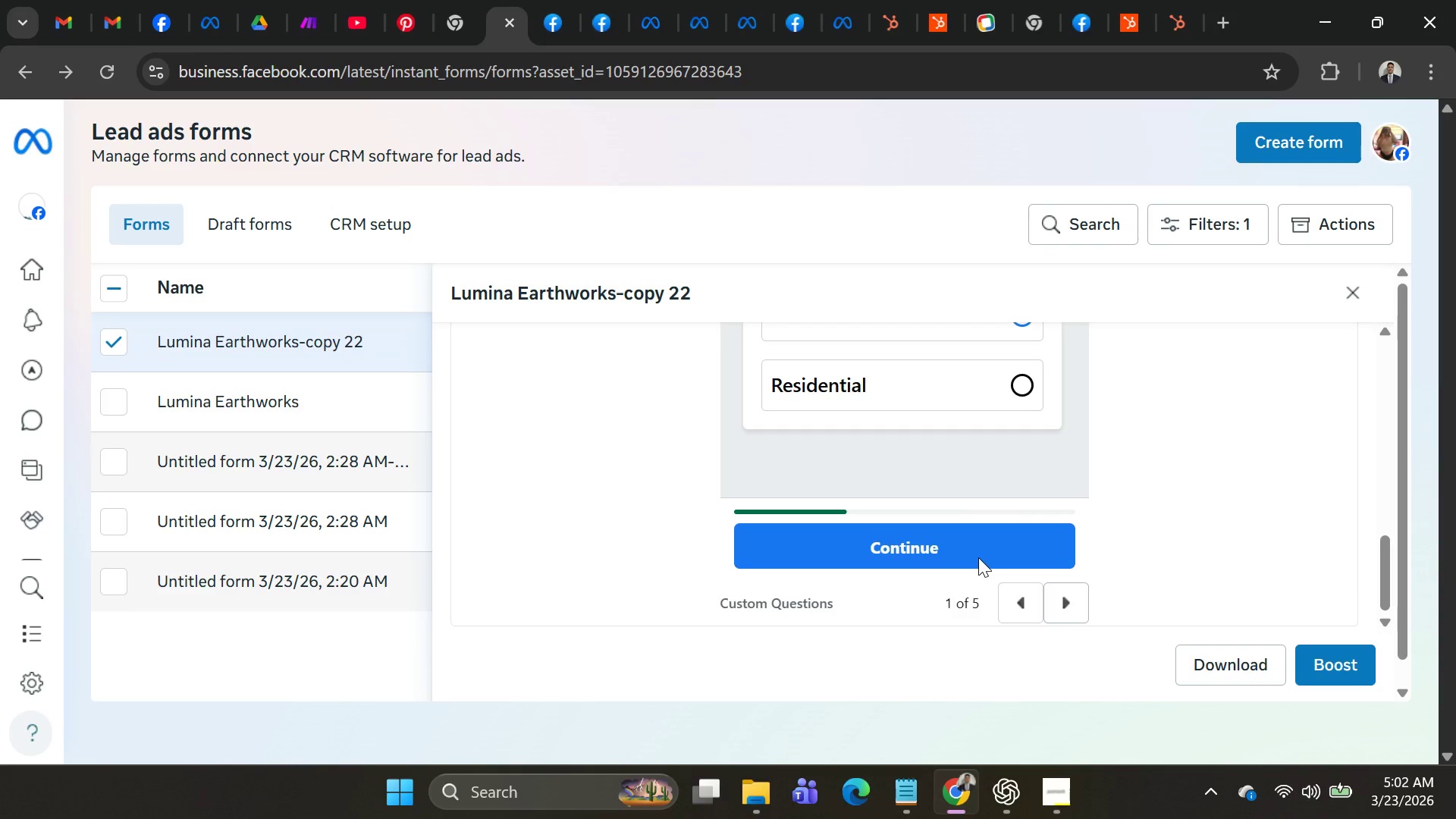 
left_click([977, 557])
 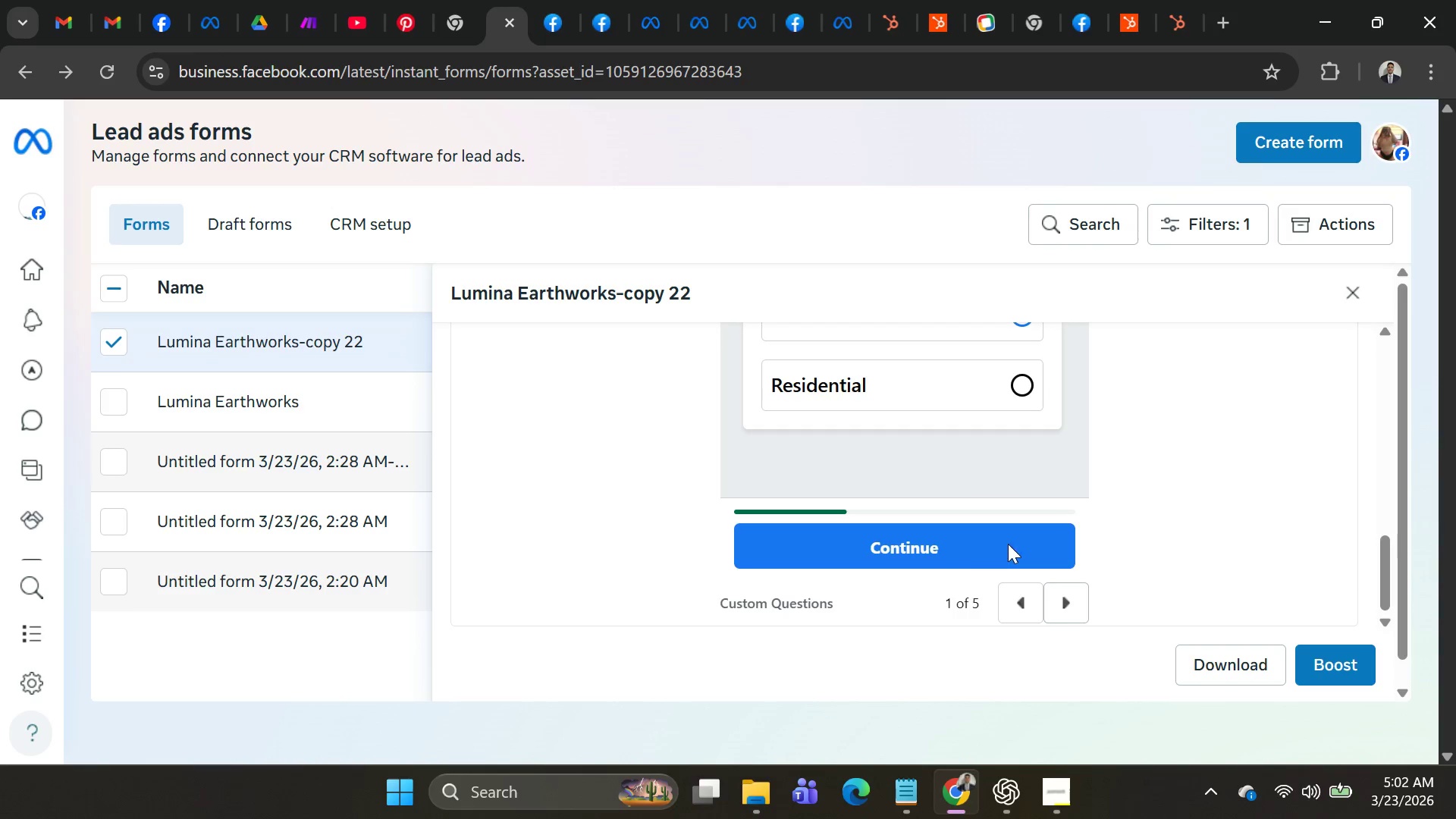 
scroll: coordinate [1022, 584], scroll_direction: down, amount: 1.0
 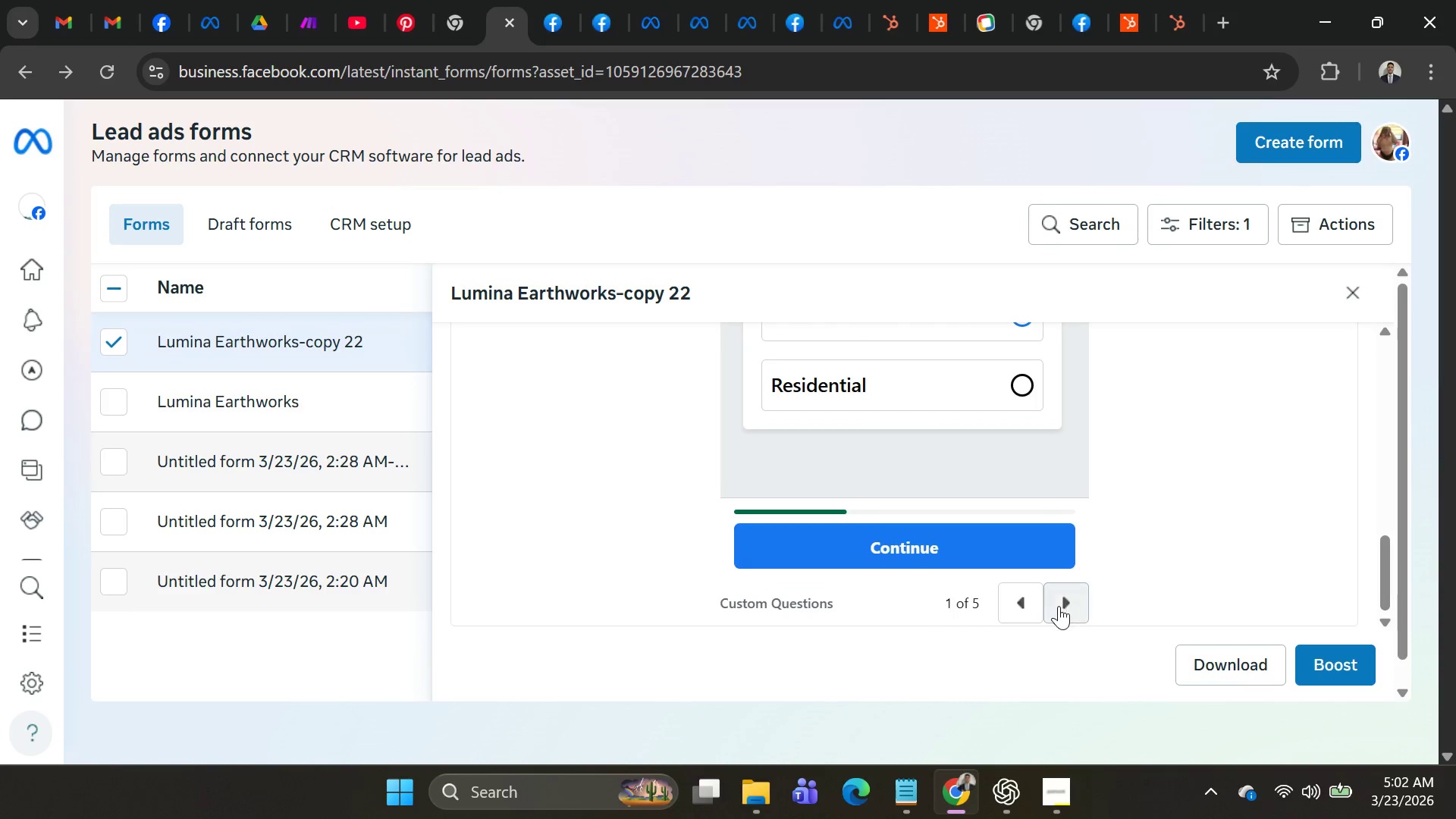 
left_click([1060, 608])
 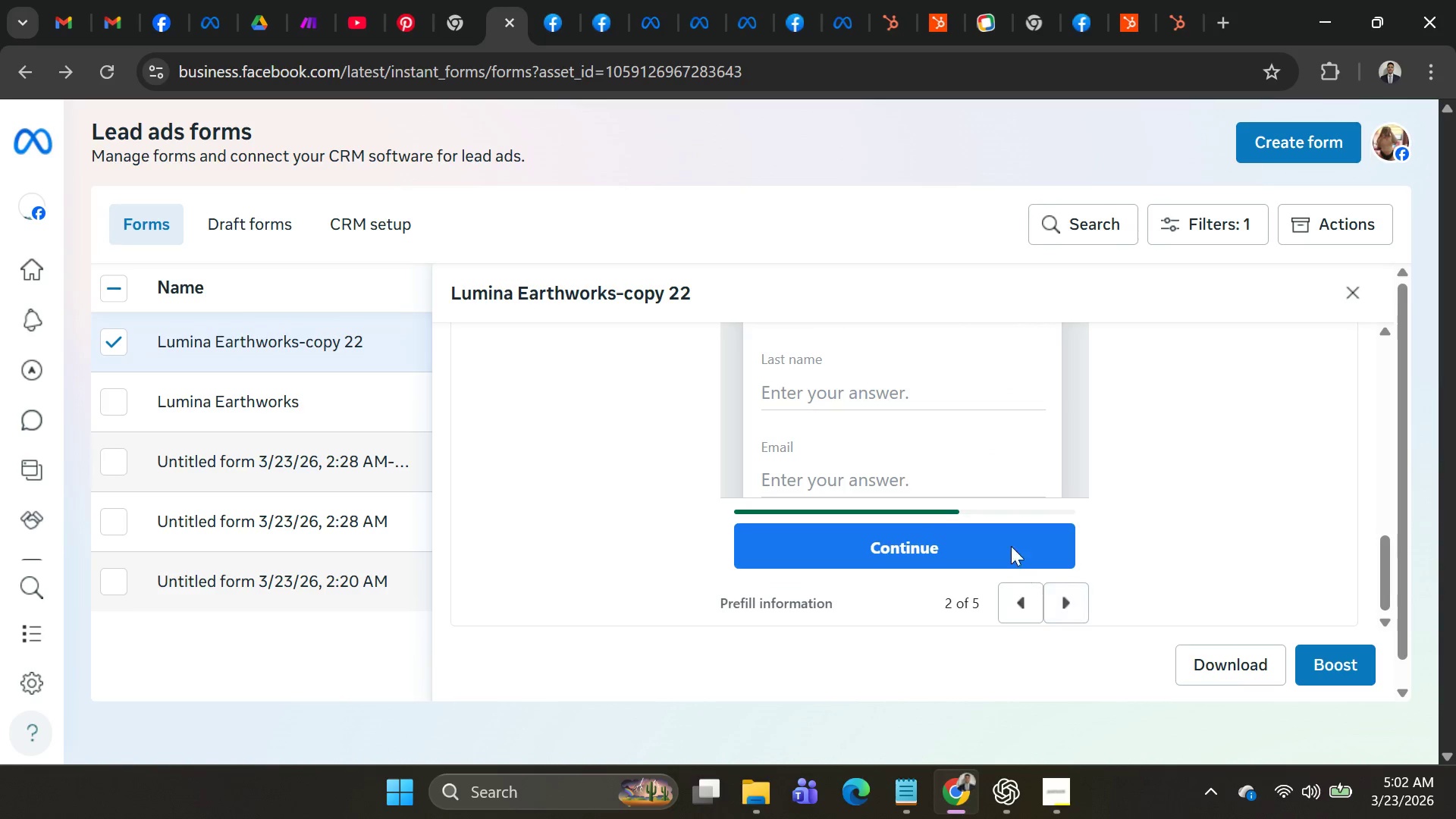 
scroll: coordinate [939, 523], scroll_direction: up, amount: 2.0
 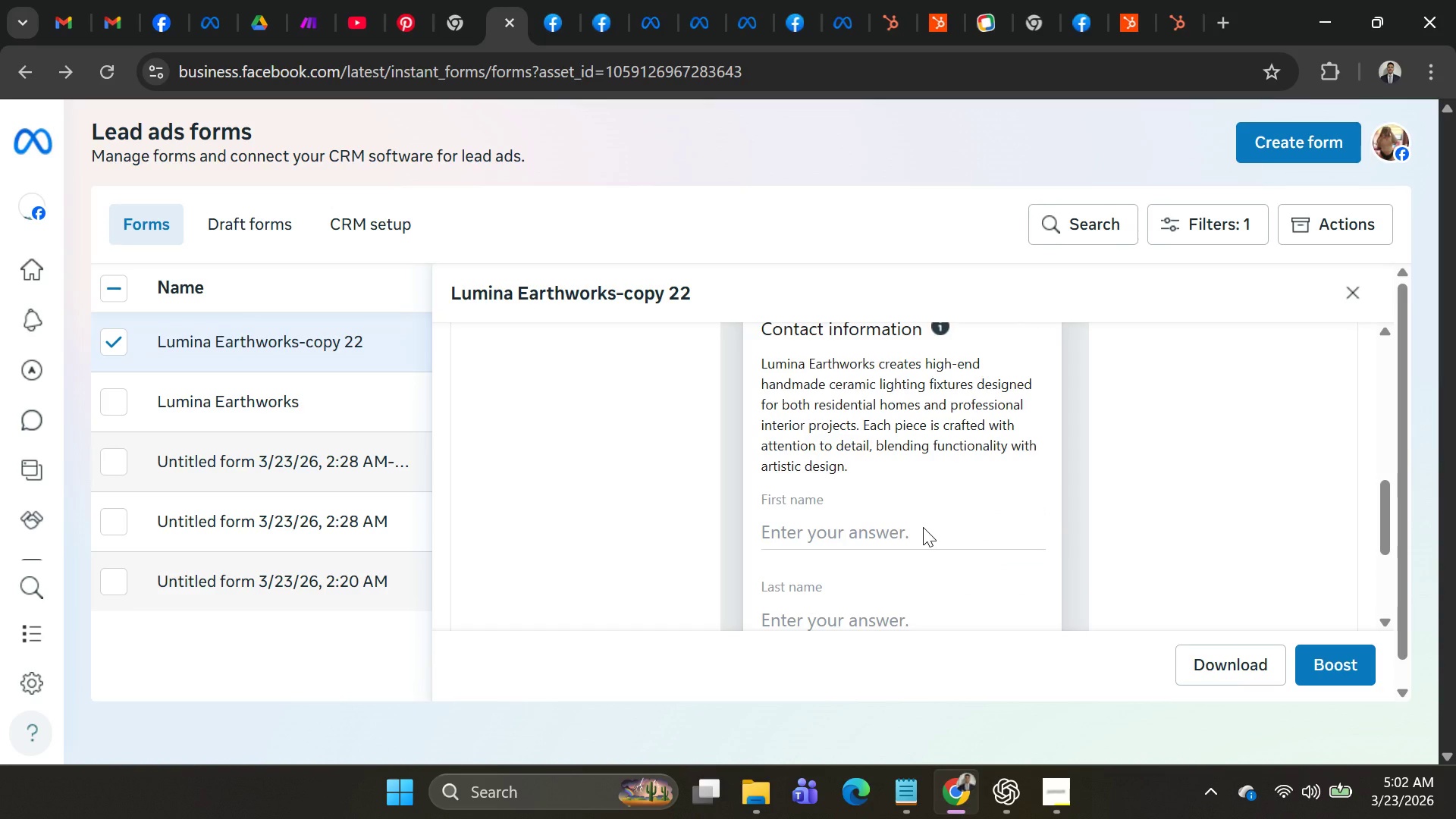 
double_click([917, 537])
 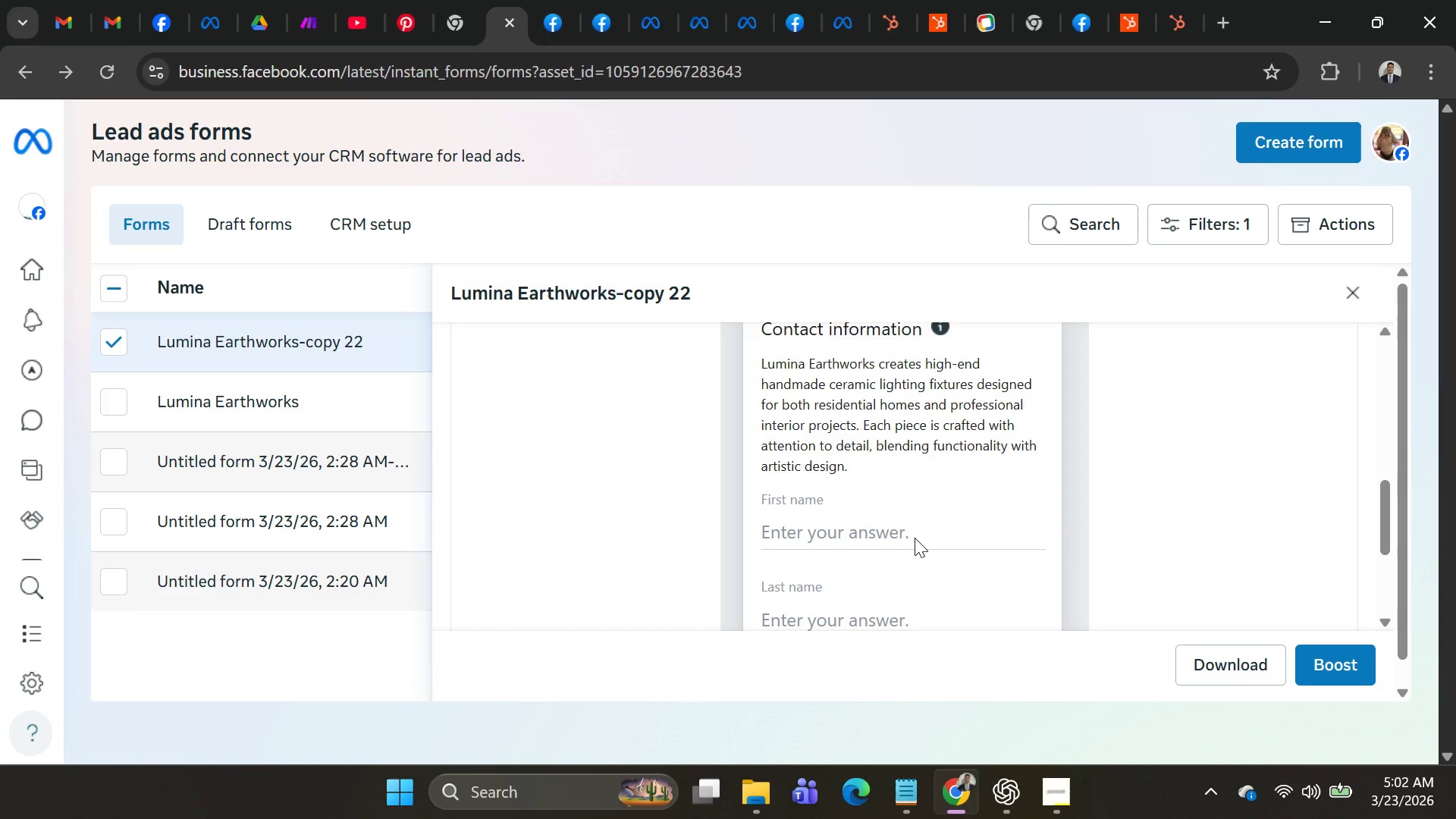 
triple_click([915, 538])
 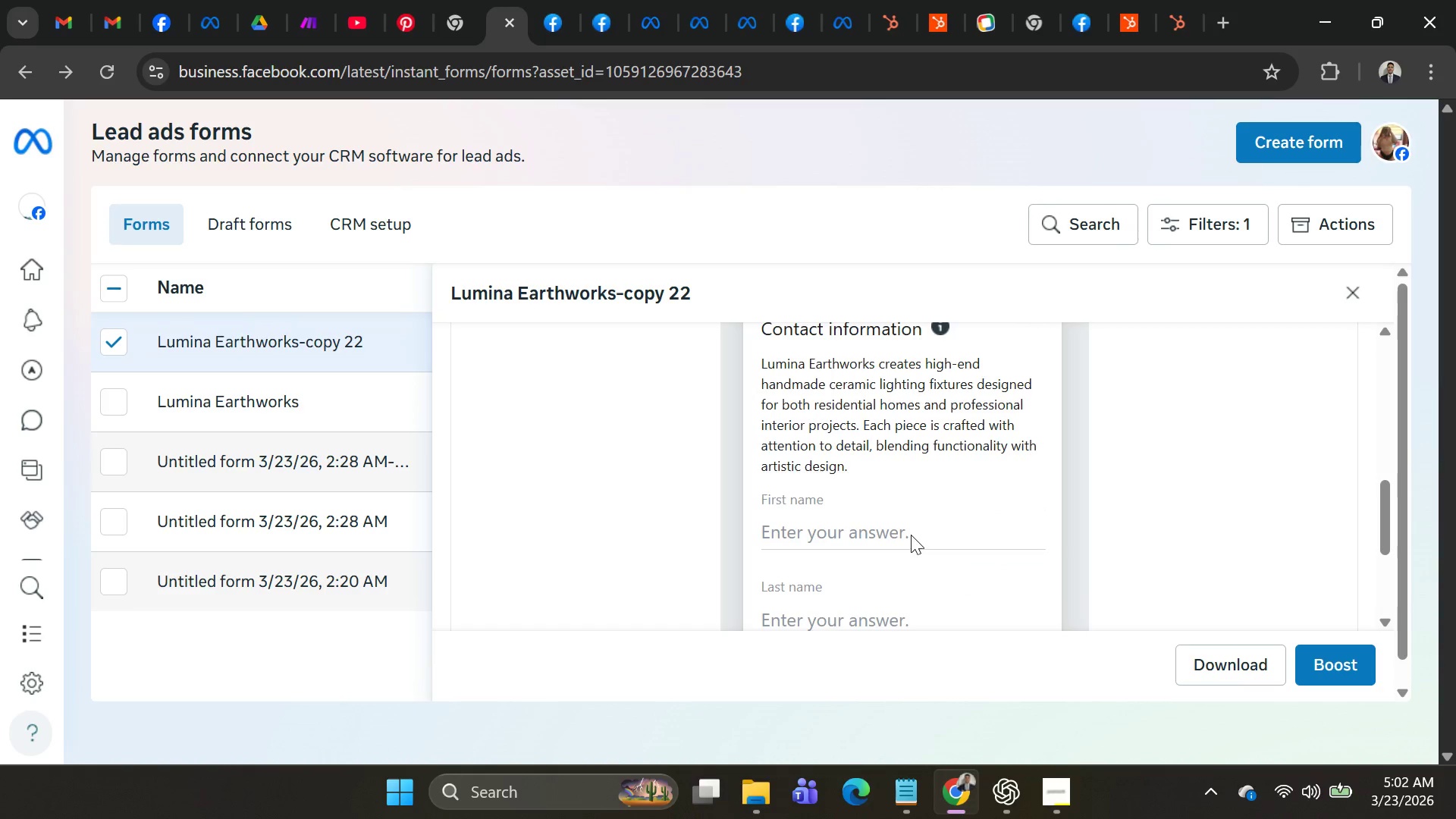 
scroll: coordinate [908, 535], scroll_direction: up, amount: 1.0
 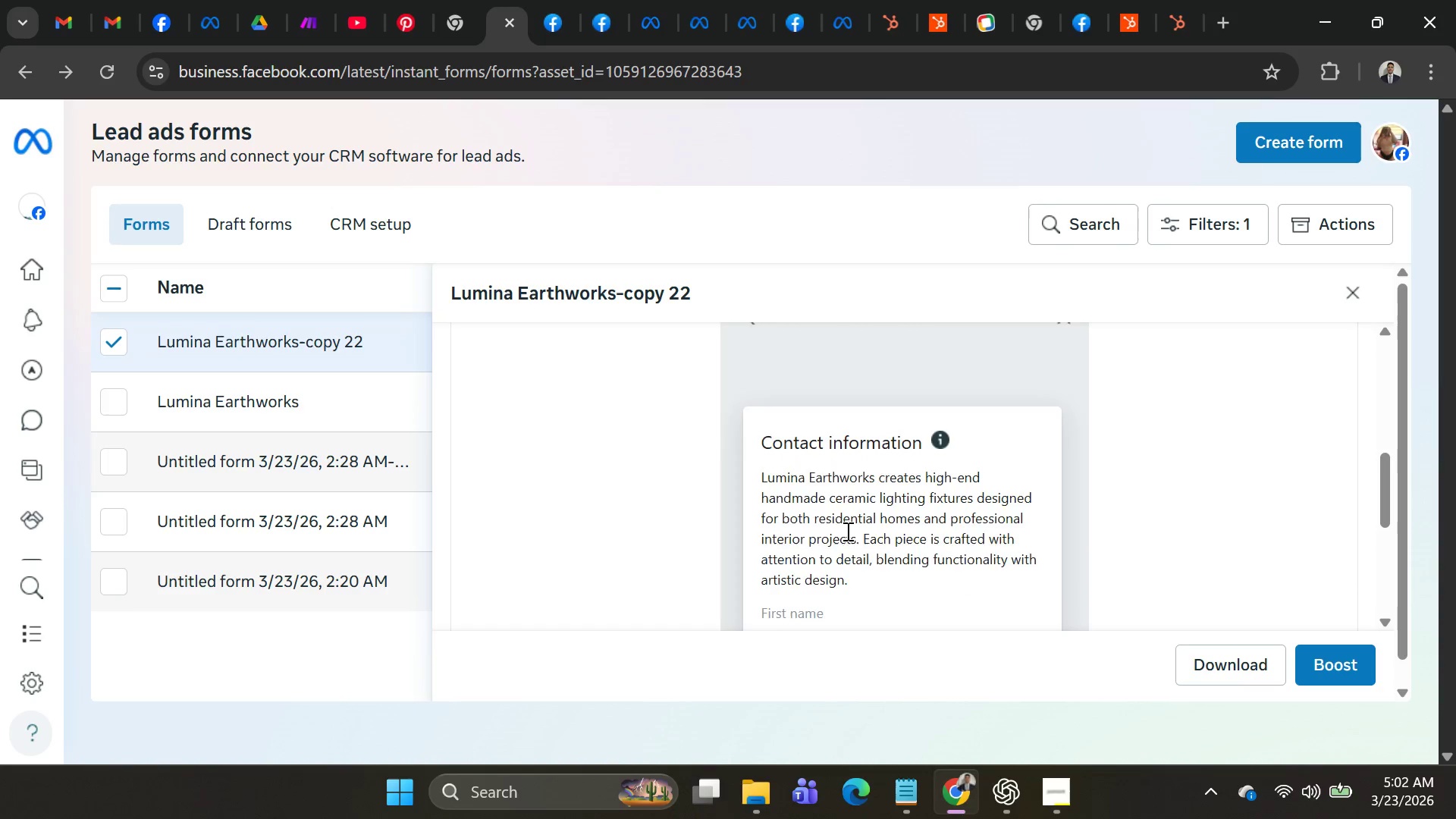 
scroll: coordinate [846, 532], scroll_direction: down, amount: 3.0
 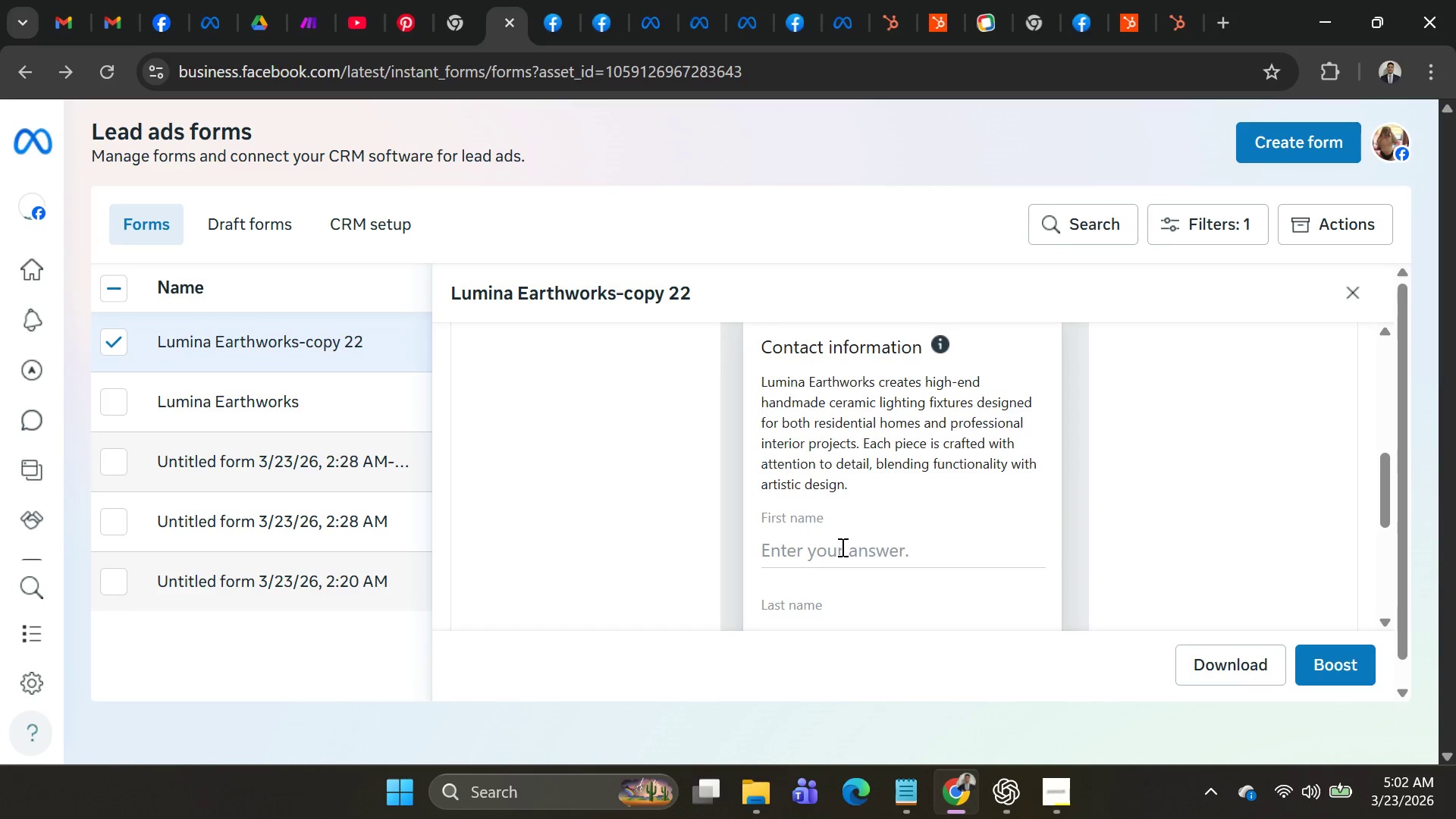 
double_click([838, 548])
 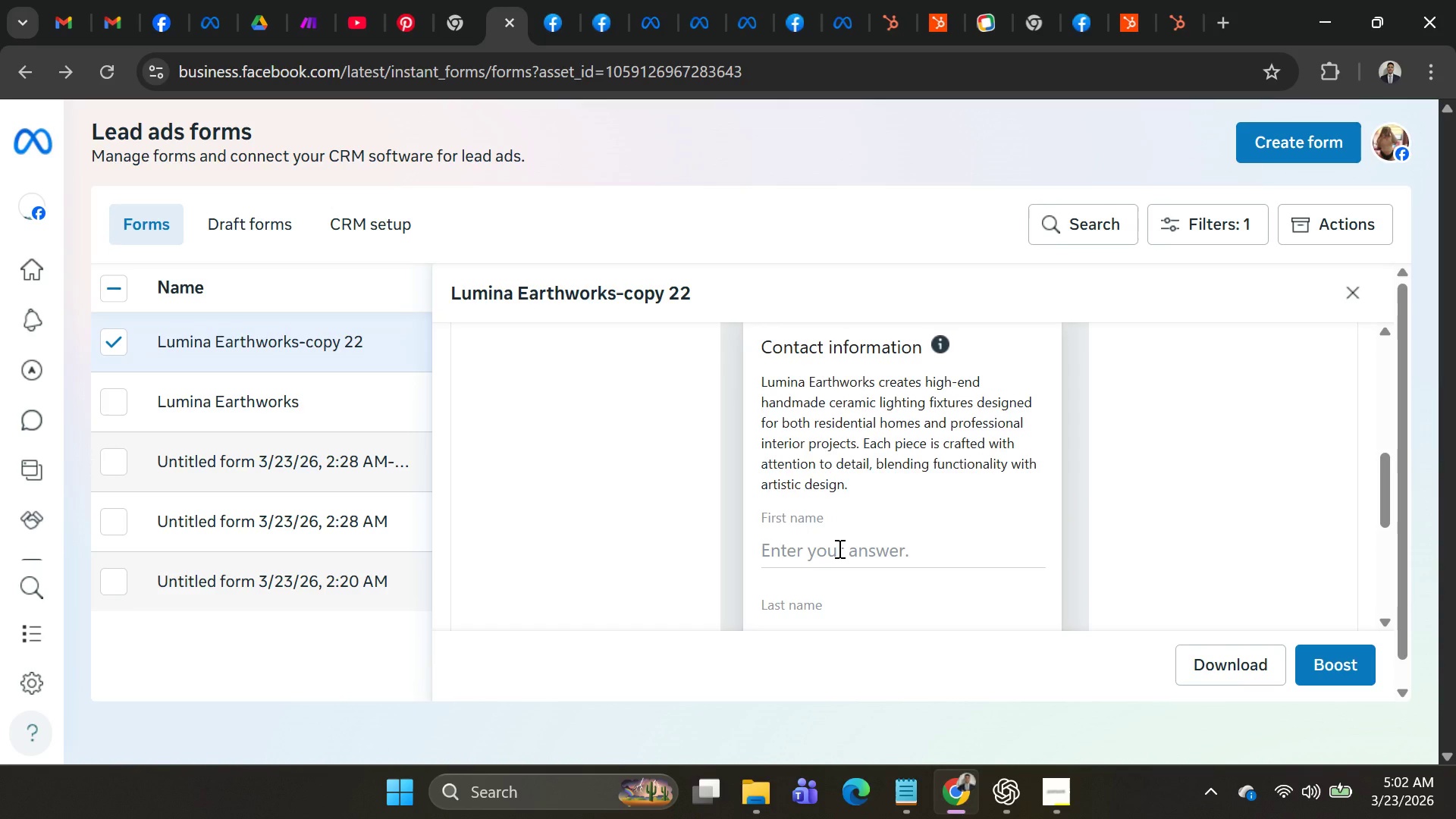 
type(asdas)
 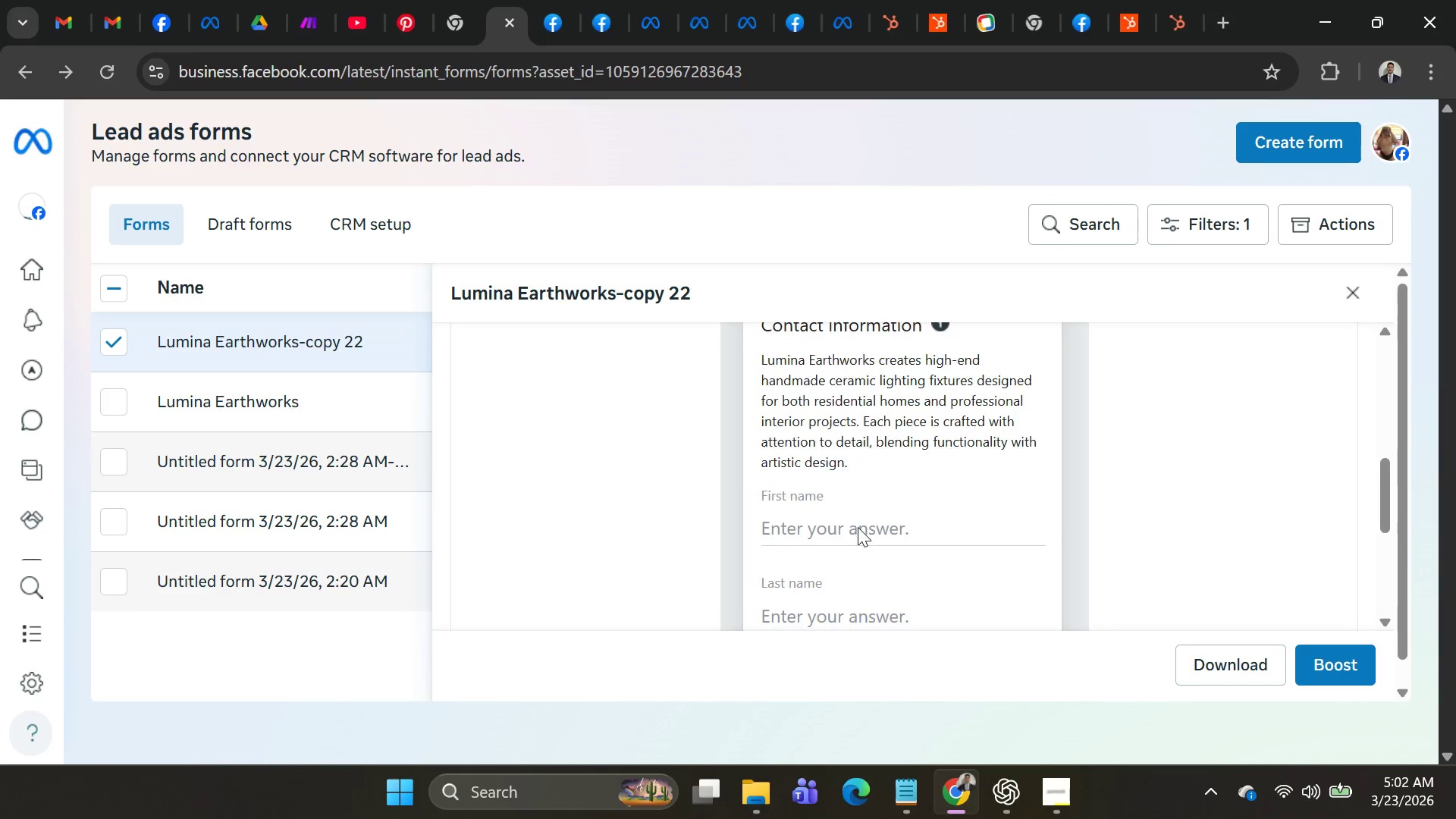 
scroll: coordinate [981, 557], scroll_direction: down, amount: 4.0
 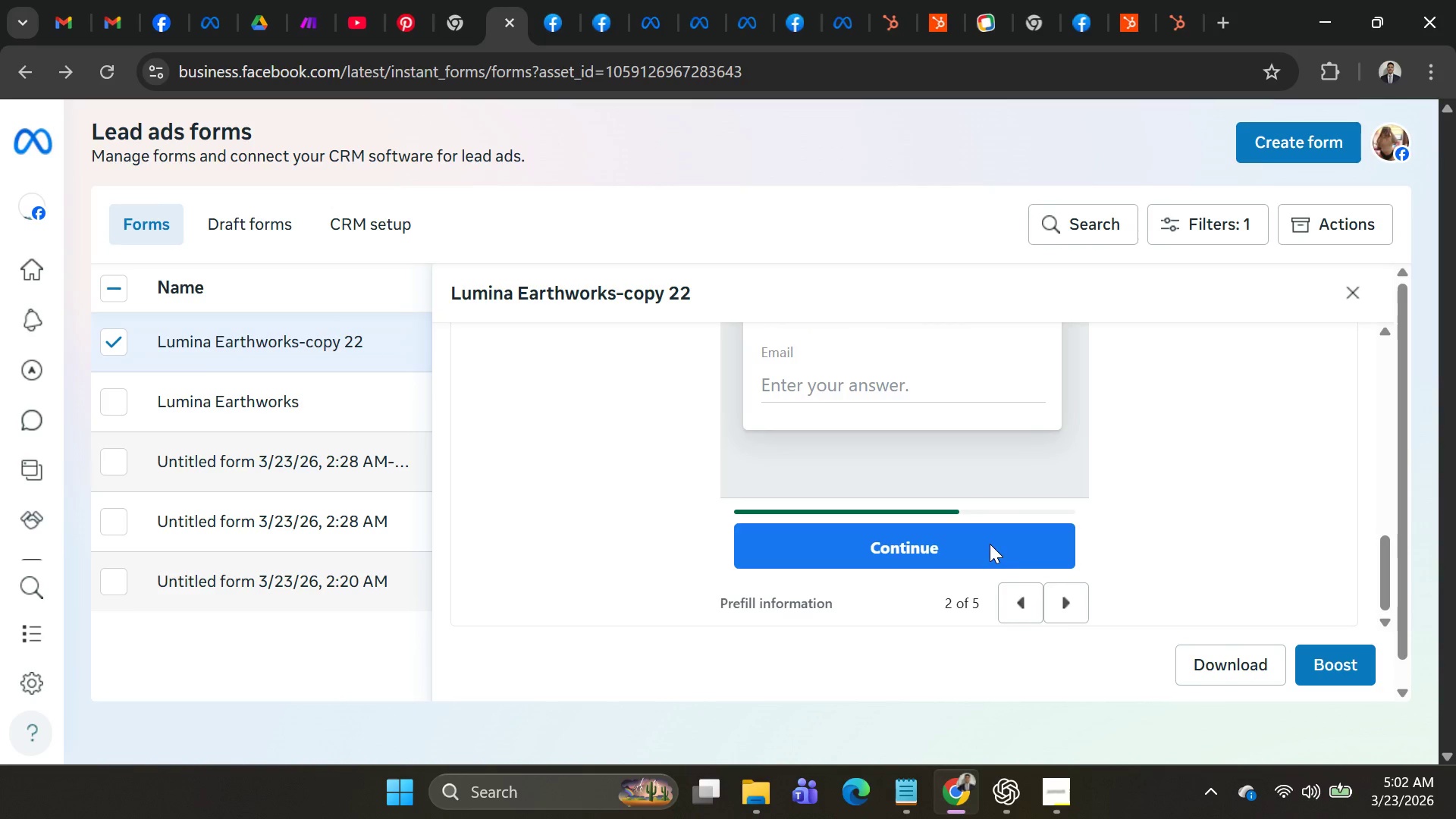 
left_click([1075, 604])
 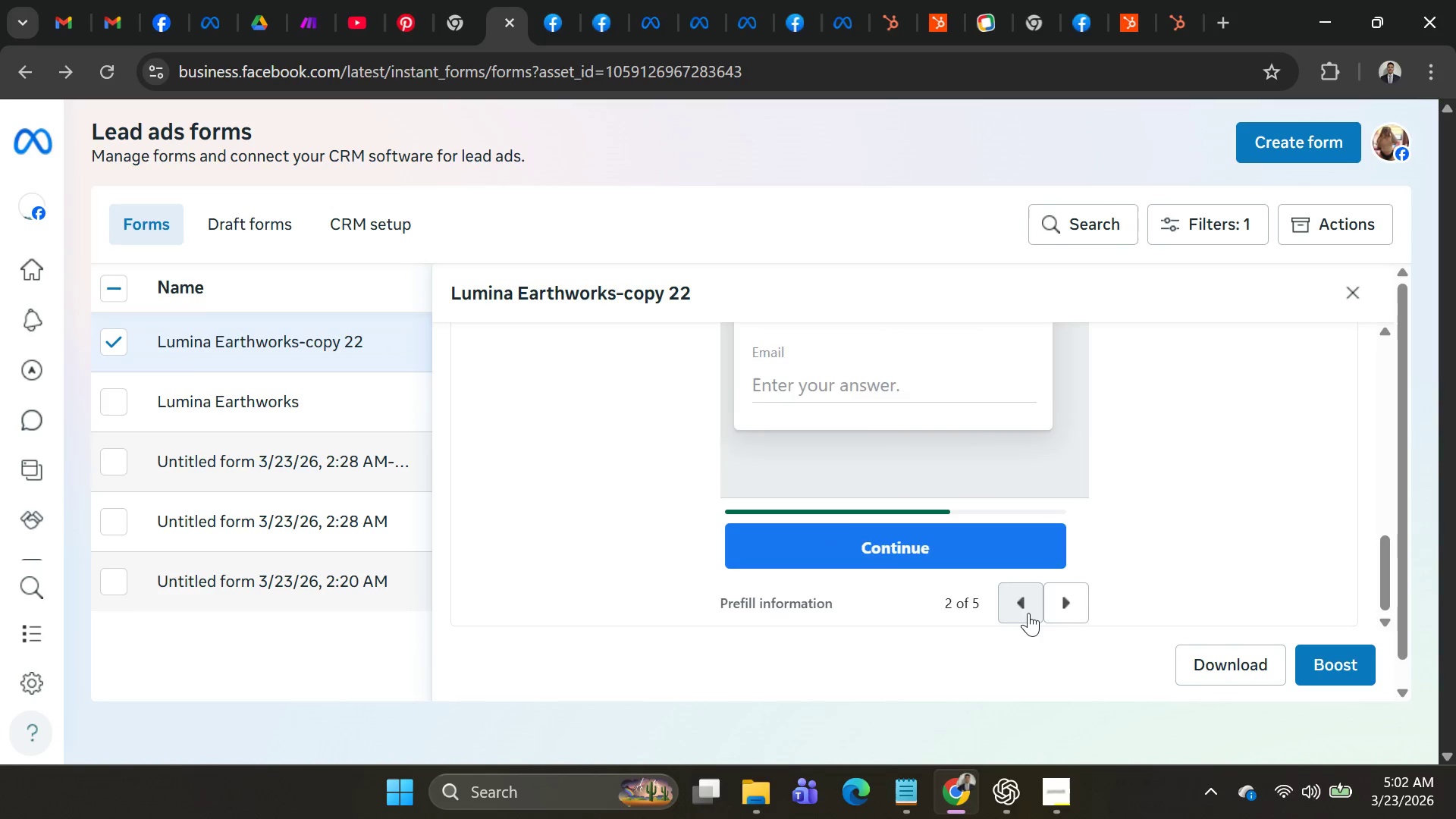 
left_click([1028, 613])
 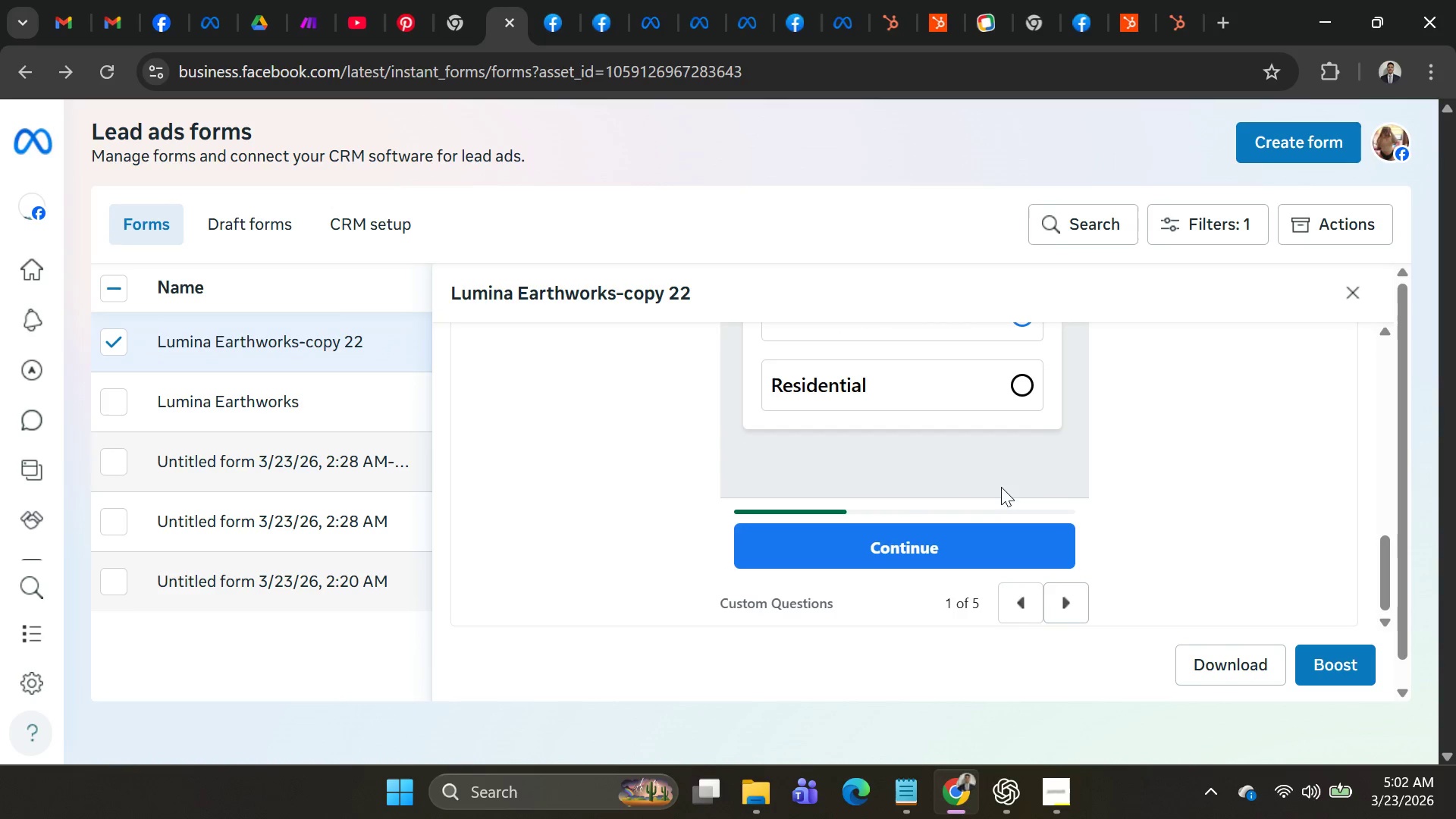 
left_click([1019, 396])
 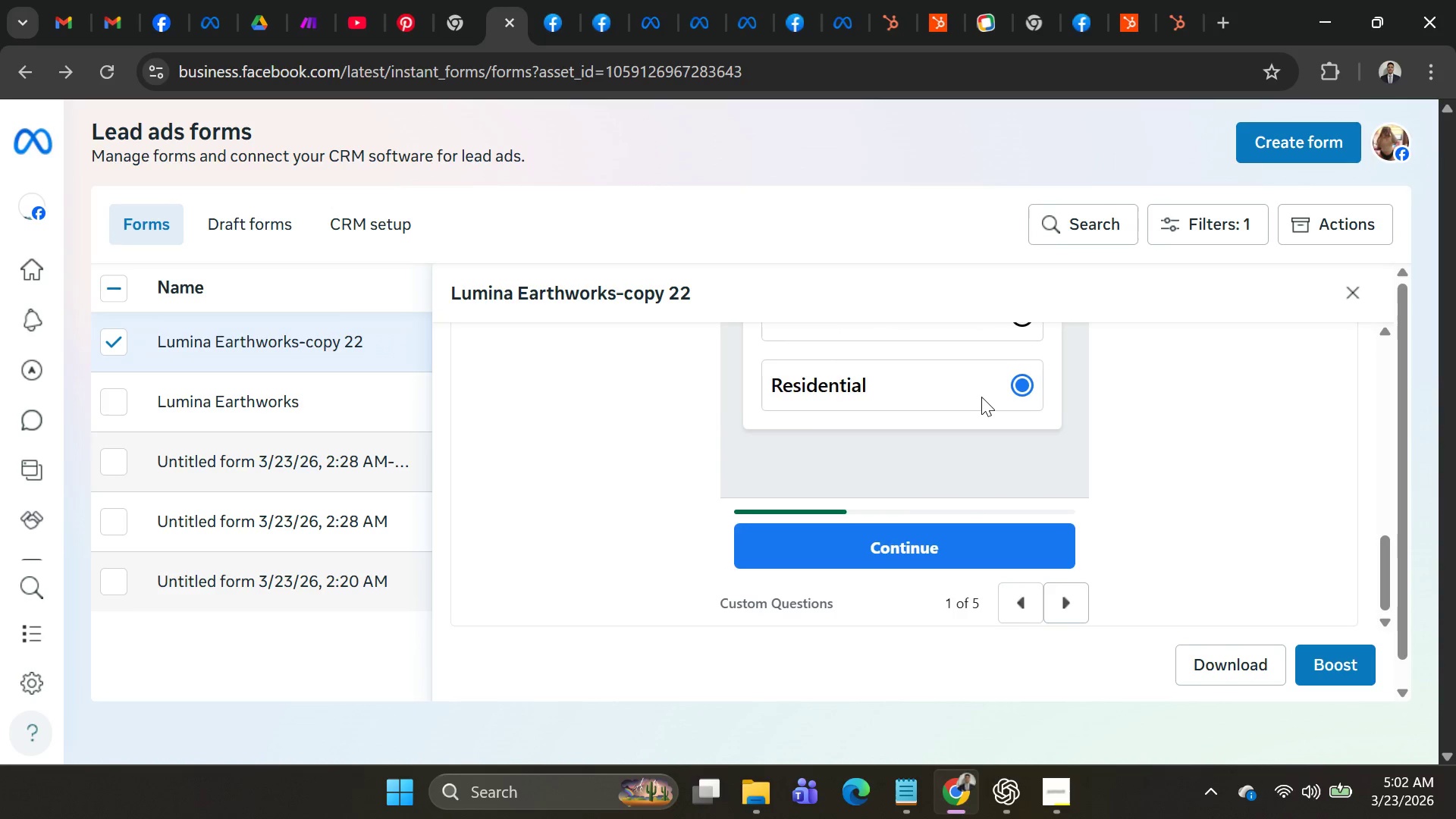 
scroll: coordinate [981, 397], scroll_direction: up, amount: 1.0
 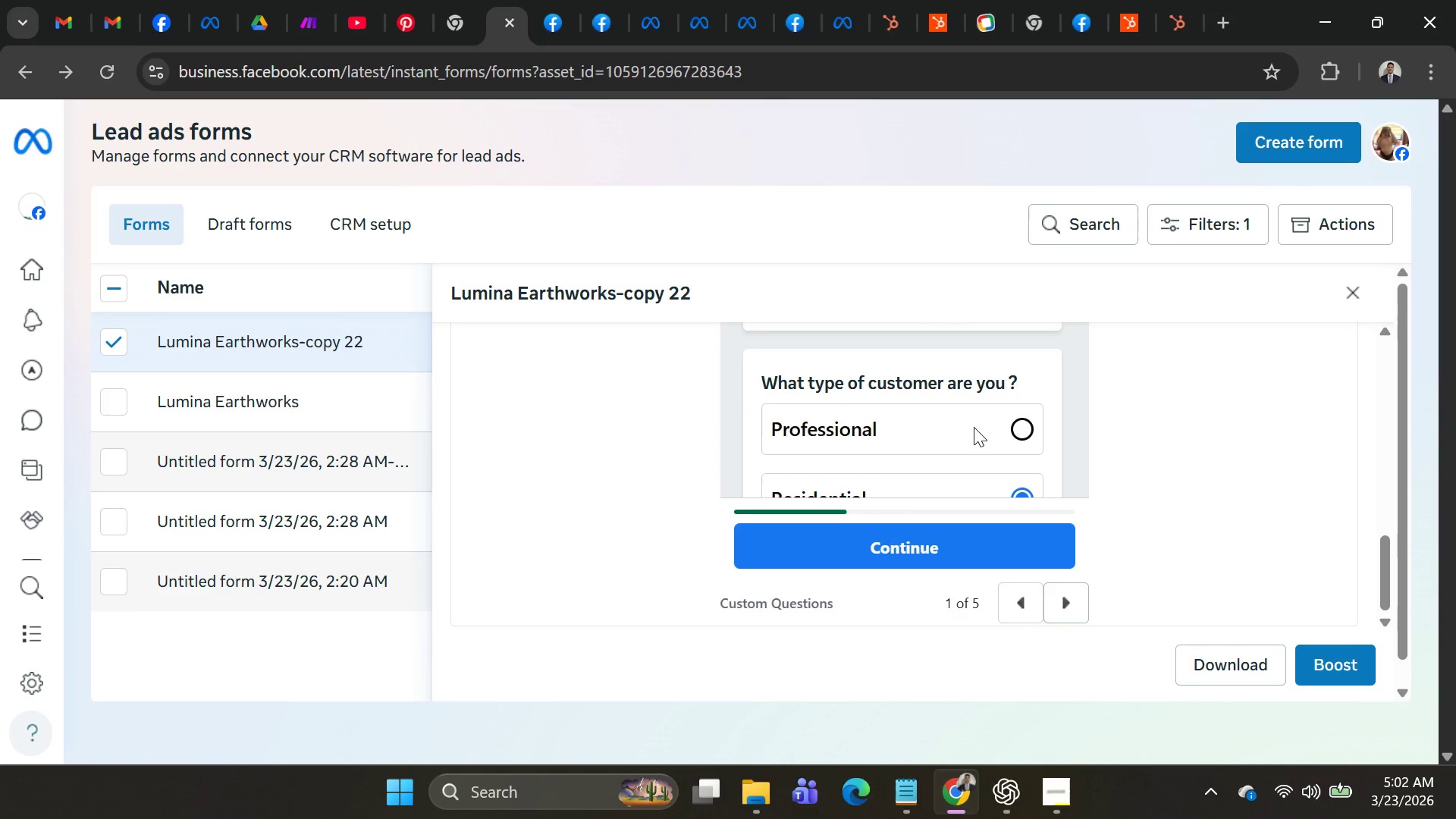 
left_click([974, 427])
 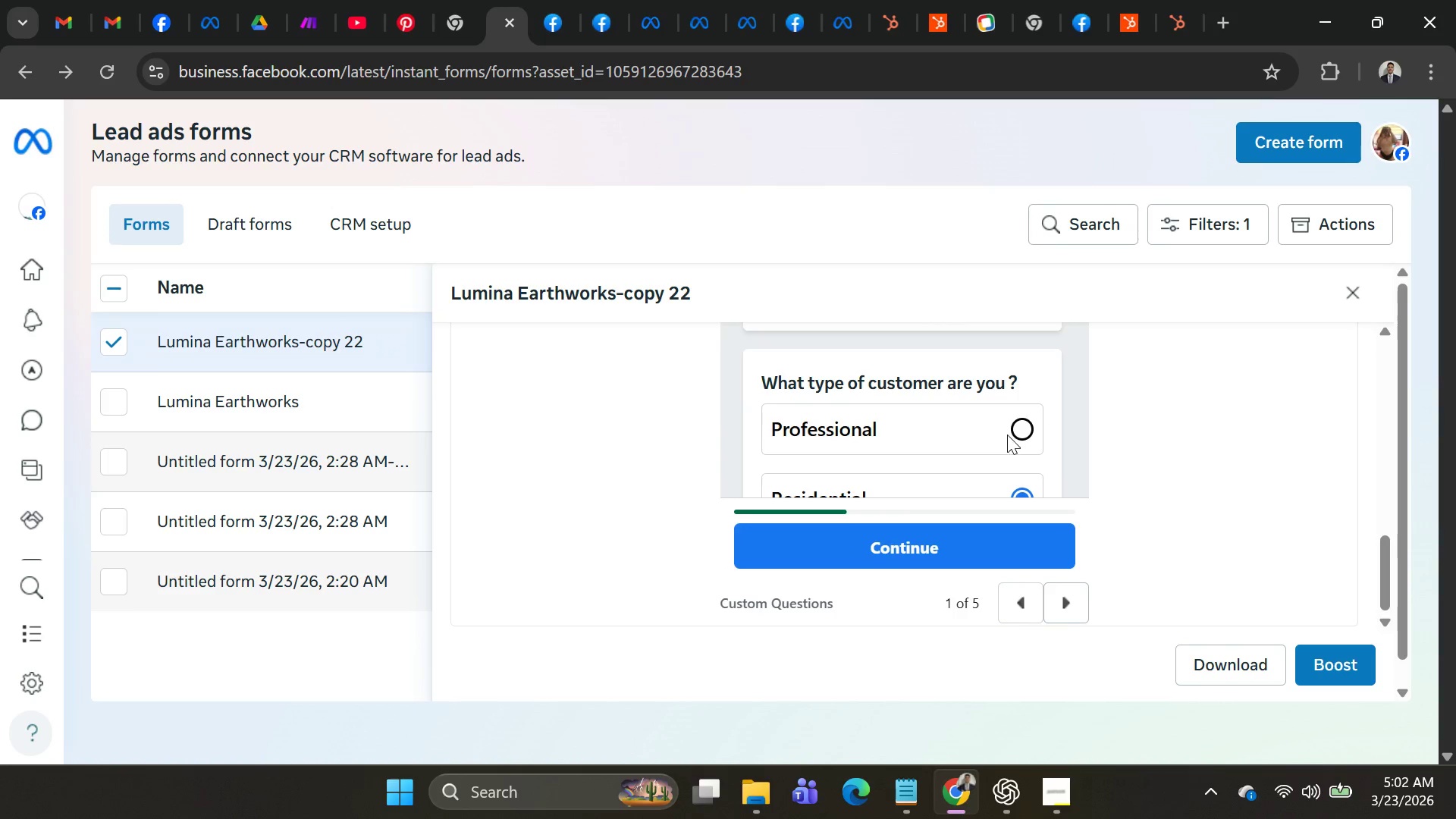 
left_click([1012, 435])
 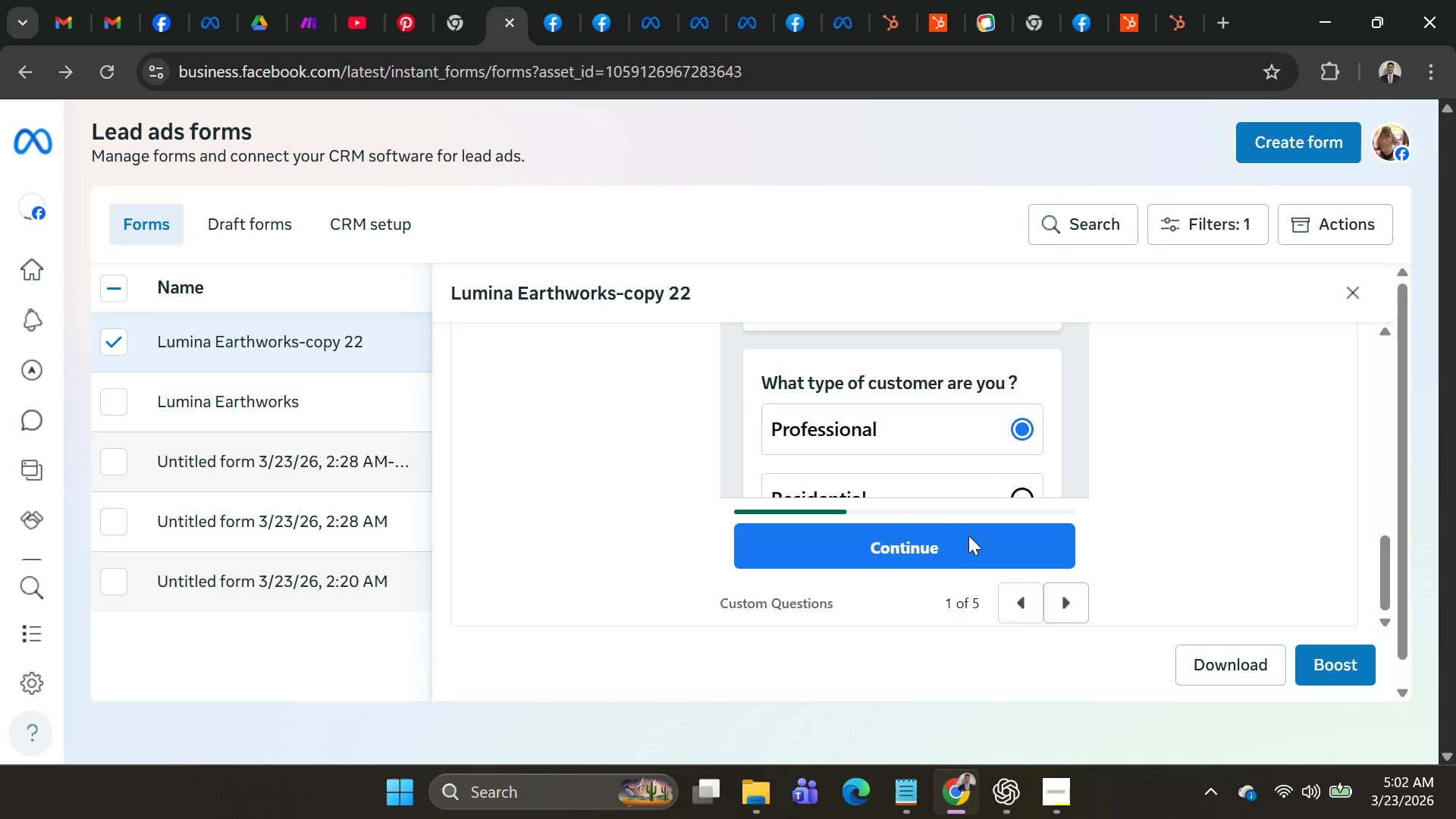 
left_click([964, 541])
 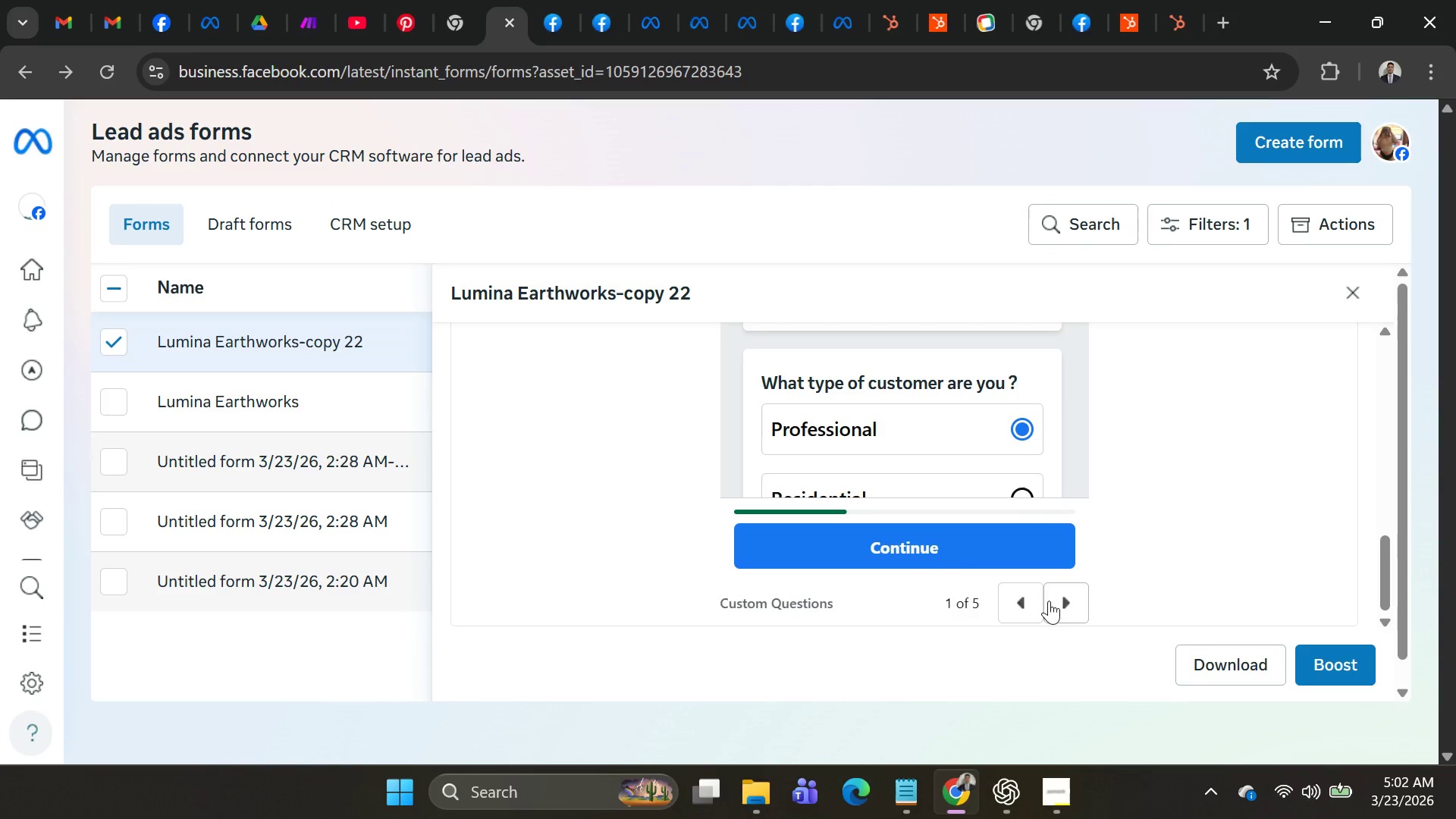 
left_click([1055, 601])
 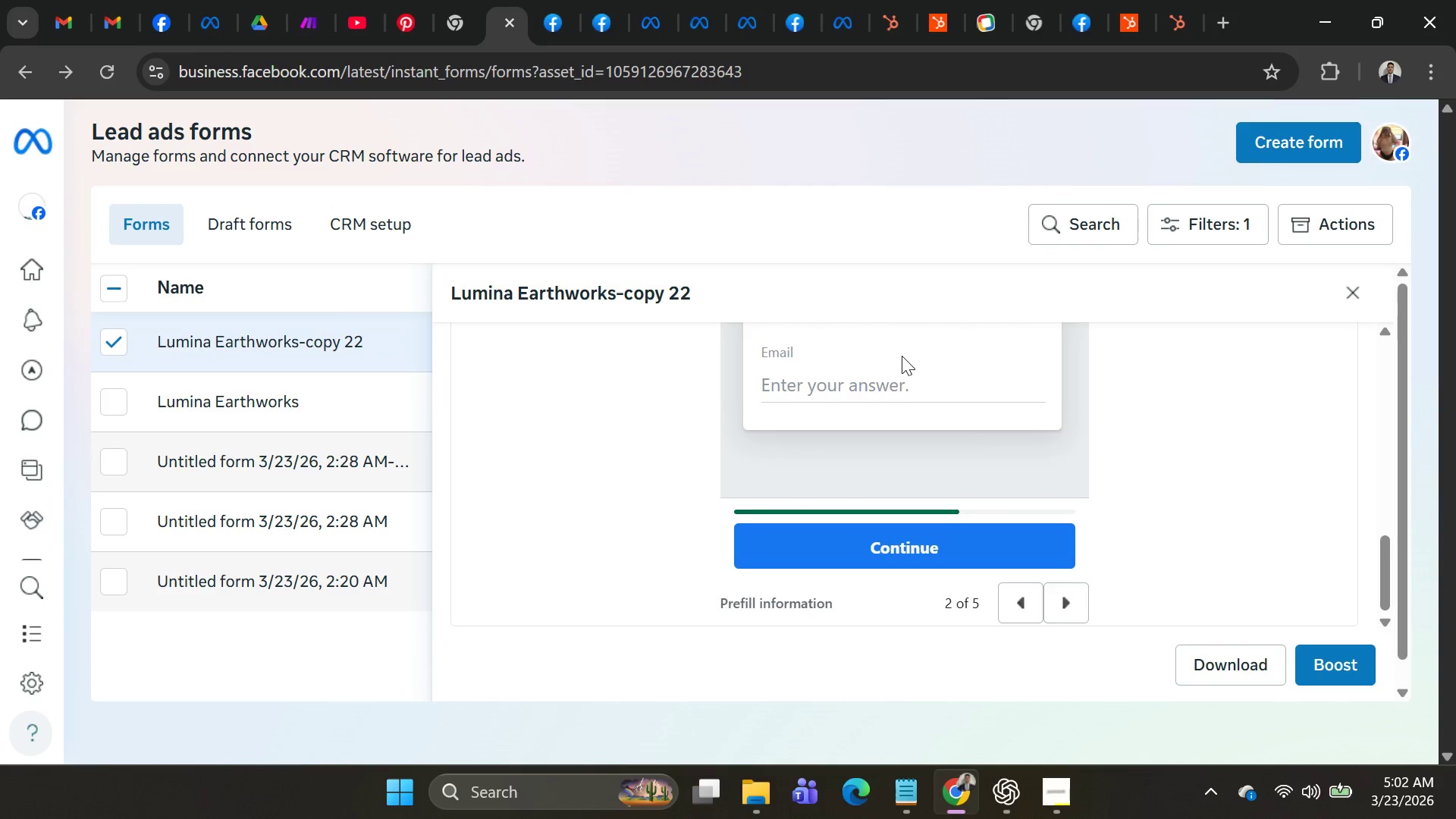 
double_click([901, 370])
 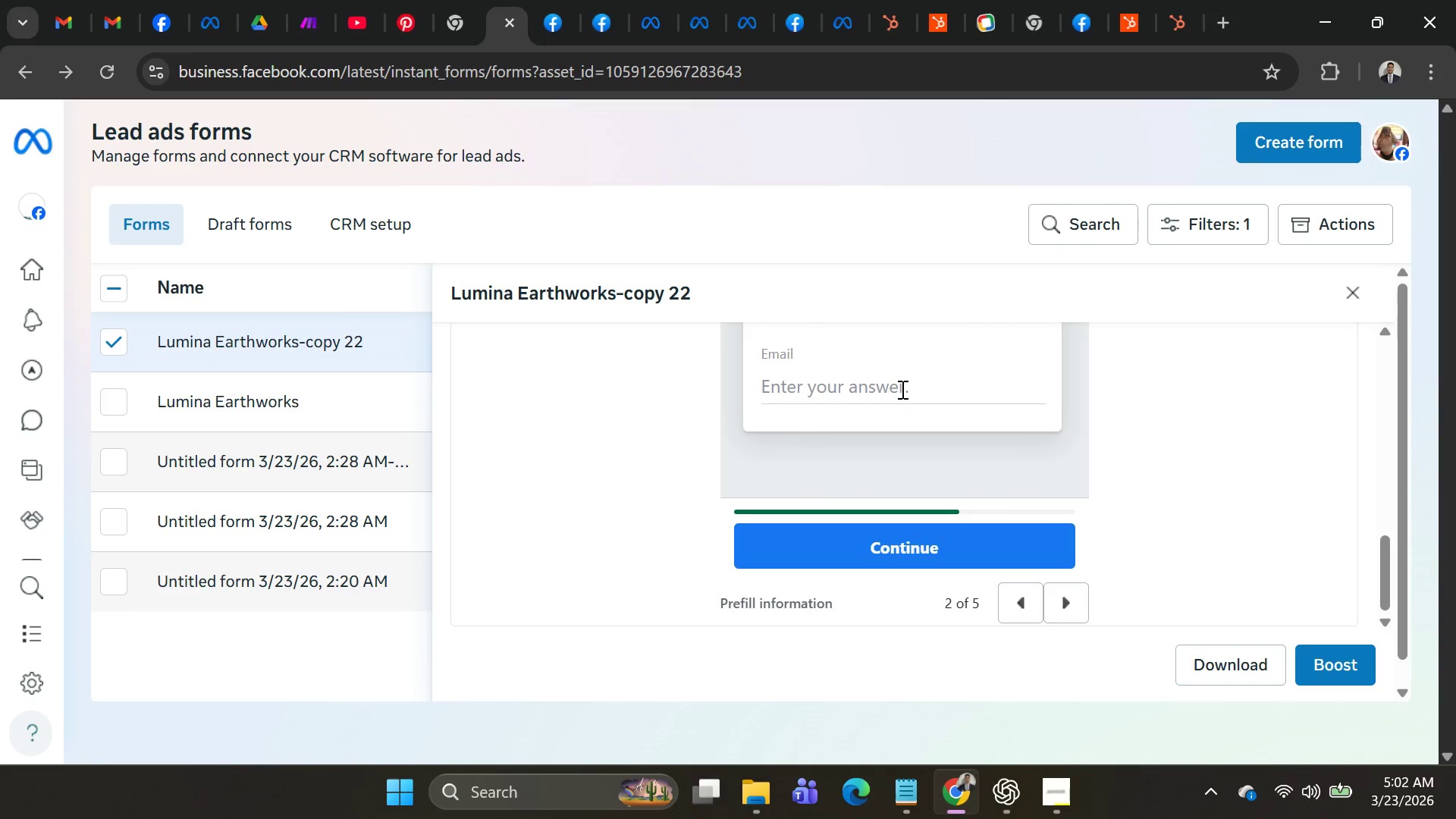 
scroll: coordinate [901, 389], scroll_direction: up, amount: 1.0
 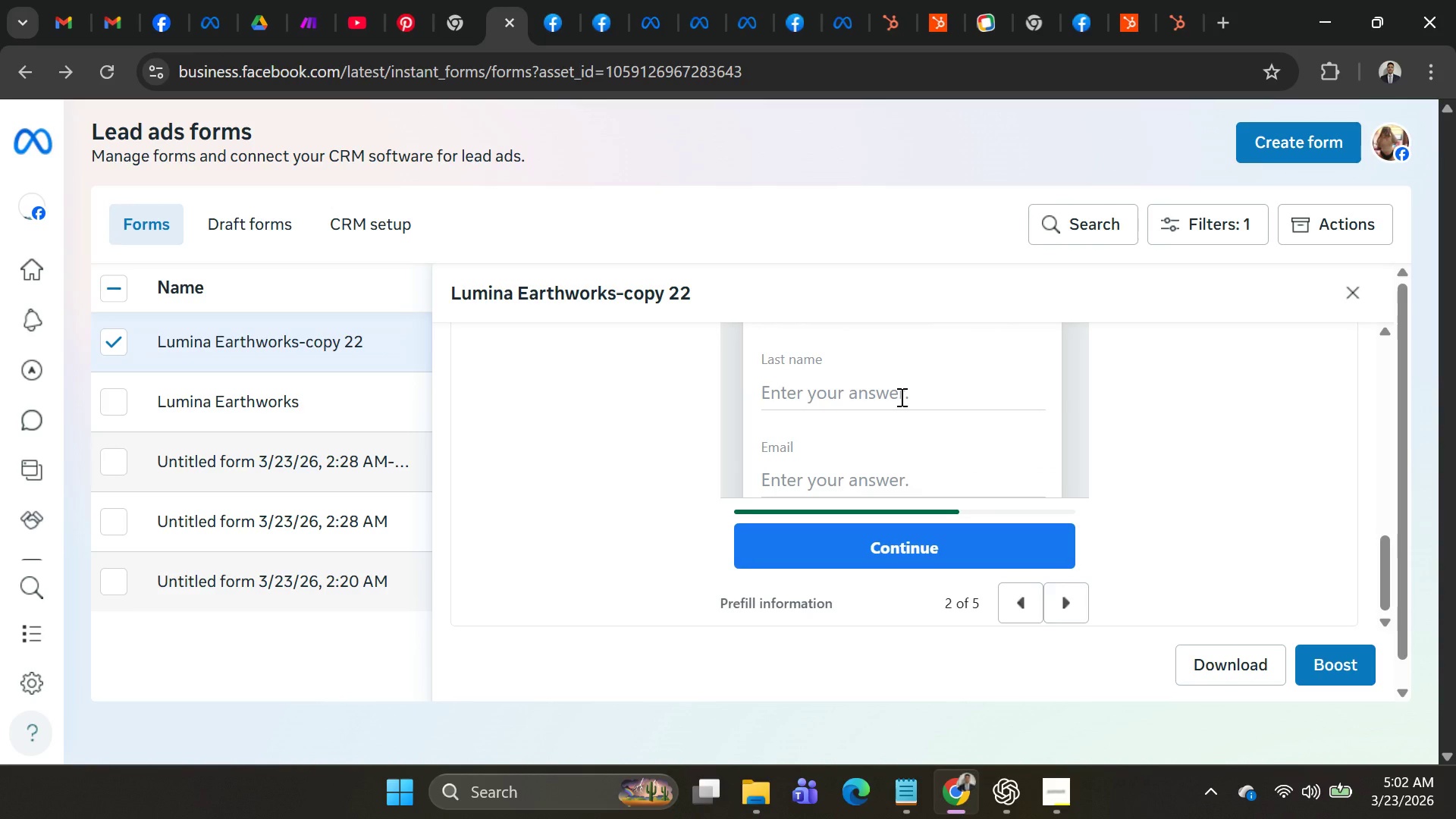 
left_click([900, 397])
 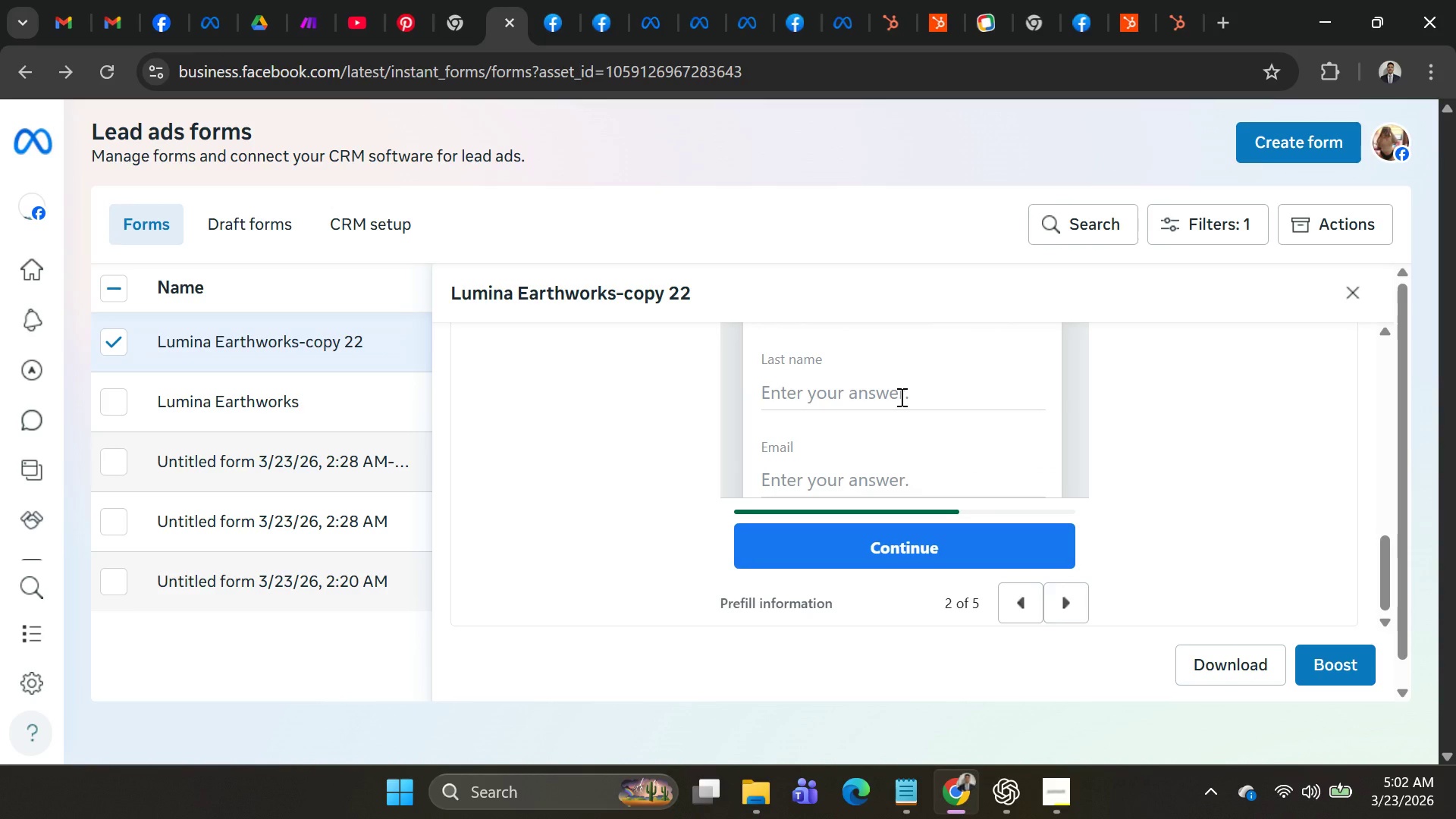 
type(asdas)
 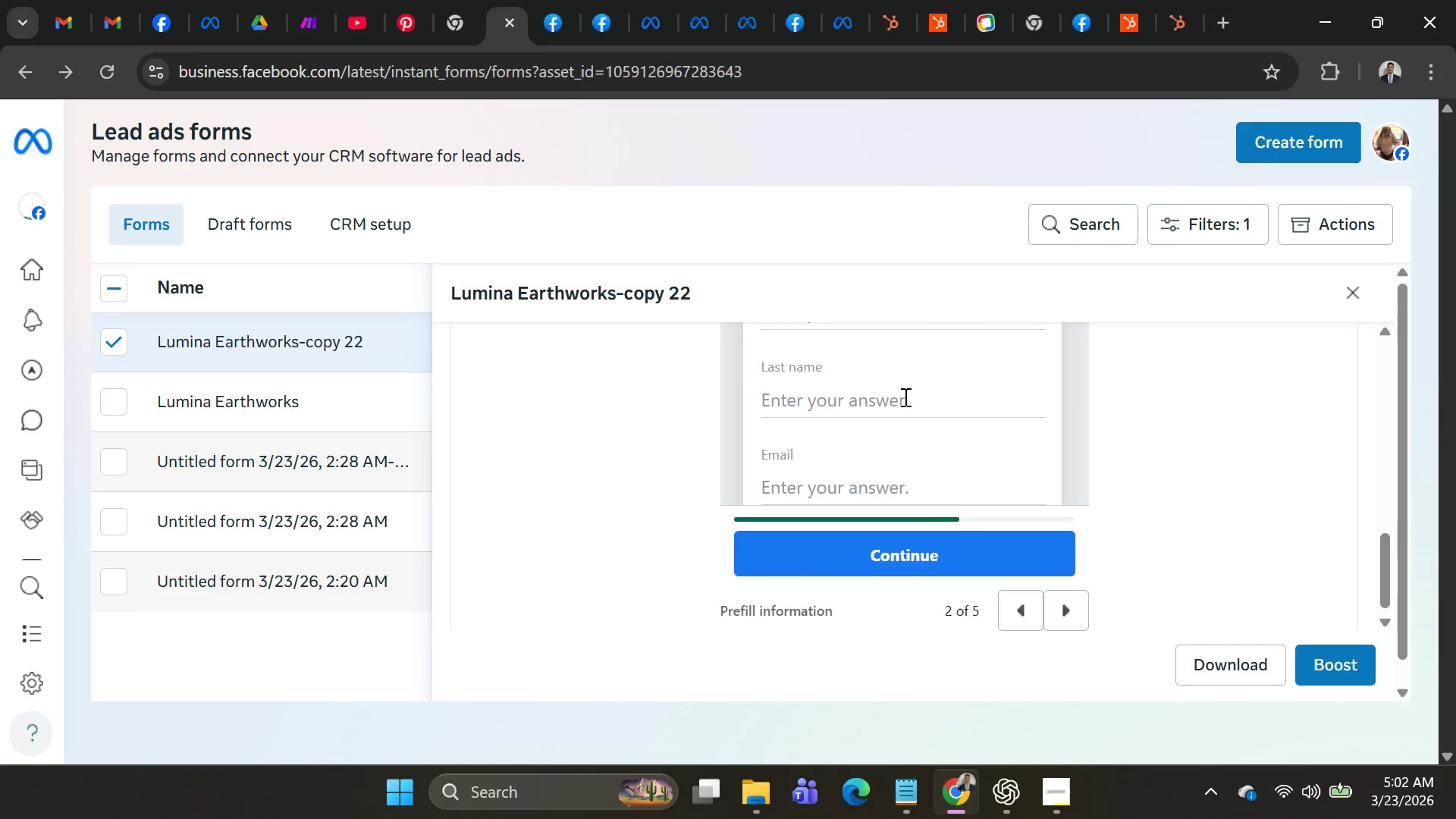 
scroll: coordinate [904, 397], scroll_direction: up, amount: 1.0
 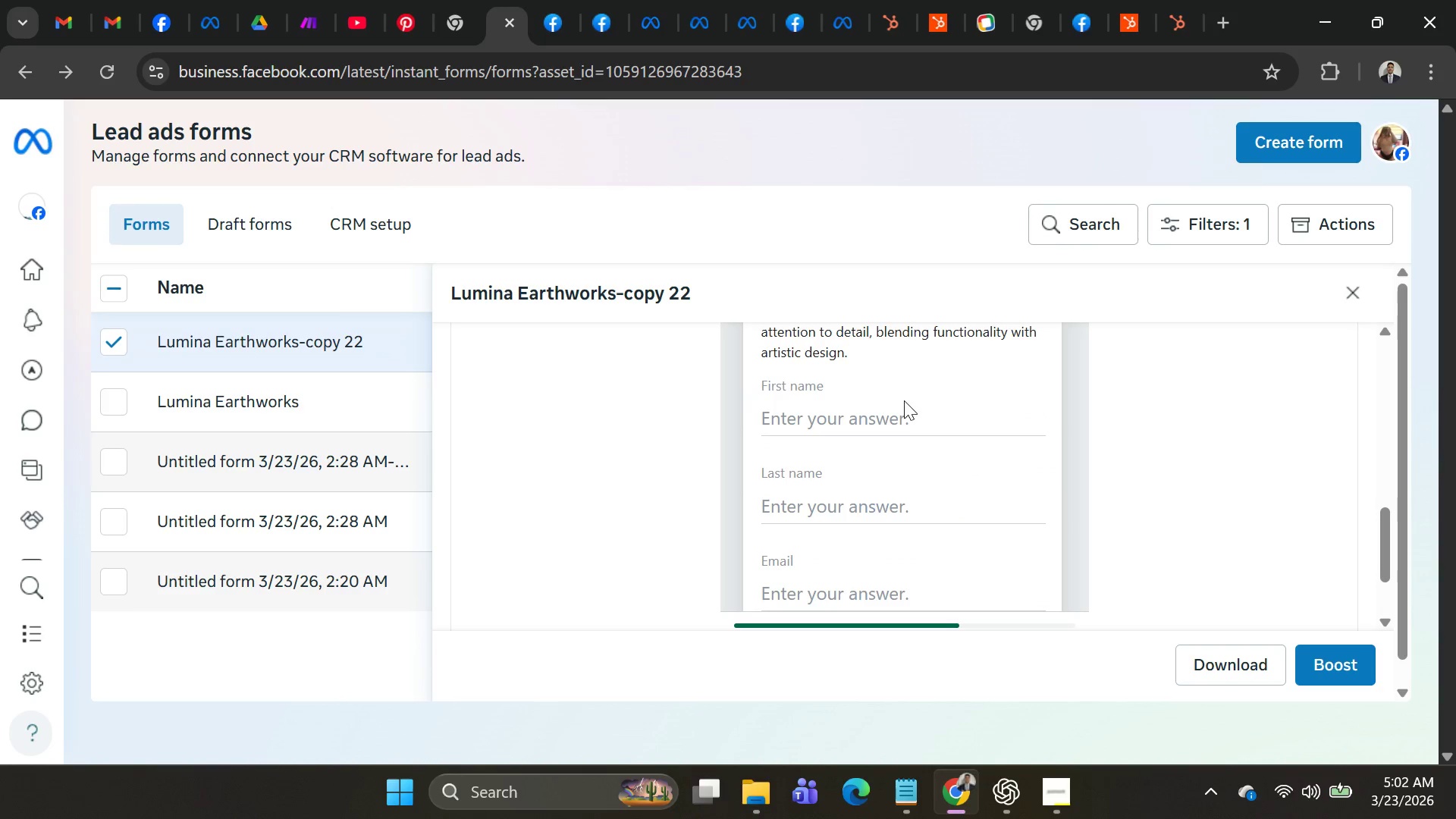 
left_click([904, 400])
 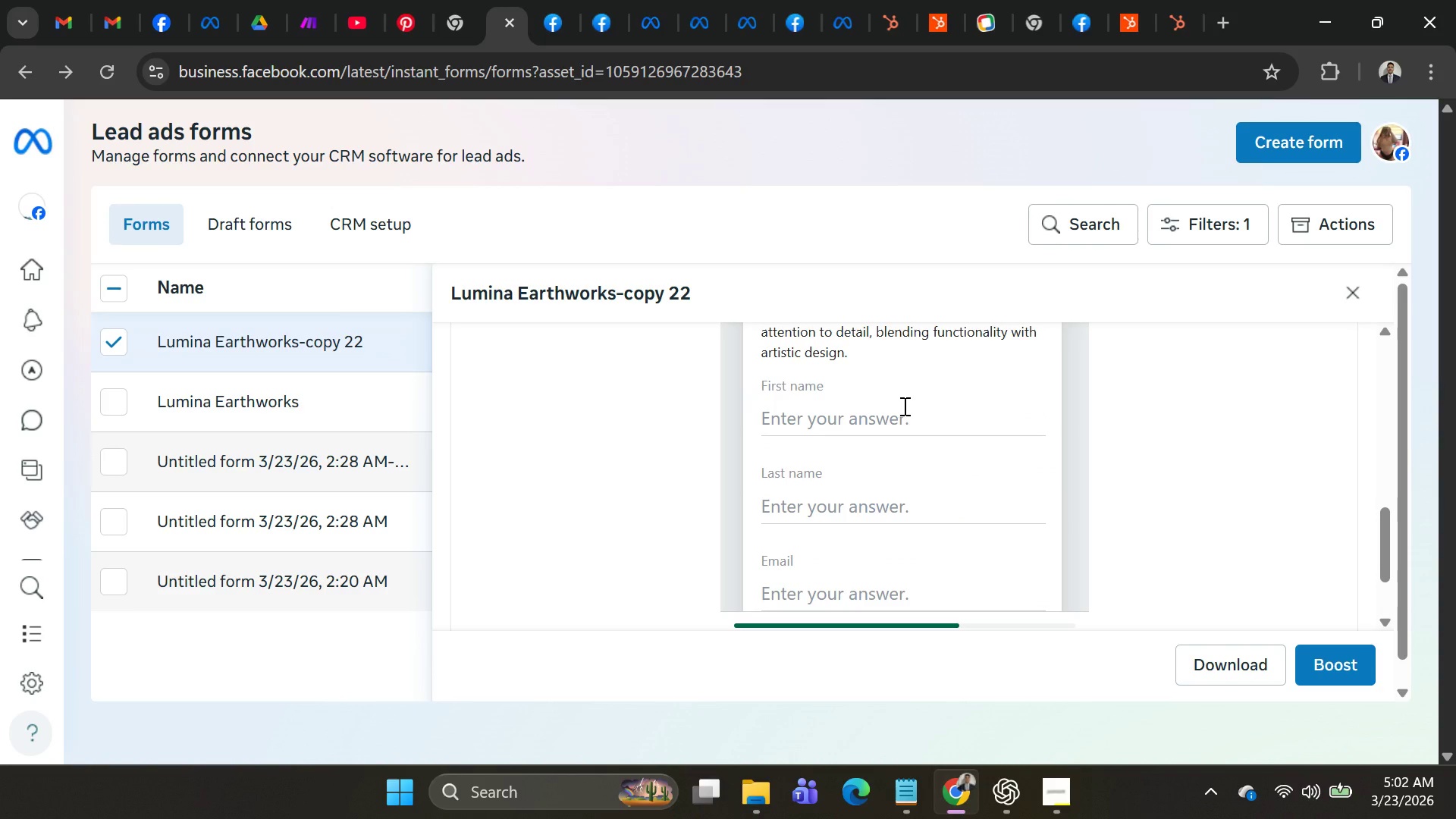 
double_click([903, 406])
 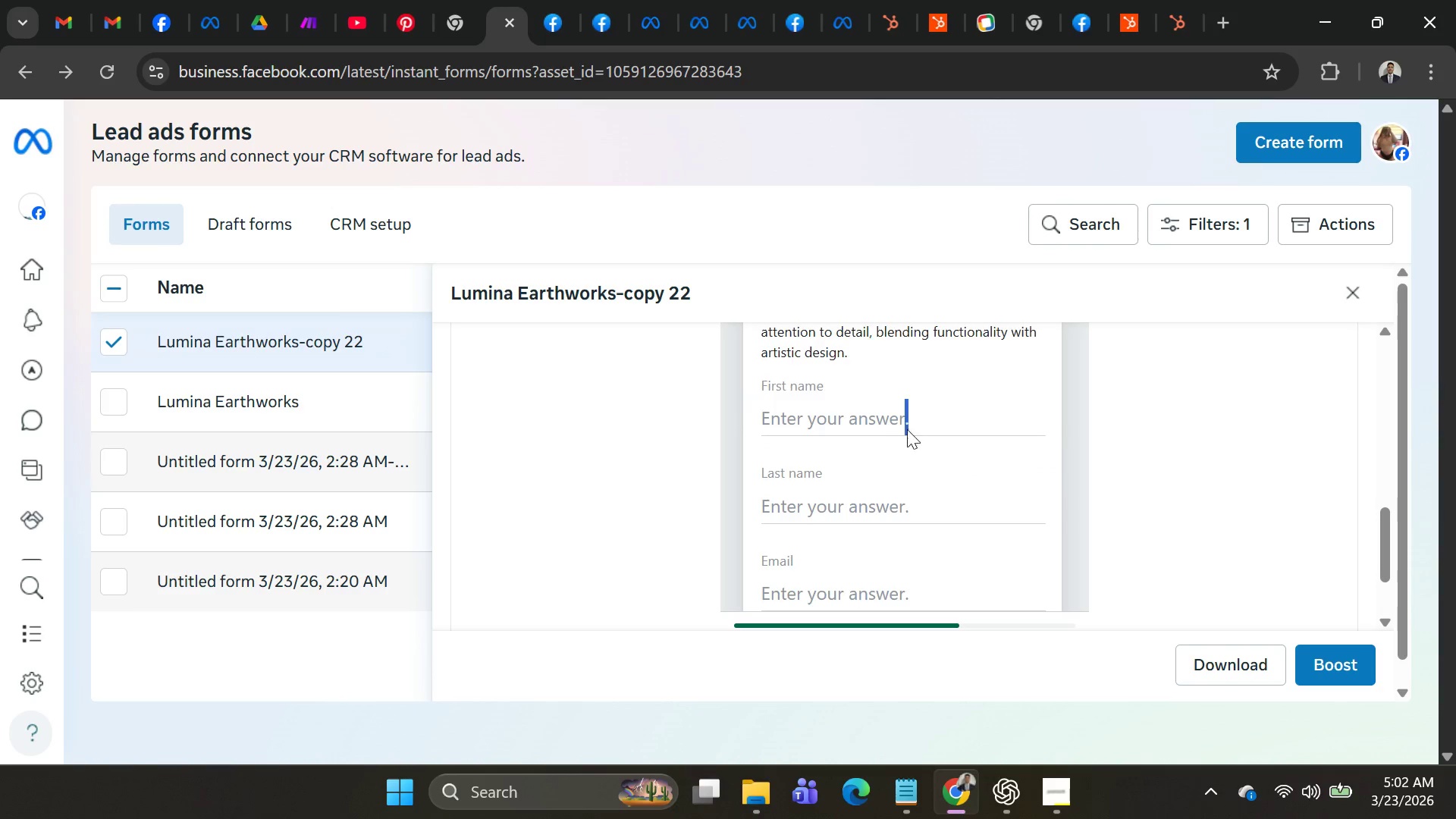 
scroll: coordinate [907, 429], scroll_direction: down, amount: 1.0
 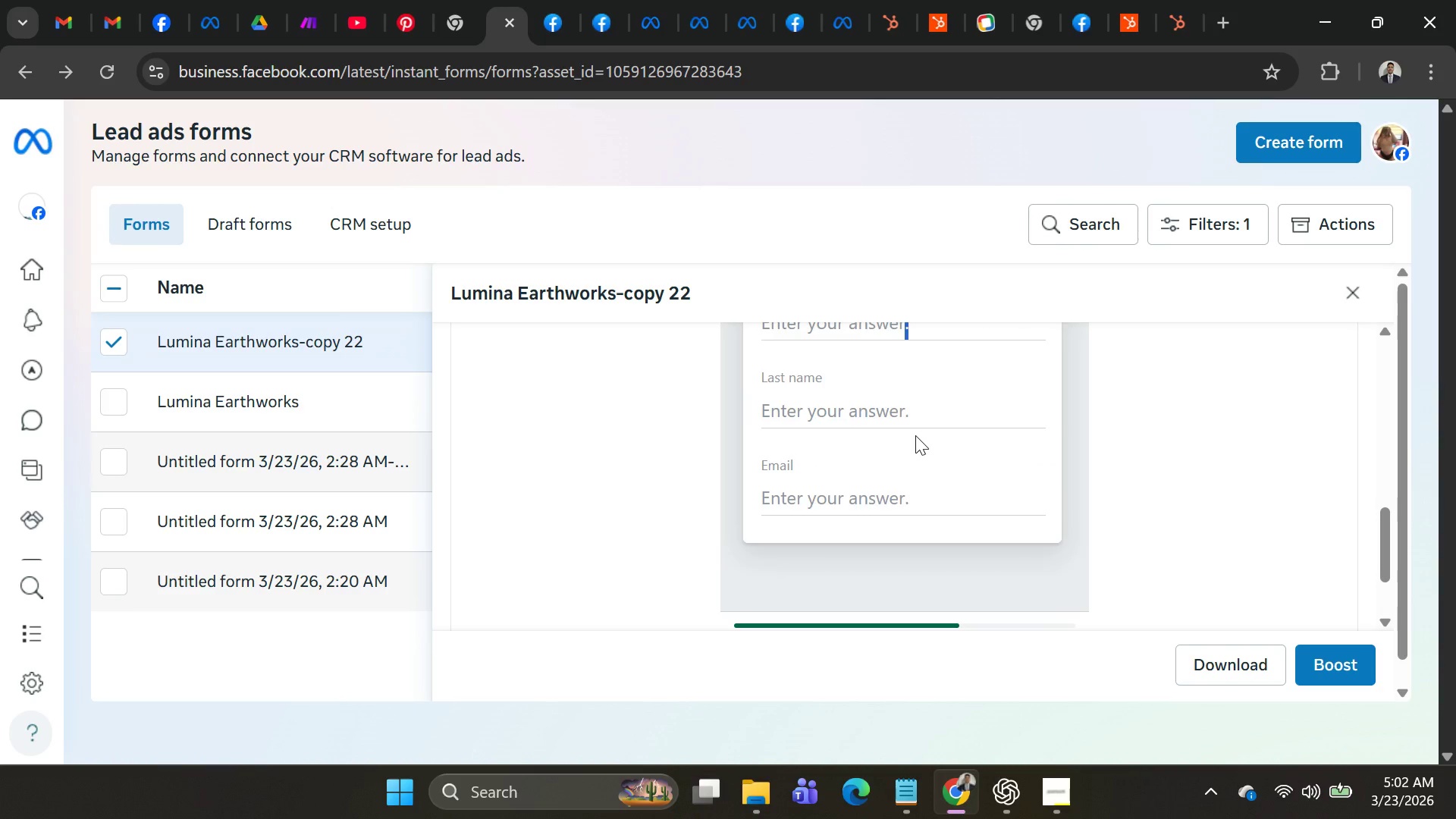 
scroll: coordinate [915, 435], scroll_direction: up, amount: 1.0
 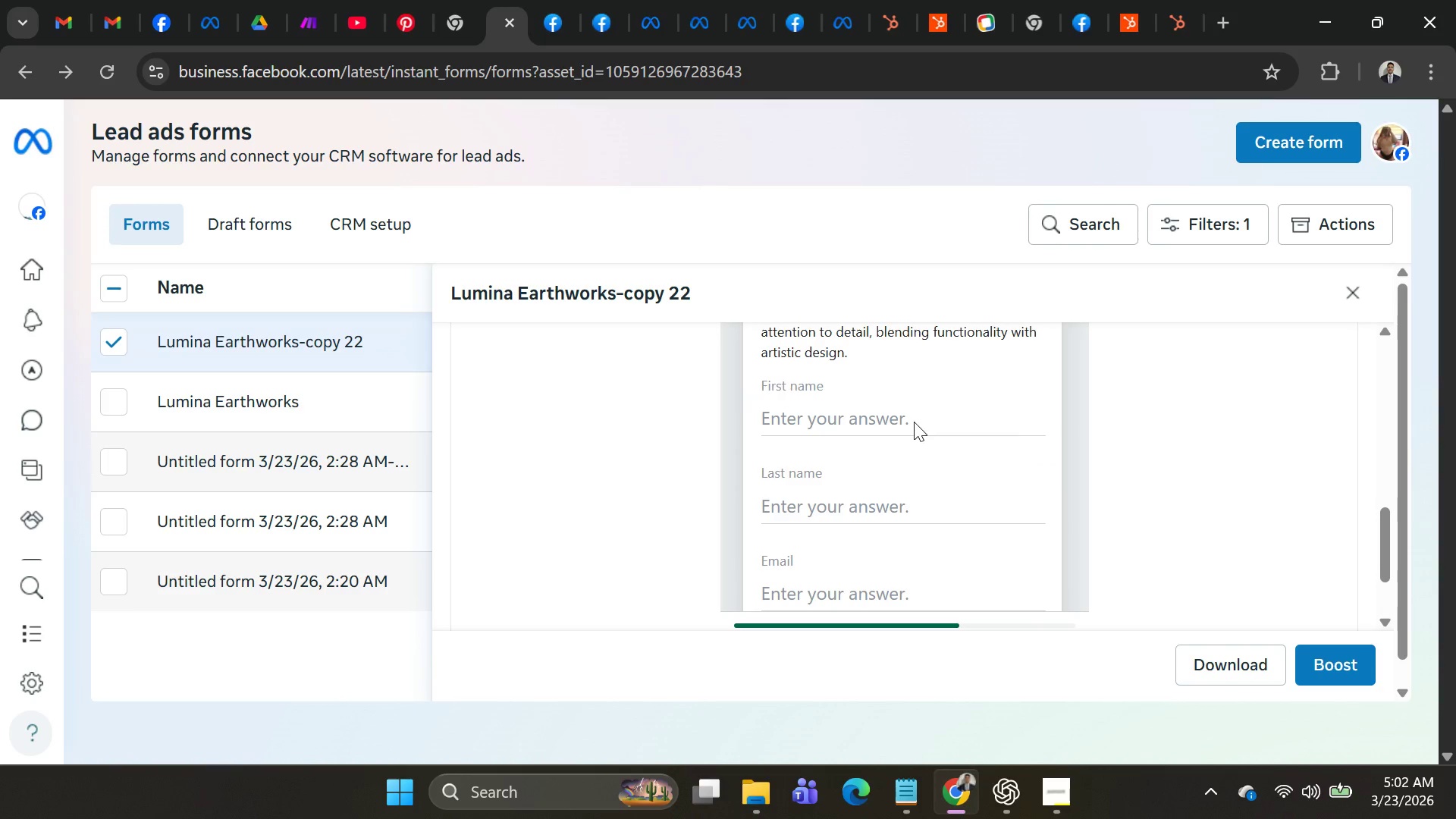 
double_click([913, 422])
 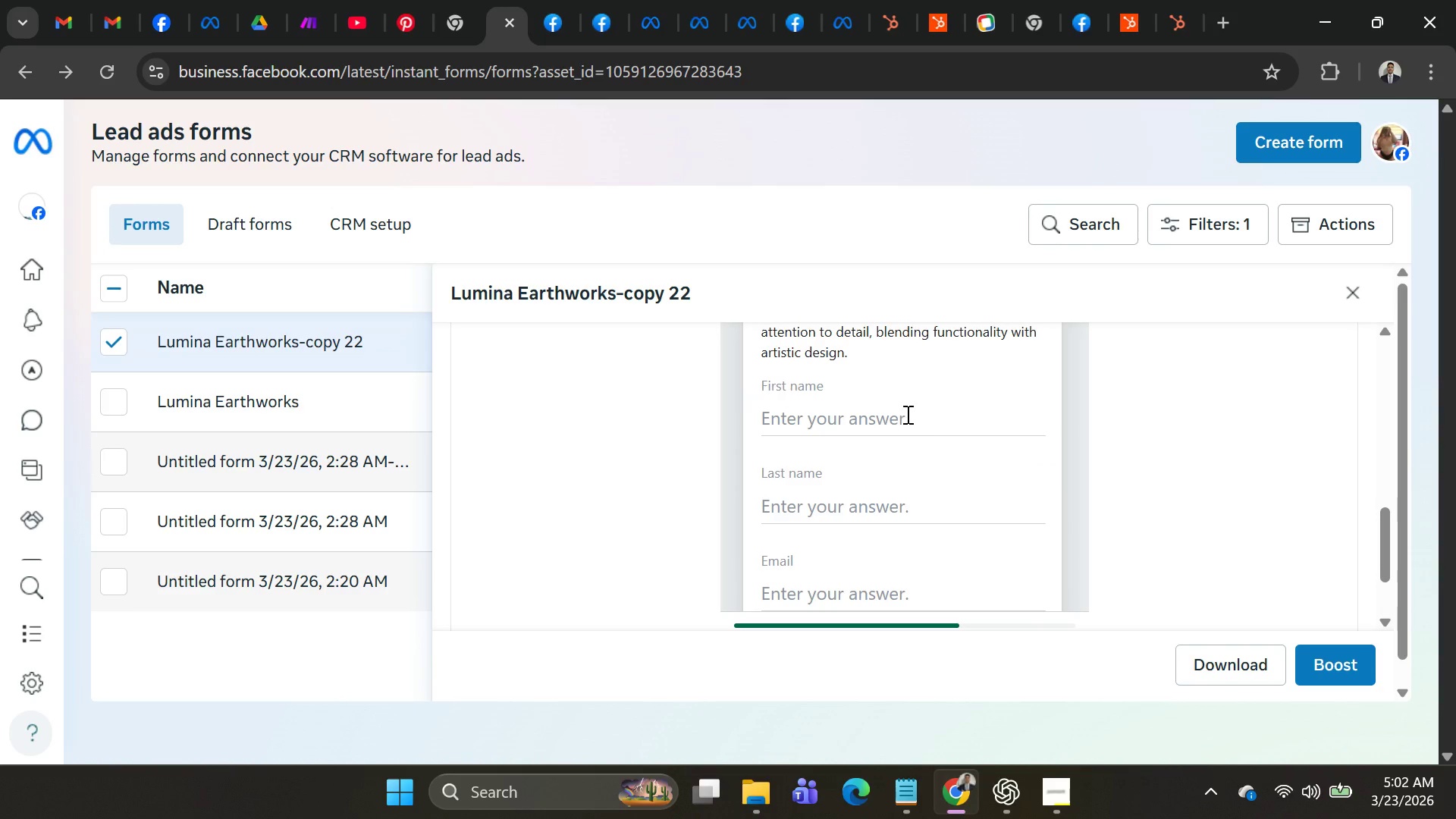 
left_click([906, 414])
 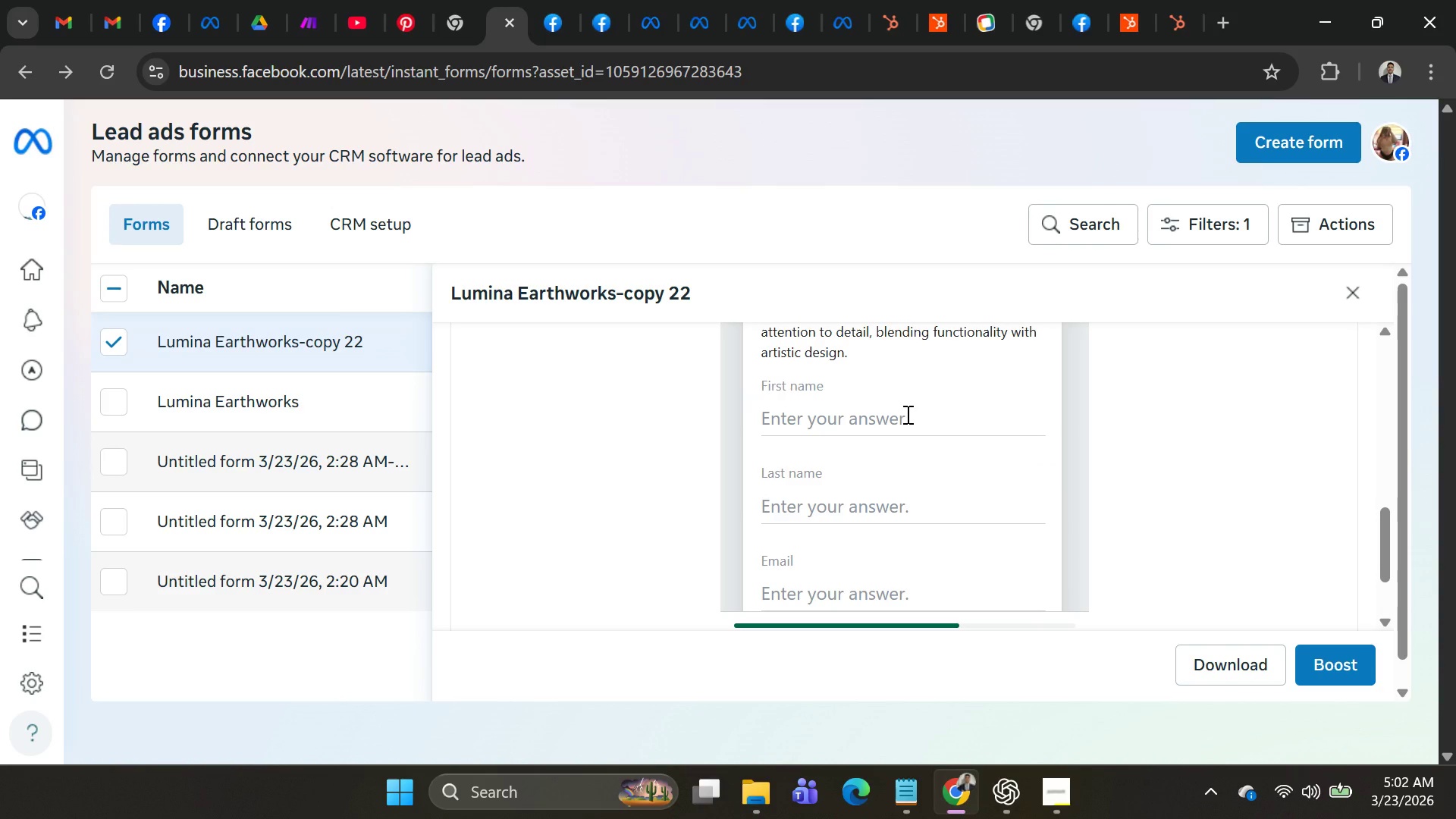 
type(asd)
 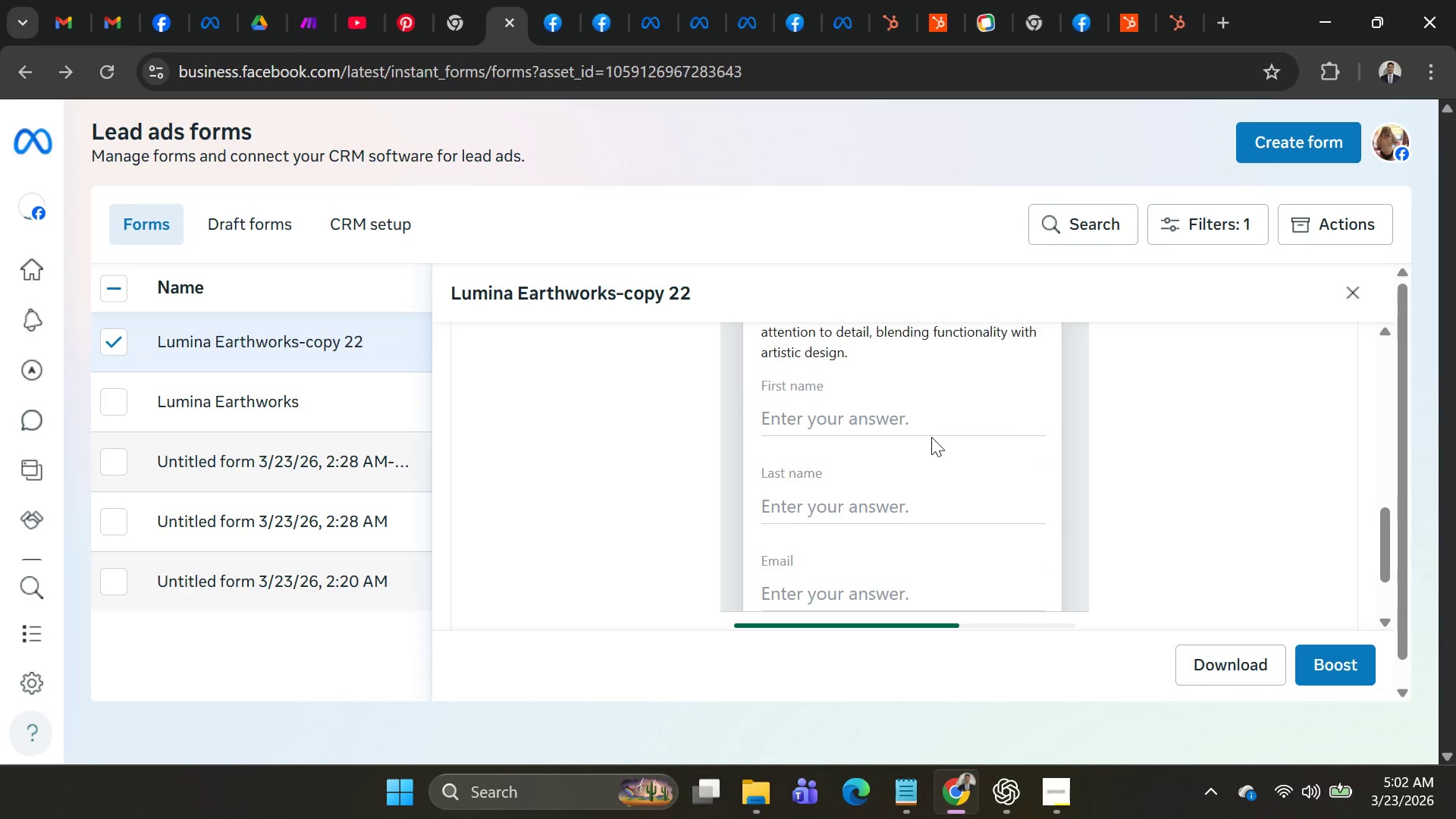 
scroll: coordinate [931, 444], scroll_direction: down, amount: 2.0
 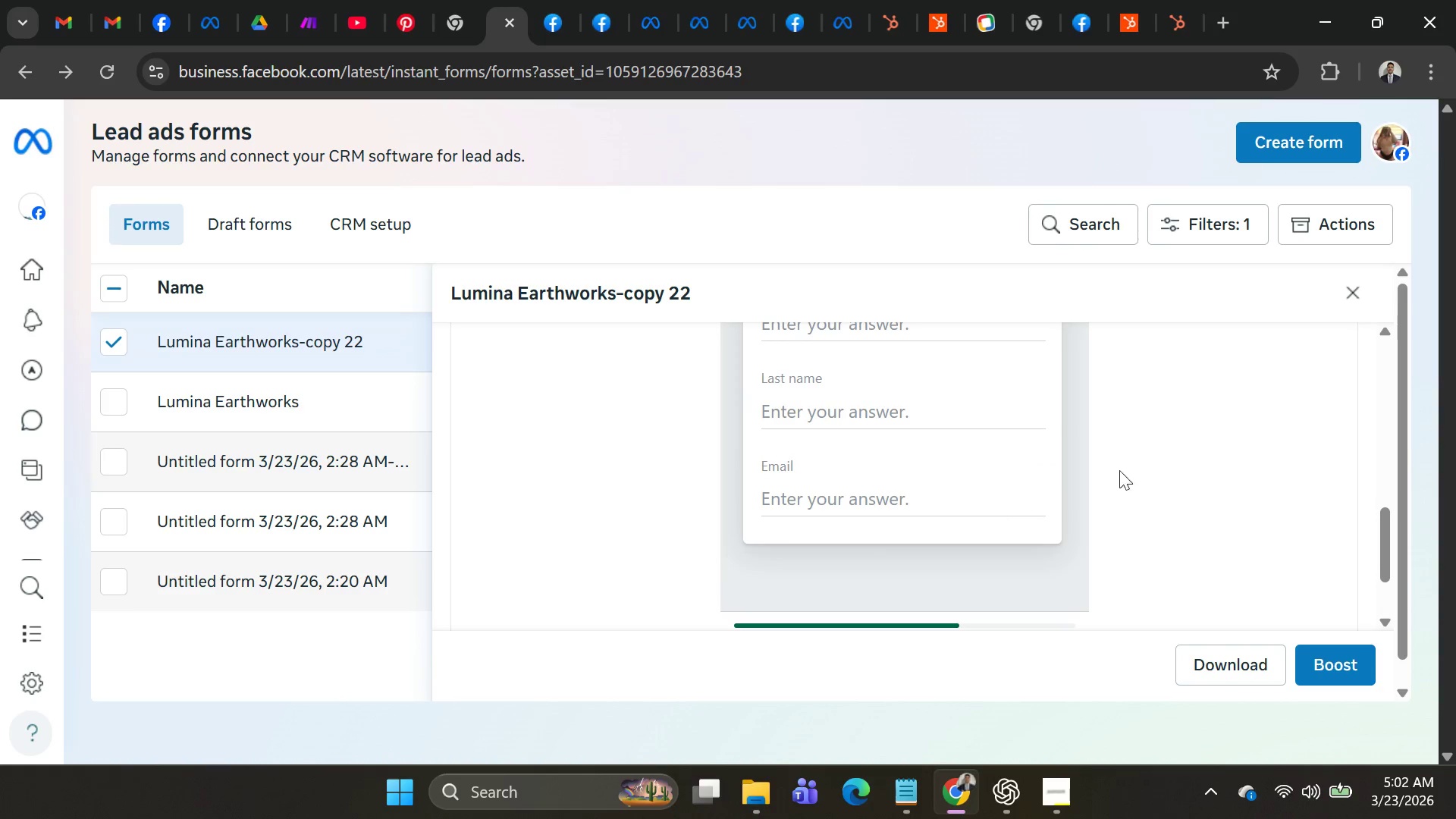 
scroll: coordinate [1181, 462], scroll_direction: up, amount: 7.0
 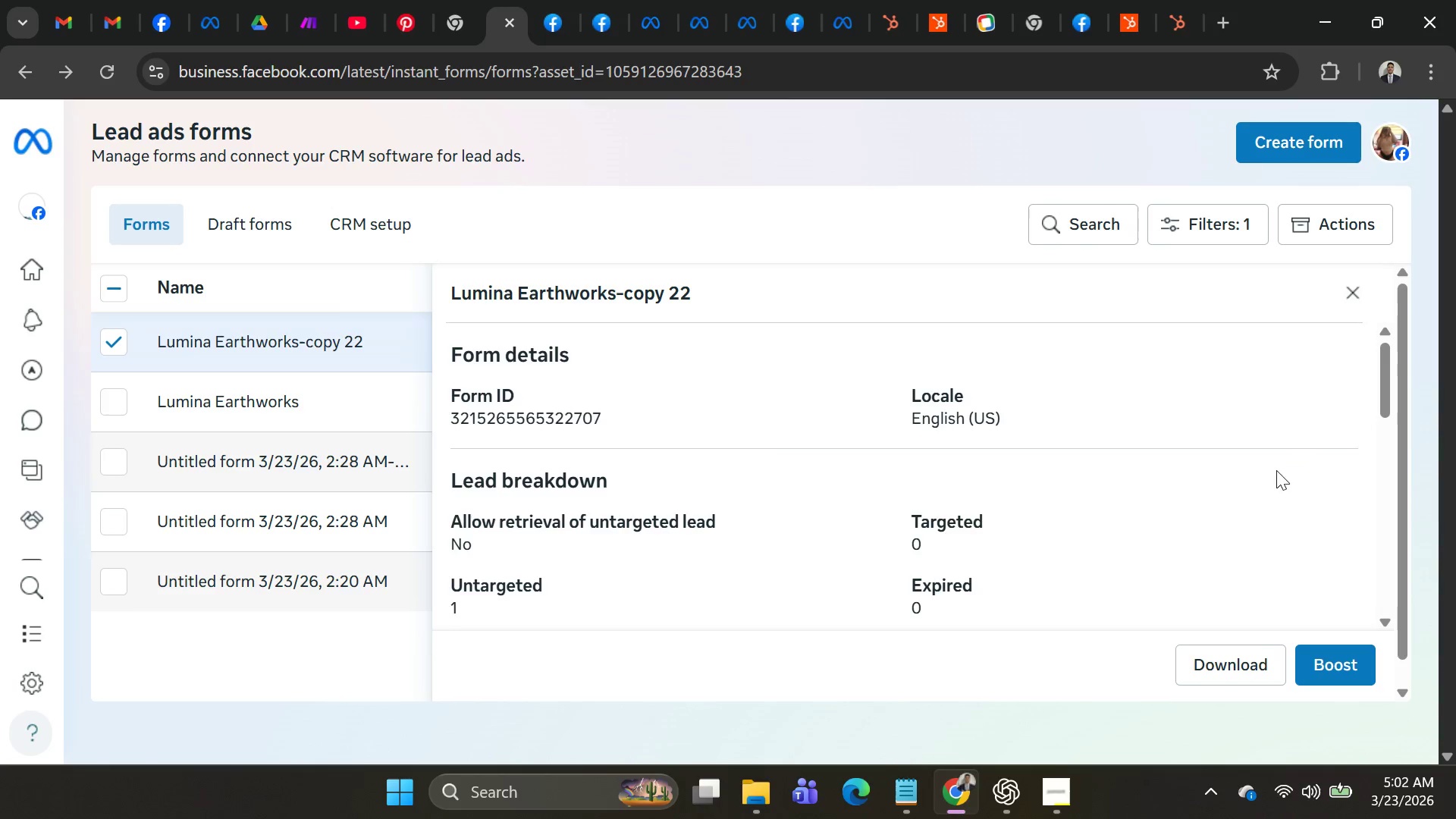 
scroll: coordinate [1276, 481], scroll_direction: down, amount: 2.0
 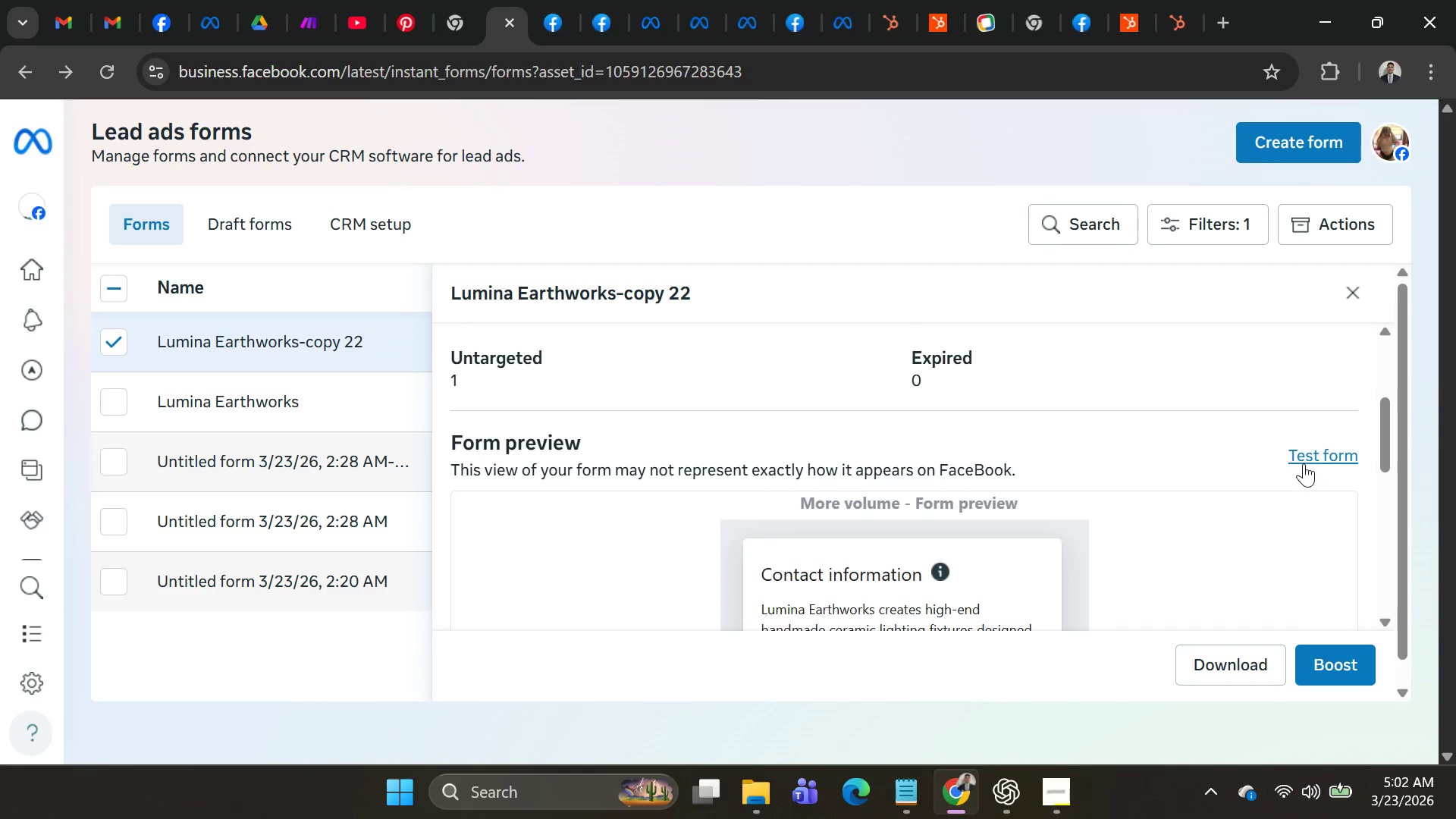 
left_click([1309, 460])
 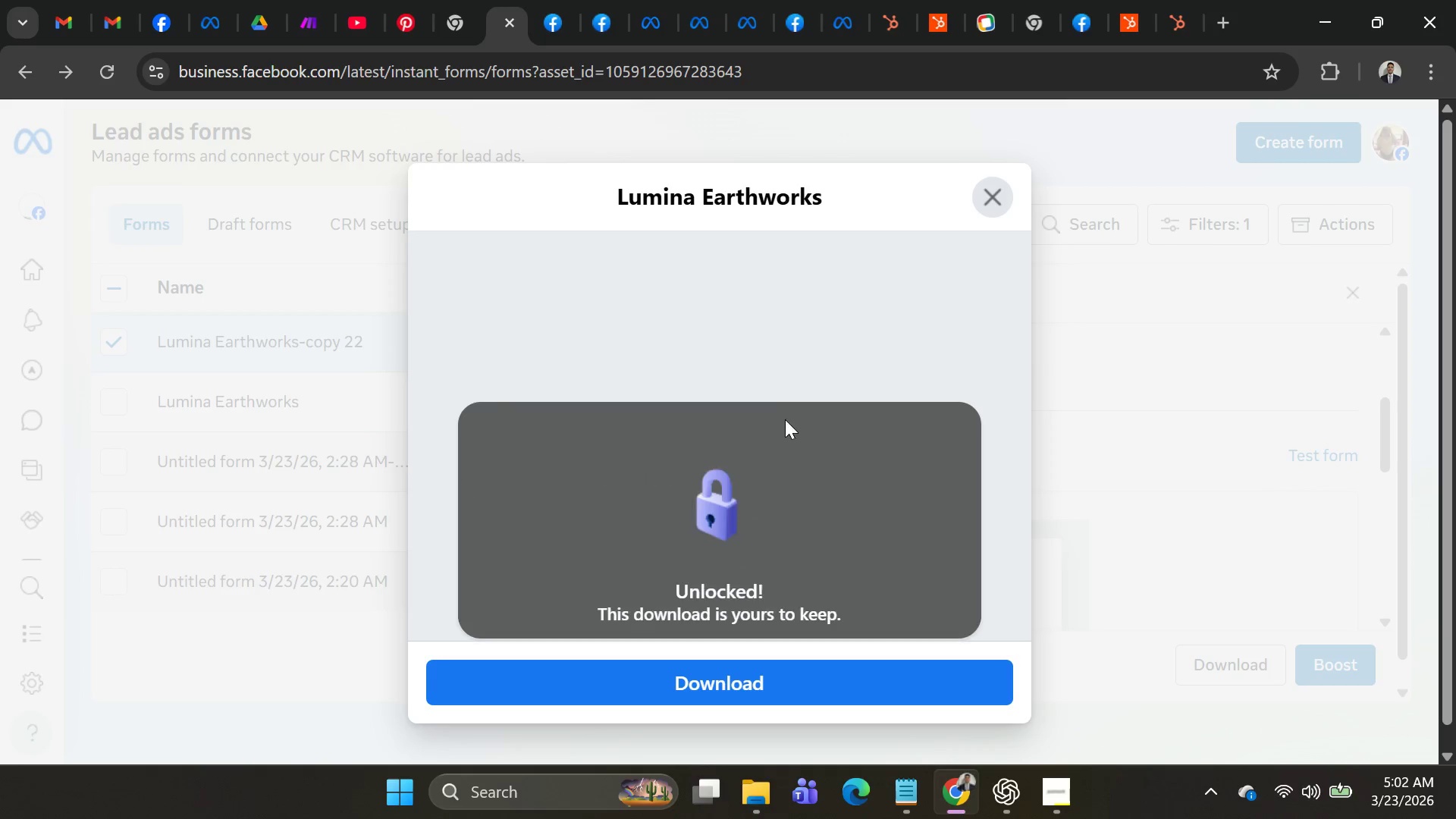 
scroll: coordinate [807, 455], scroll_direction: down, amount: 5.0
 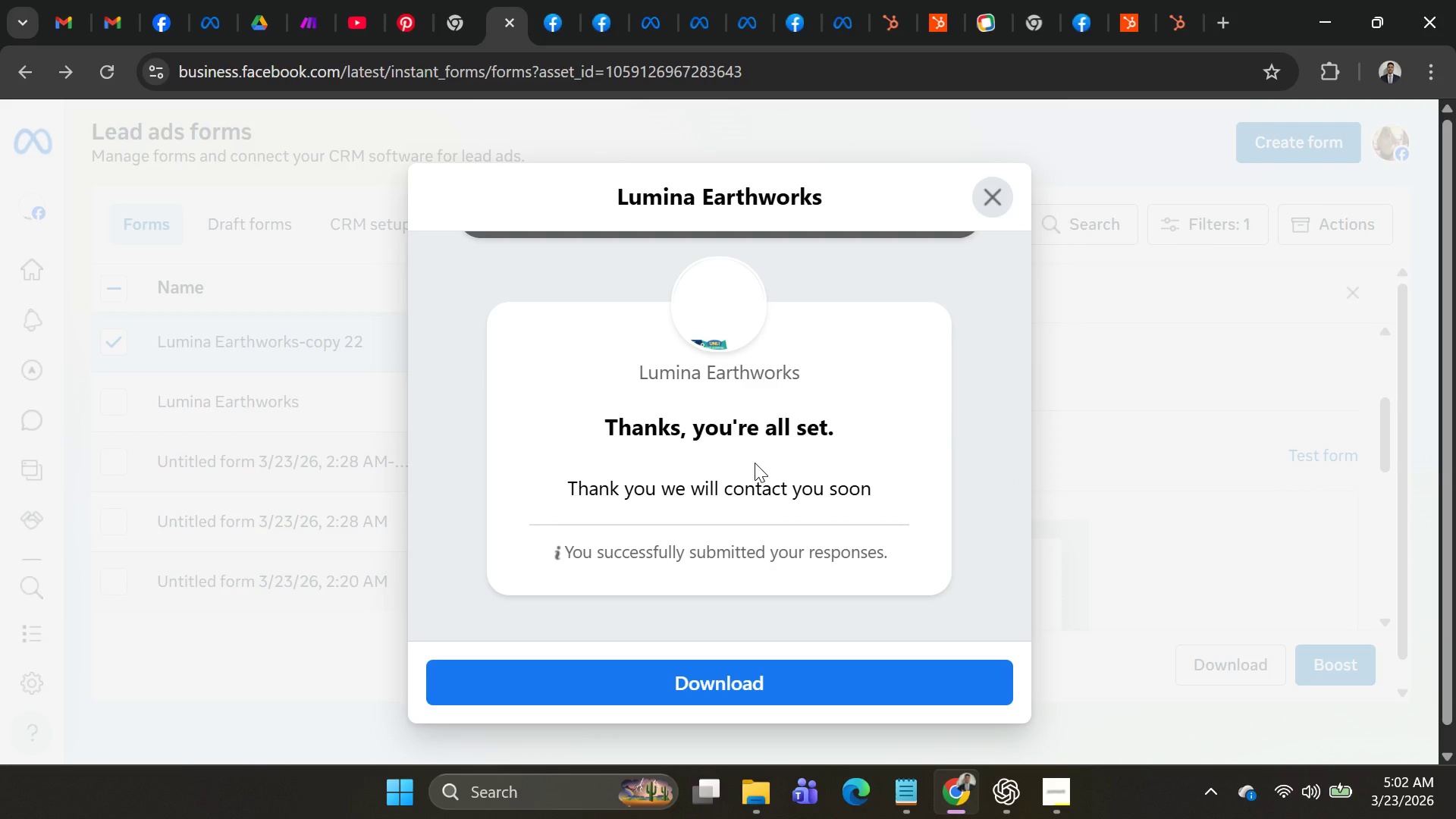 
wait(7.25)
 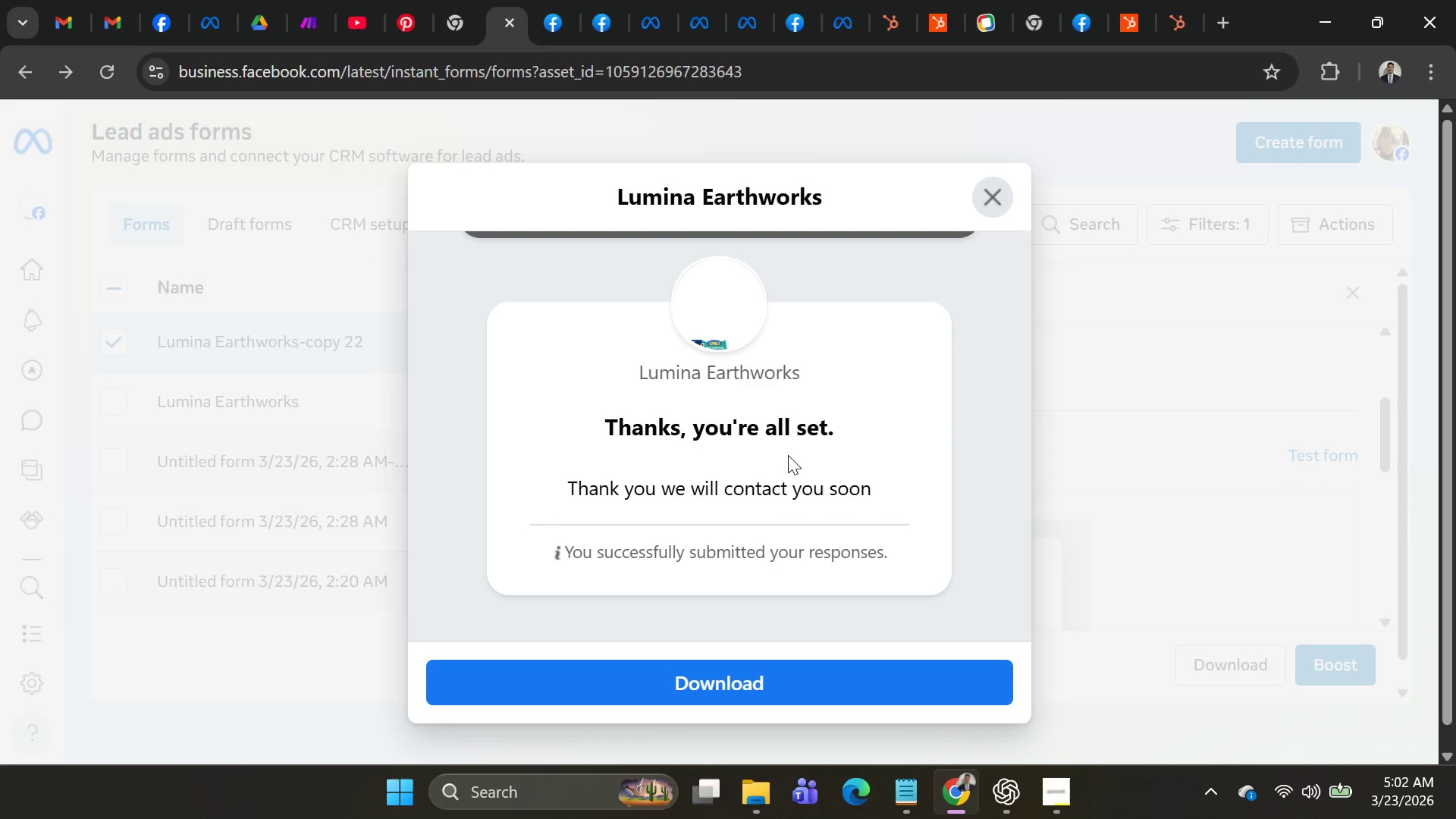 
left_click([993, 201])
 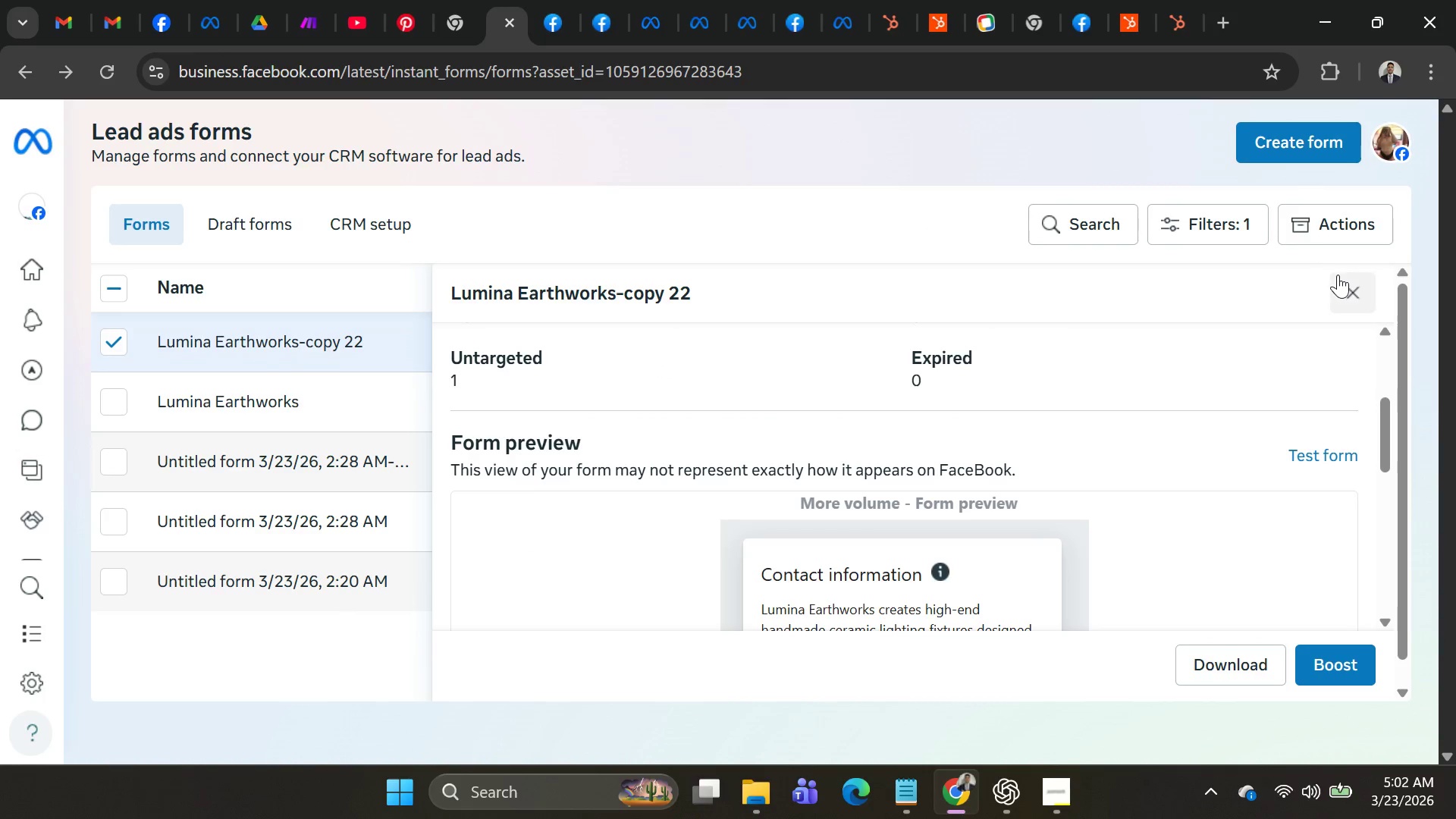 
left_click([1347, 271])
 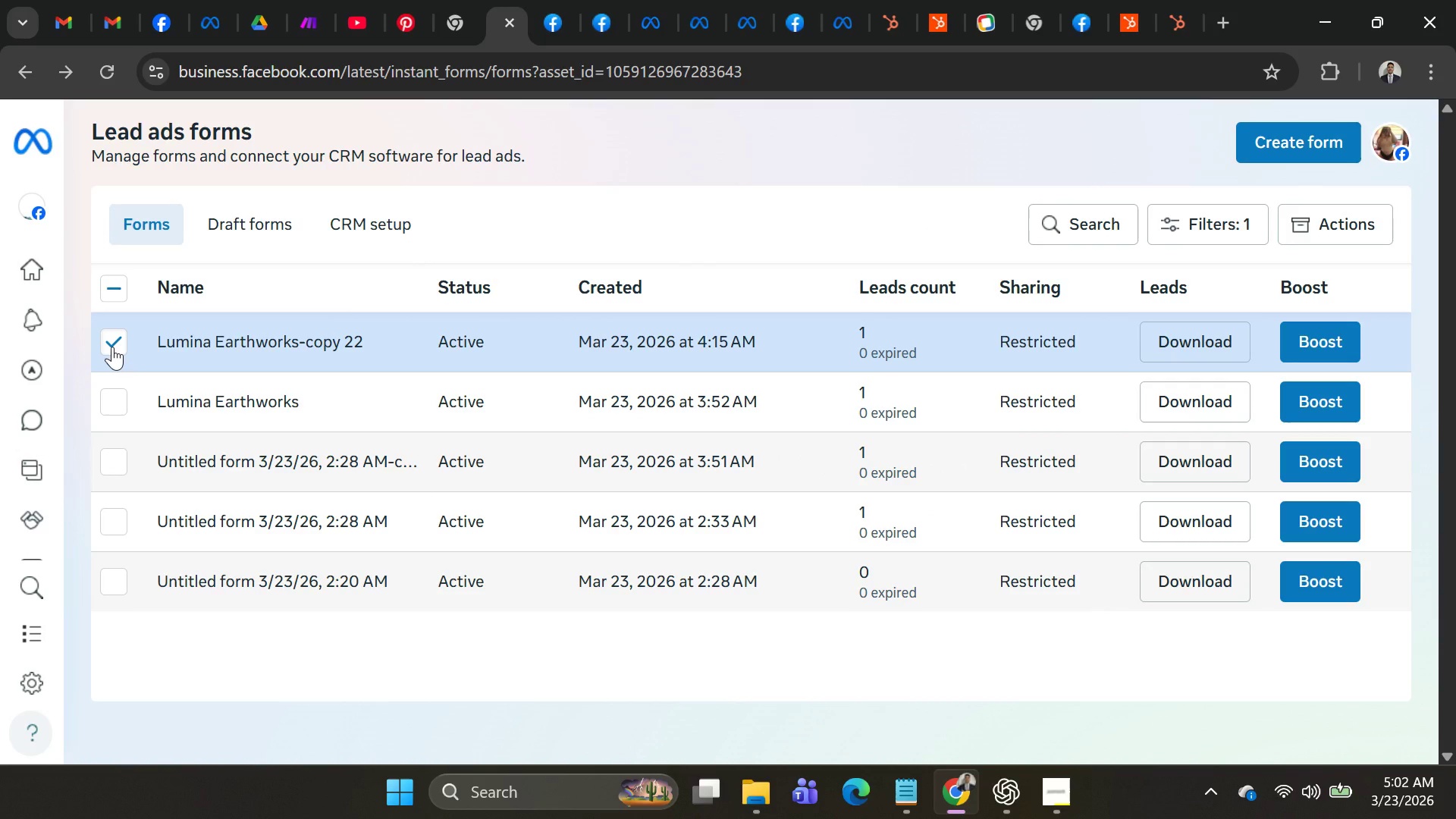 
left_click([140, 347])
 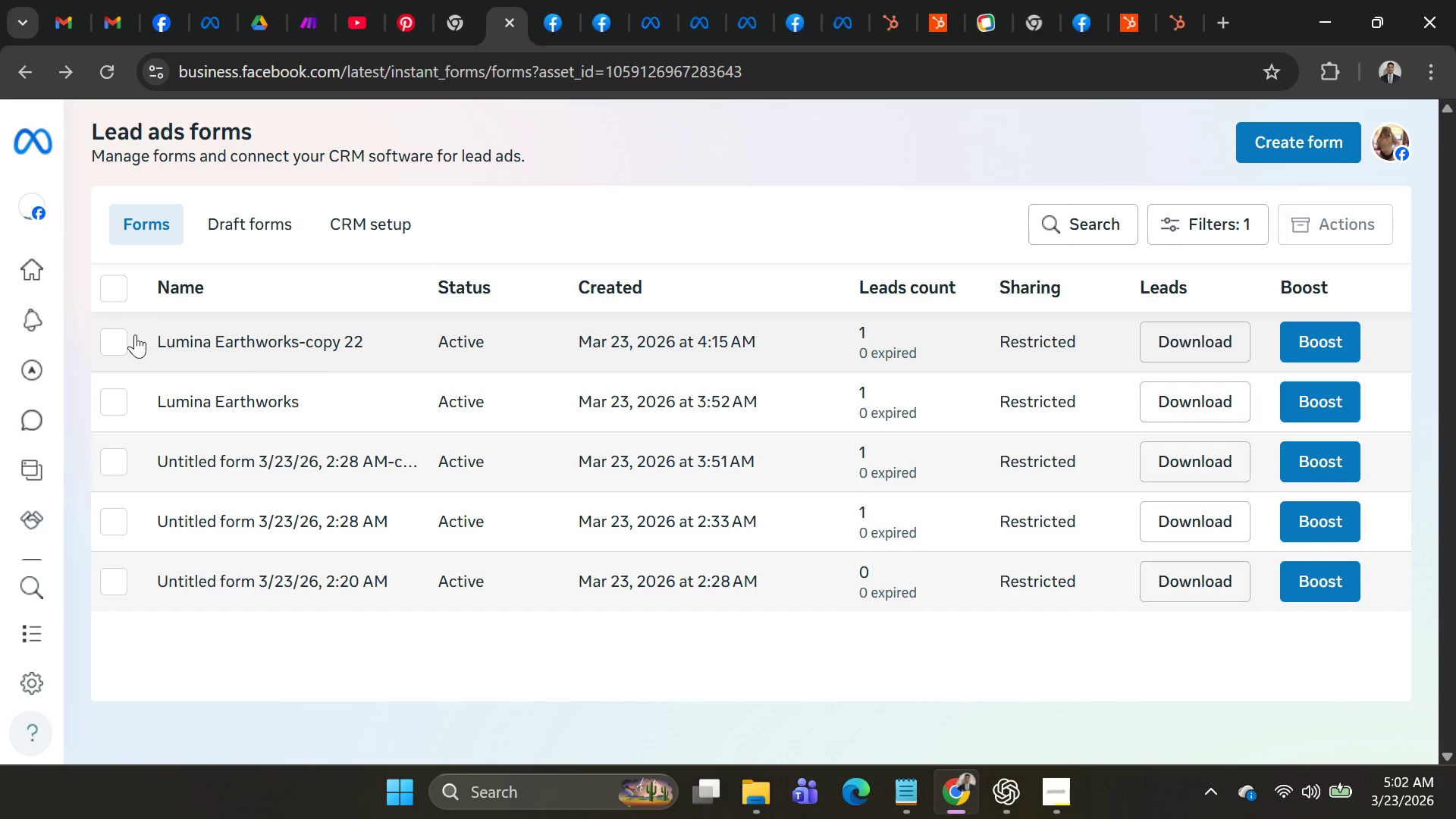 
left_click([149, 337])
 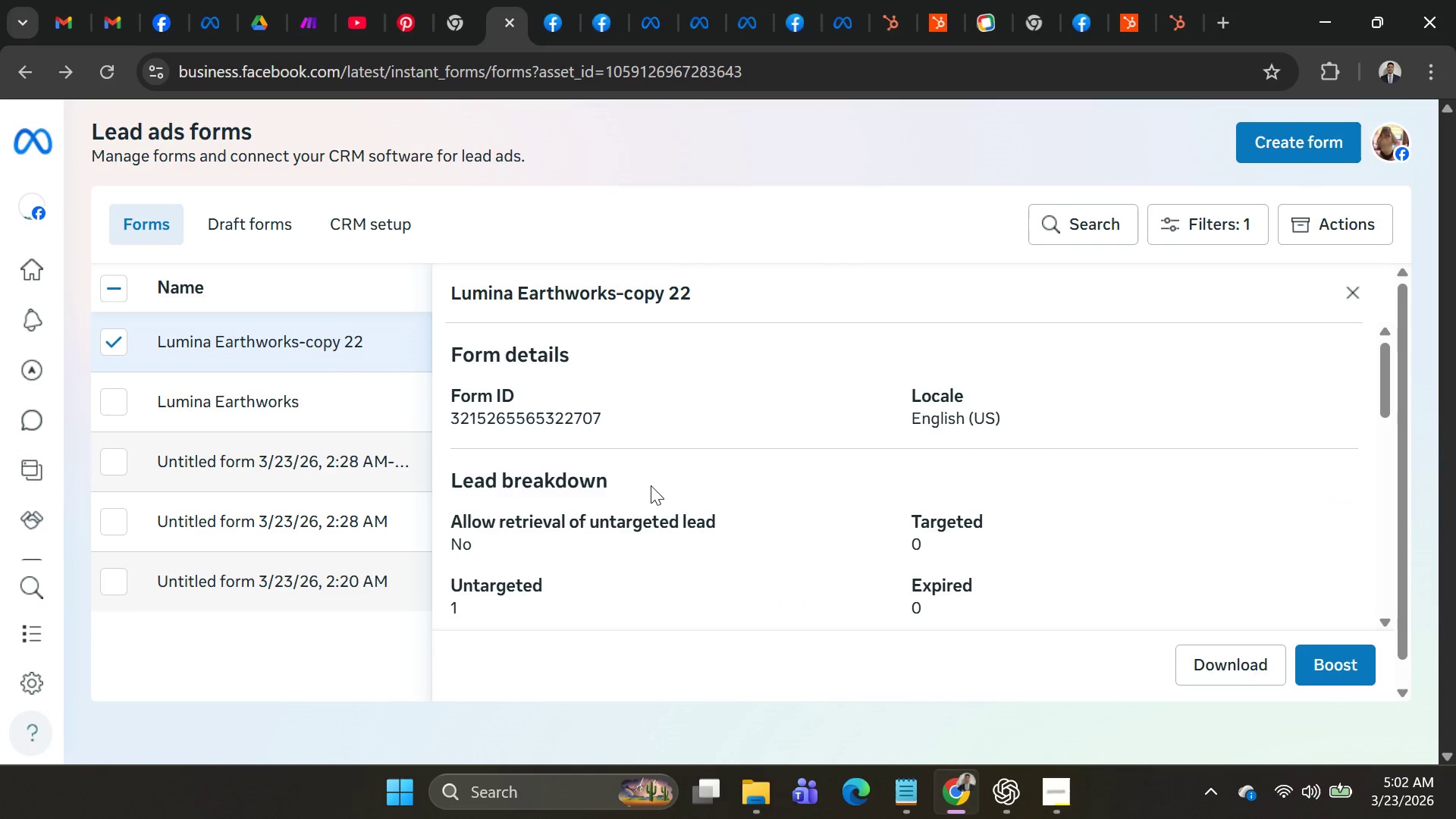 
scroll: coordinate [849, 504], scroll_direction: down, amount: 4.0
 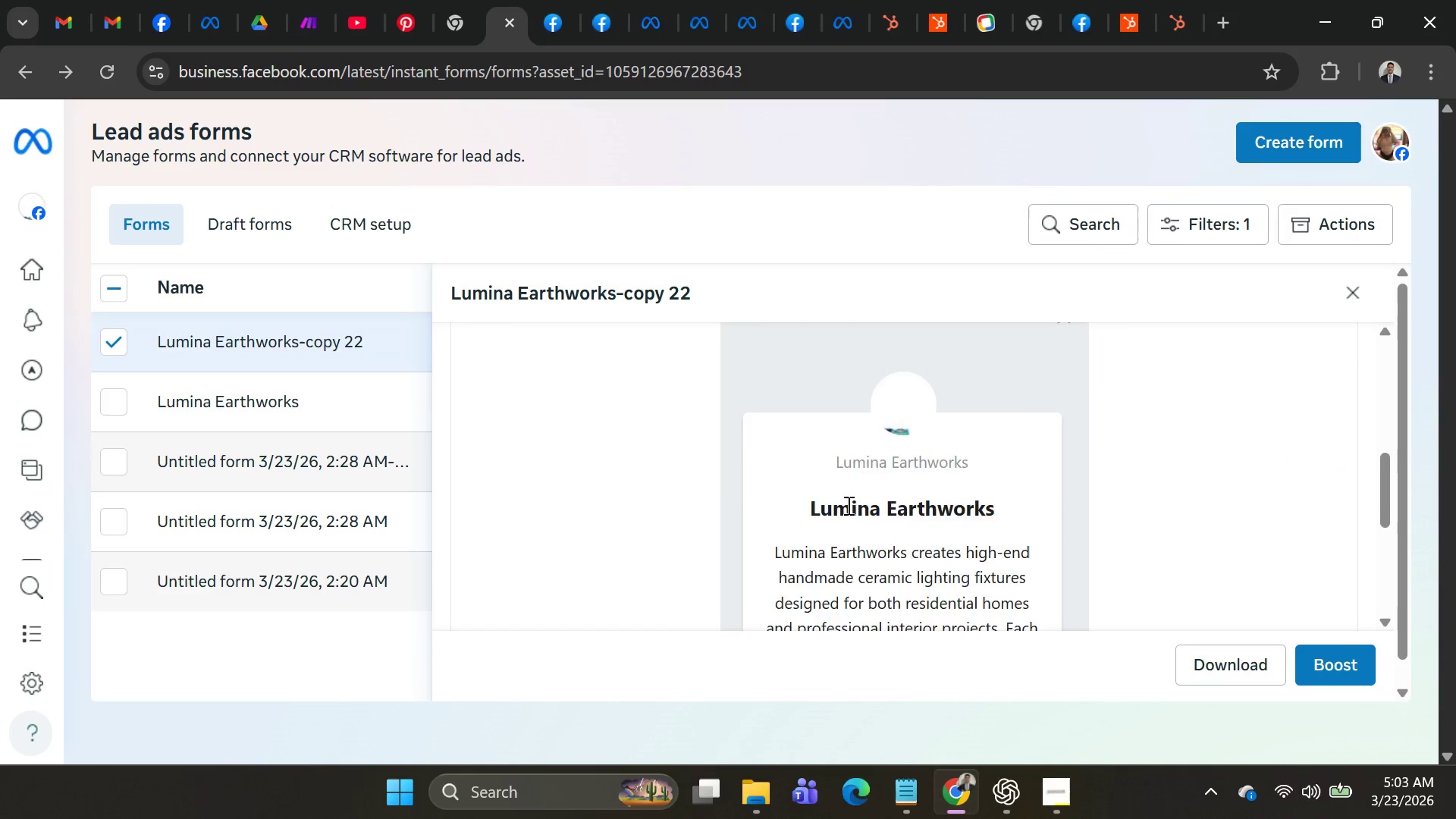 
scroll: coordinate [847, 505], scroll_direction: up, amount: 2.0
 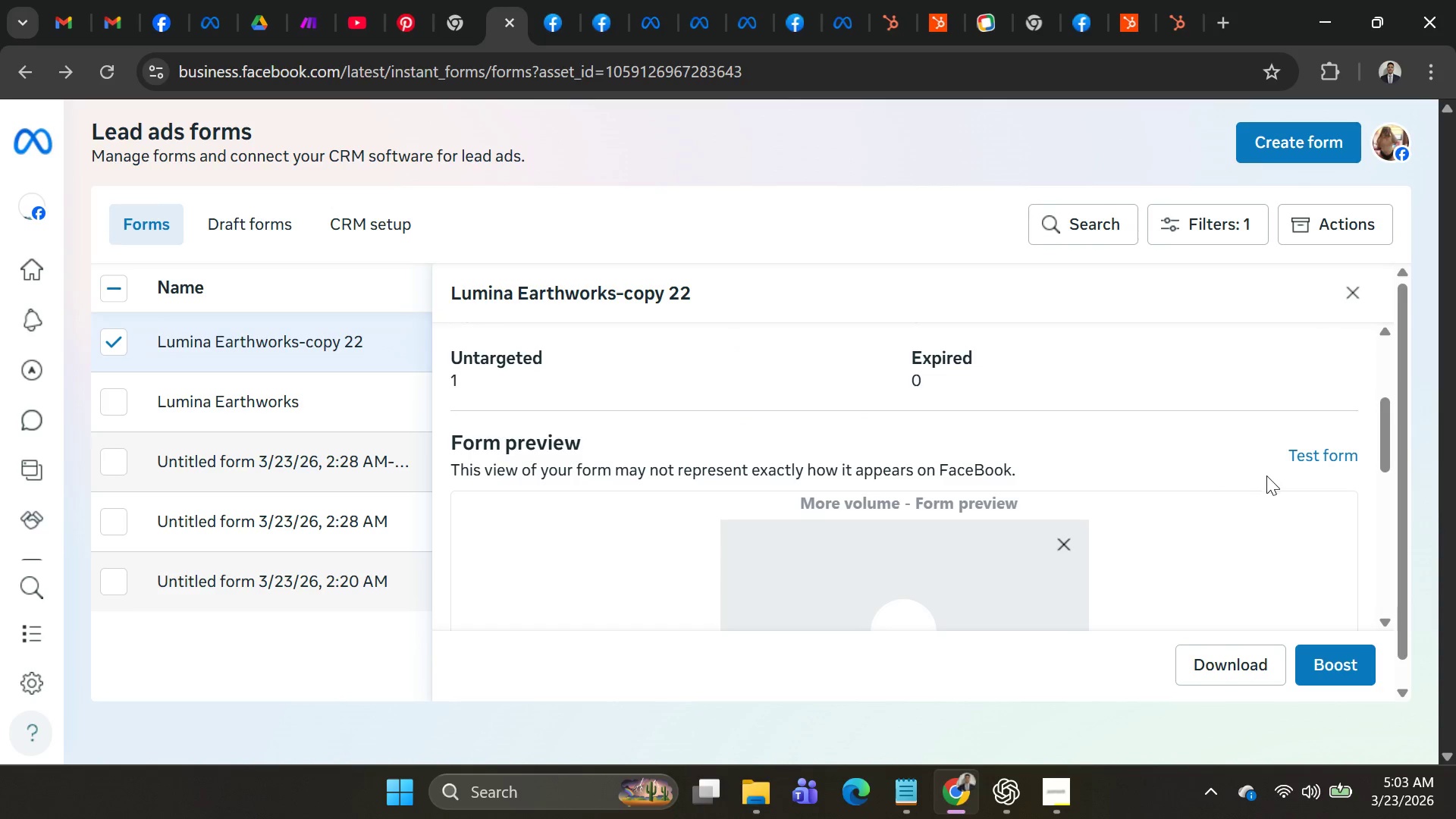 
scroll: coordinate [866, 489], scroll_direction: down, amount: 7.0
 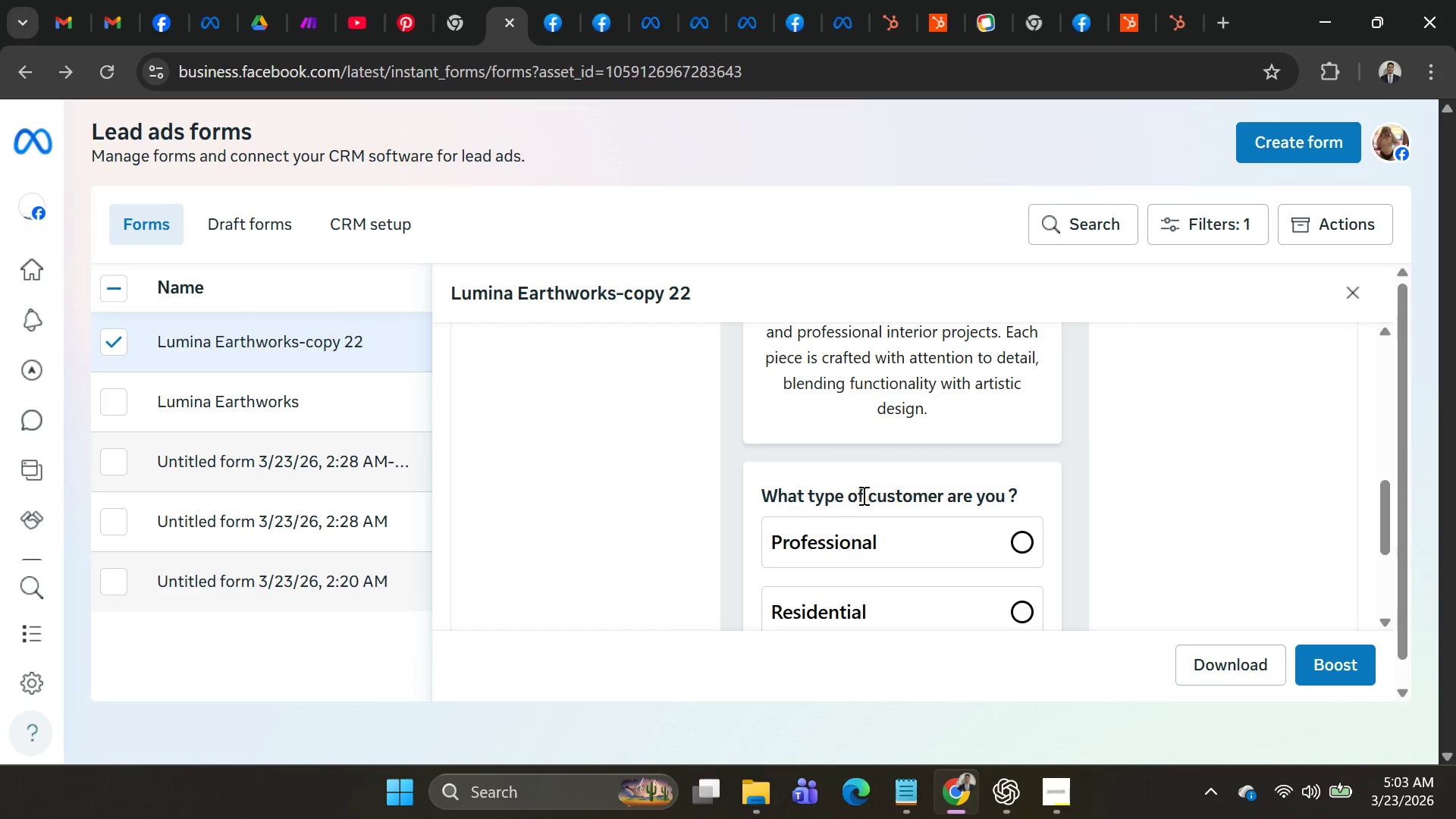 
scroll: coordinate [805, 507], scroll_direction: up, amount: 7.0
 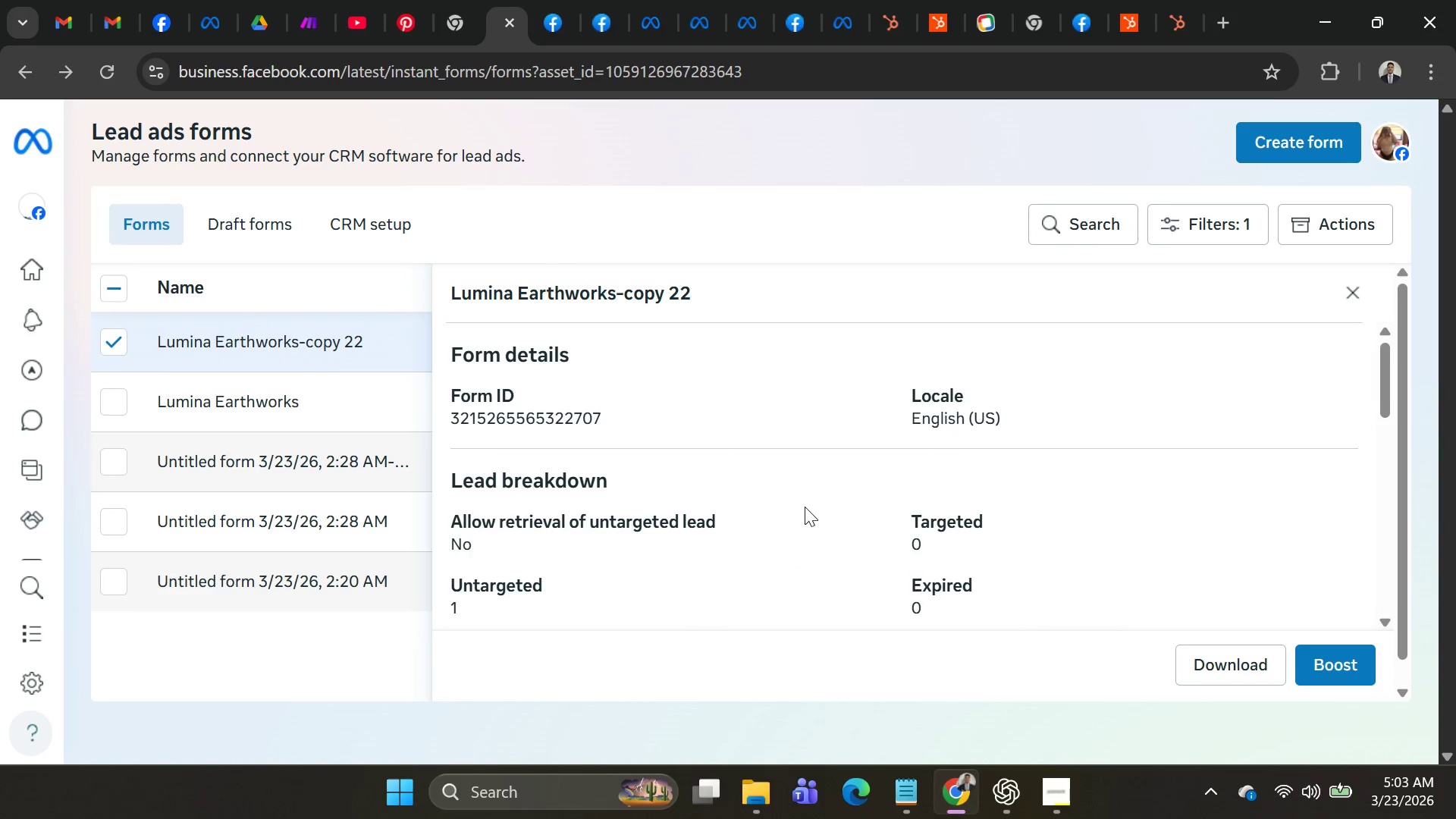 
scroll: coordinate [805, 507], scroll_direction: down, amount: 1.0
 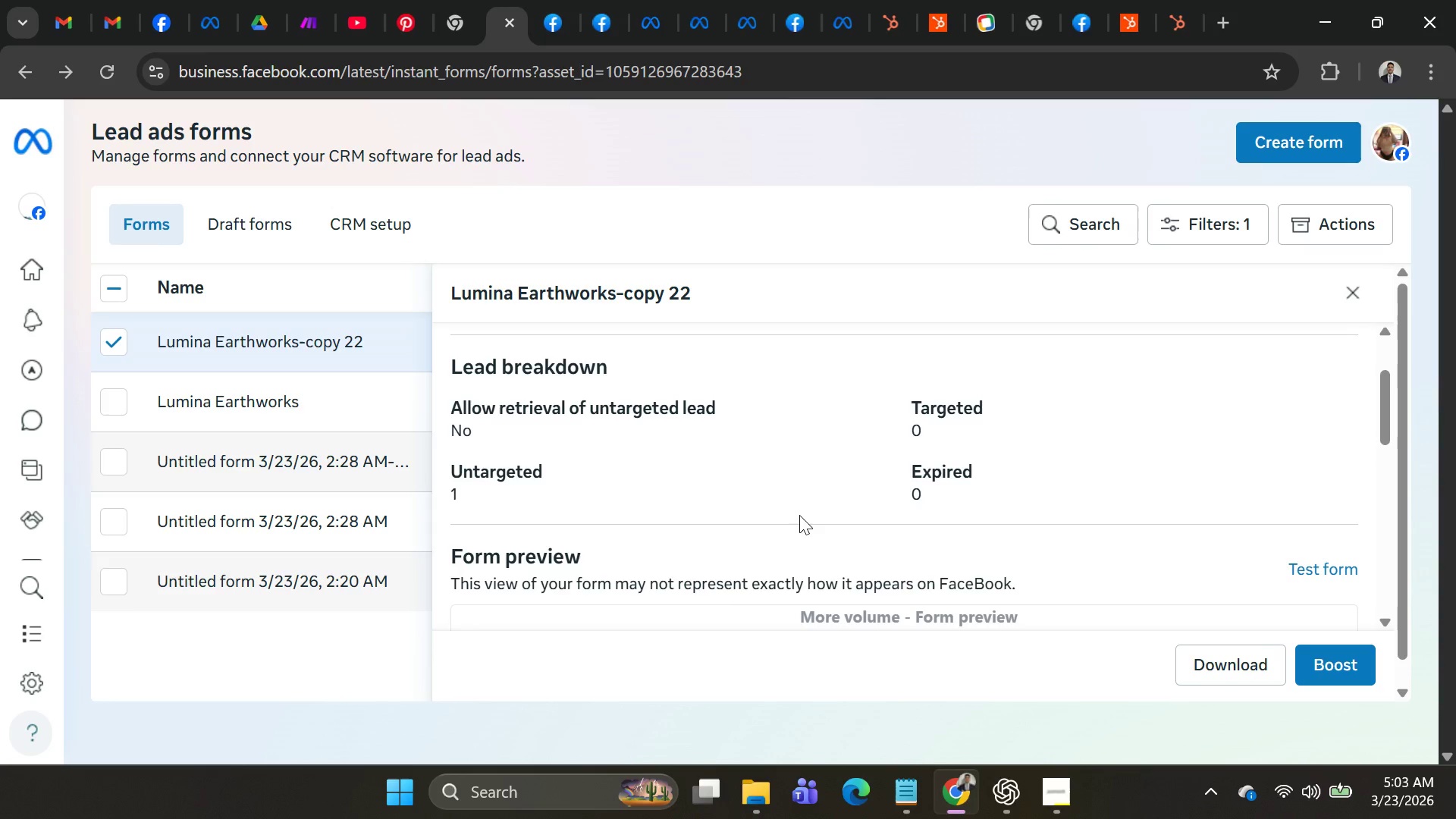 
wait(5.61)
 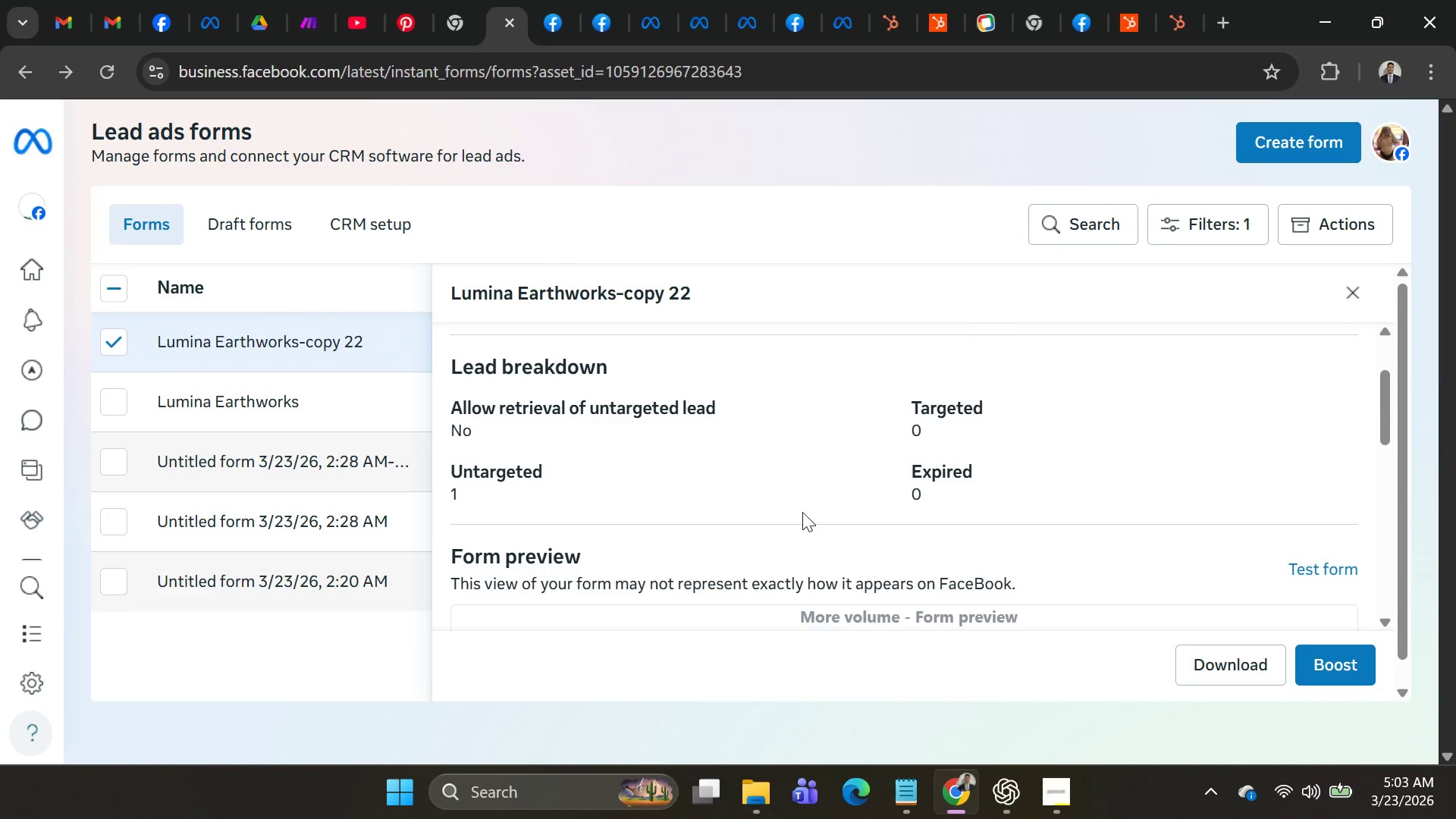 
scroll: coordinate [645, 450], scroll_direction: up, amount: 10.0
 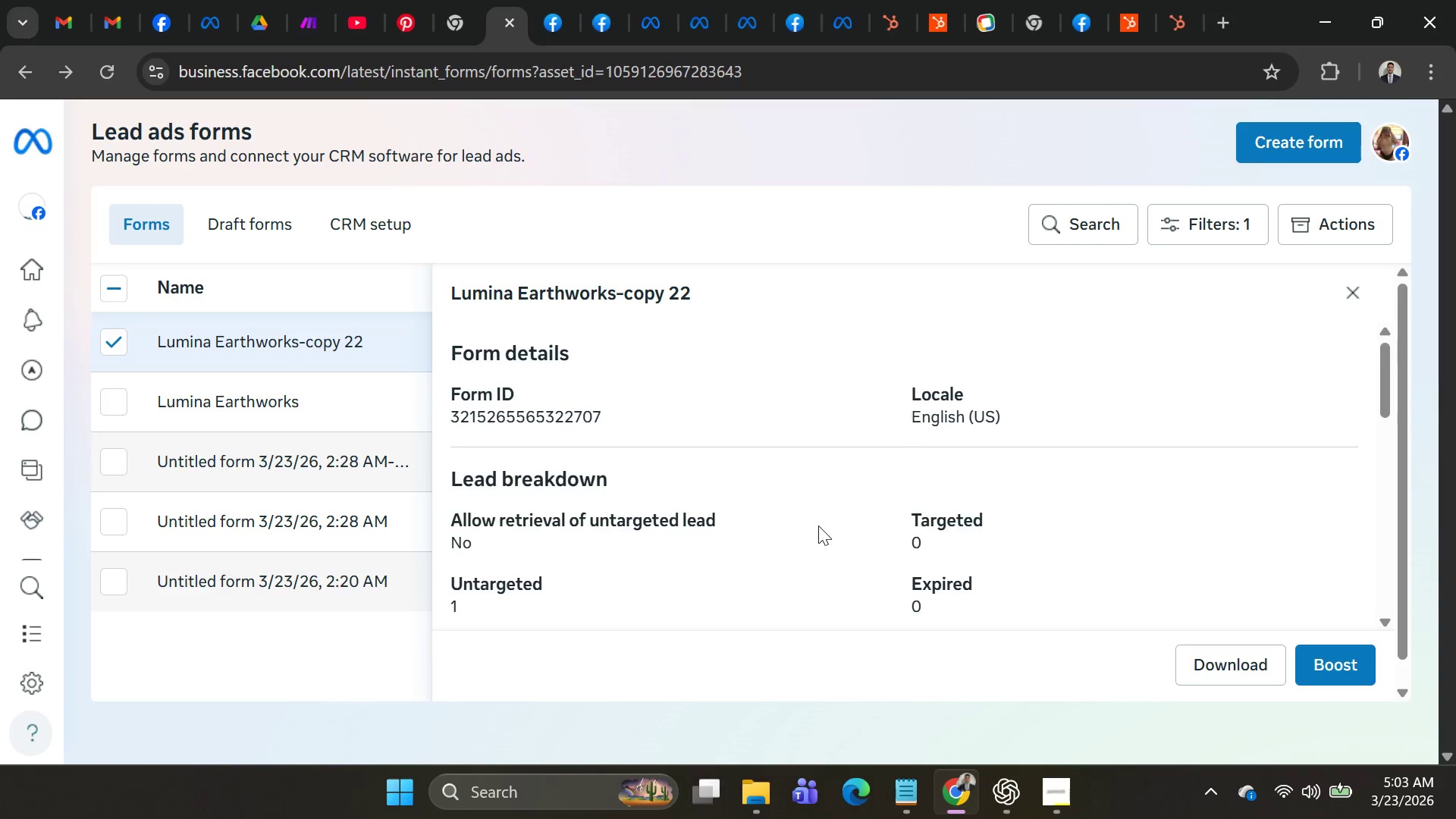 
scroll: coordinate [818, 532], scroll_direction: down, amount: 2.0
 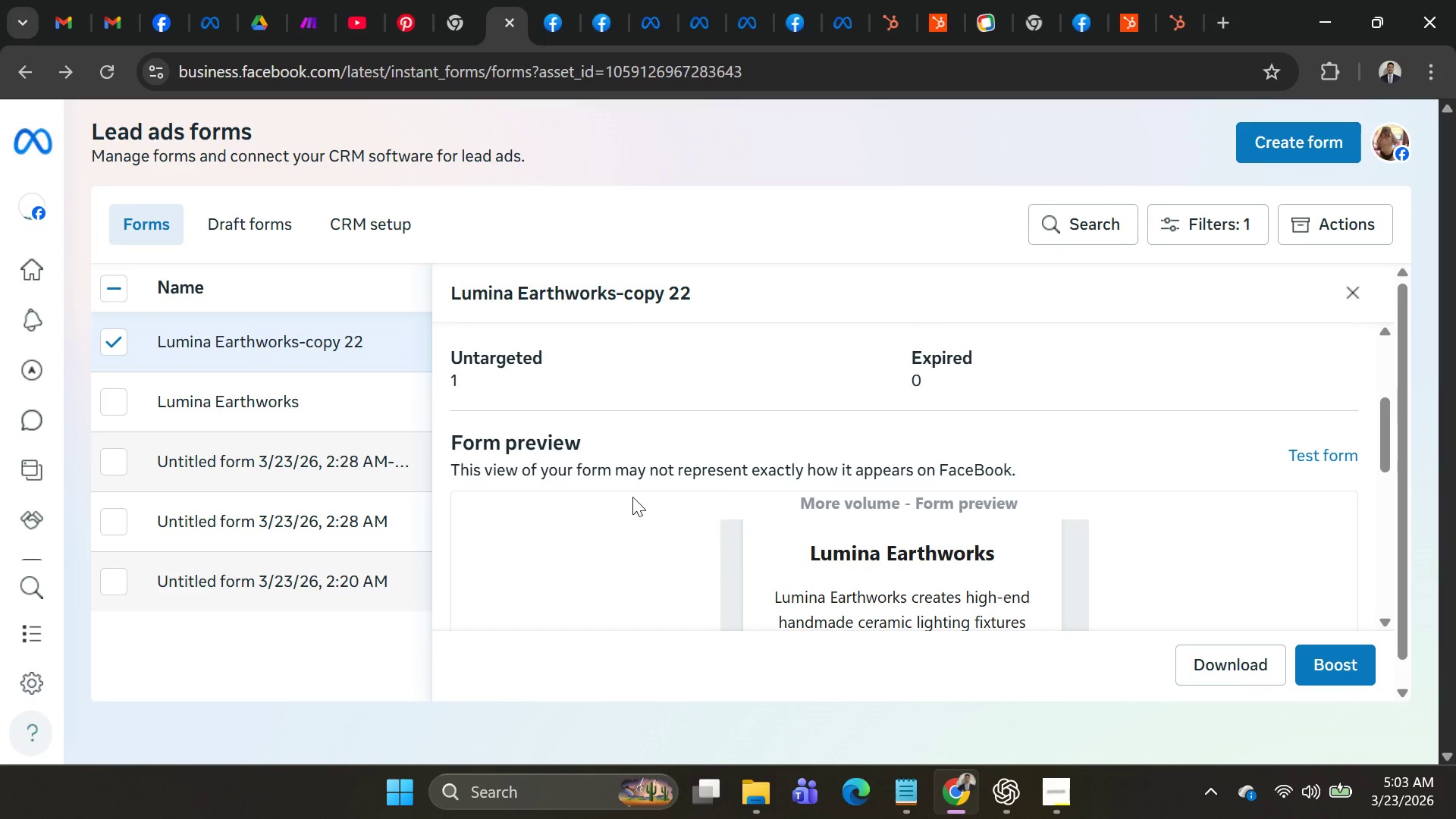 
left_click([534, 450])
 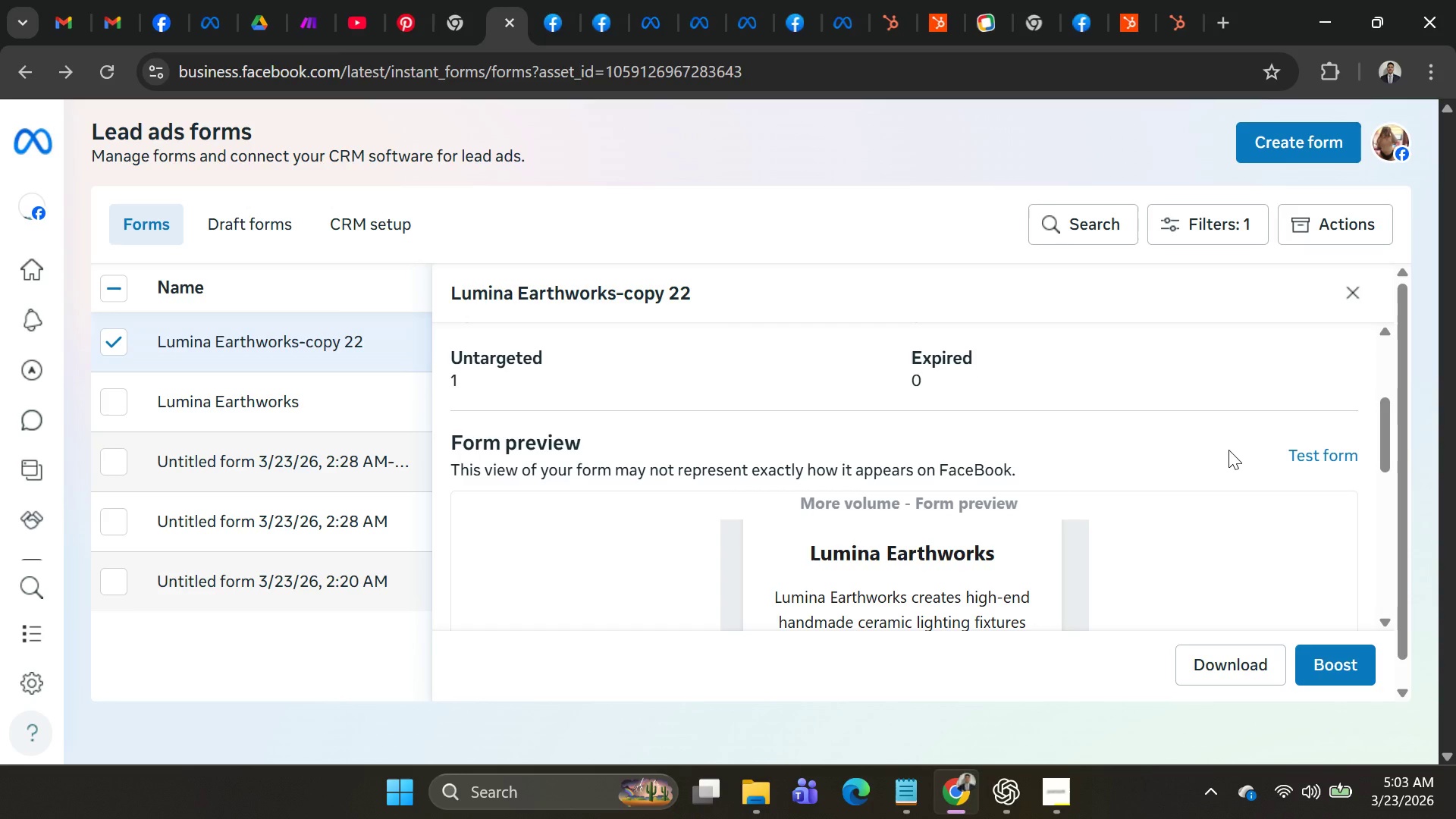 
wait(33.2)
 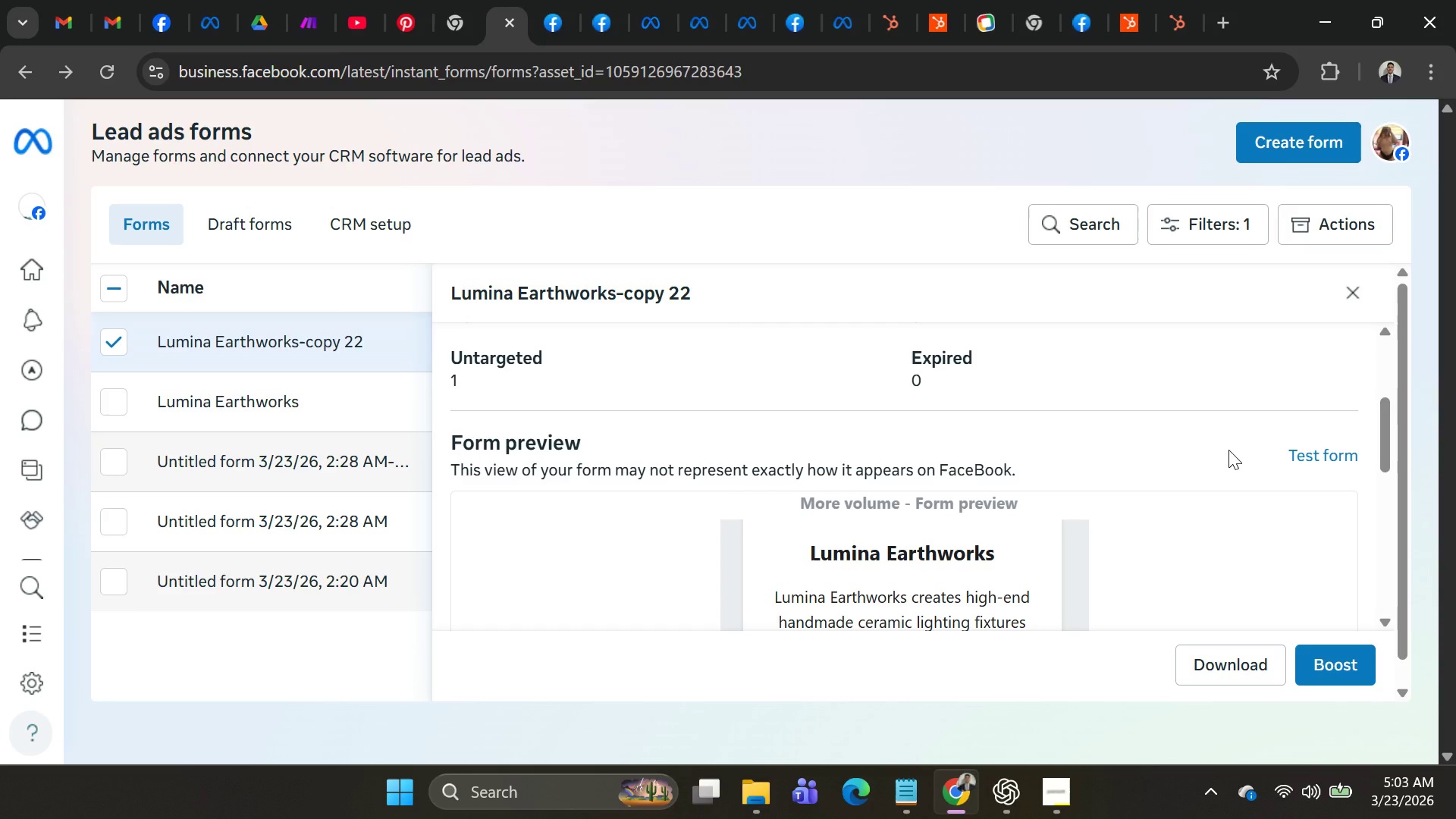 
left_click([1220, 12])
 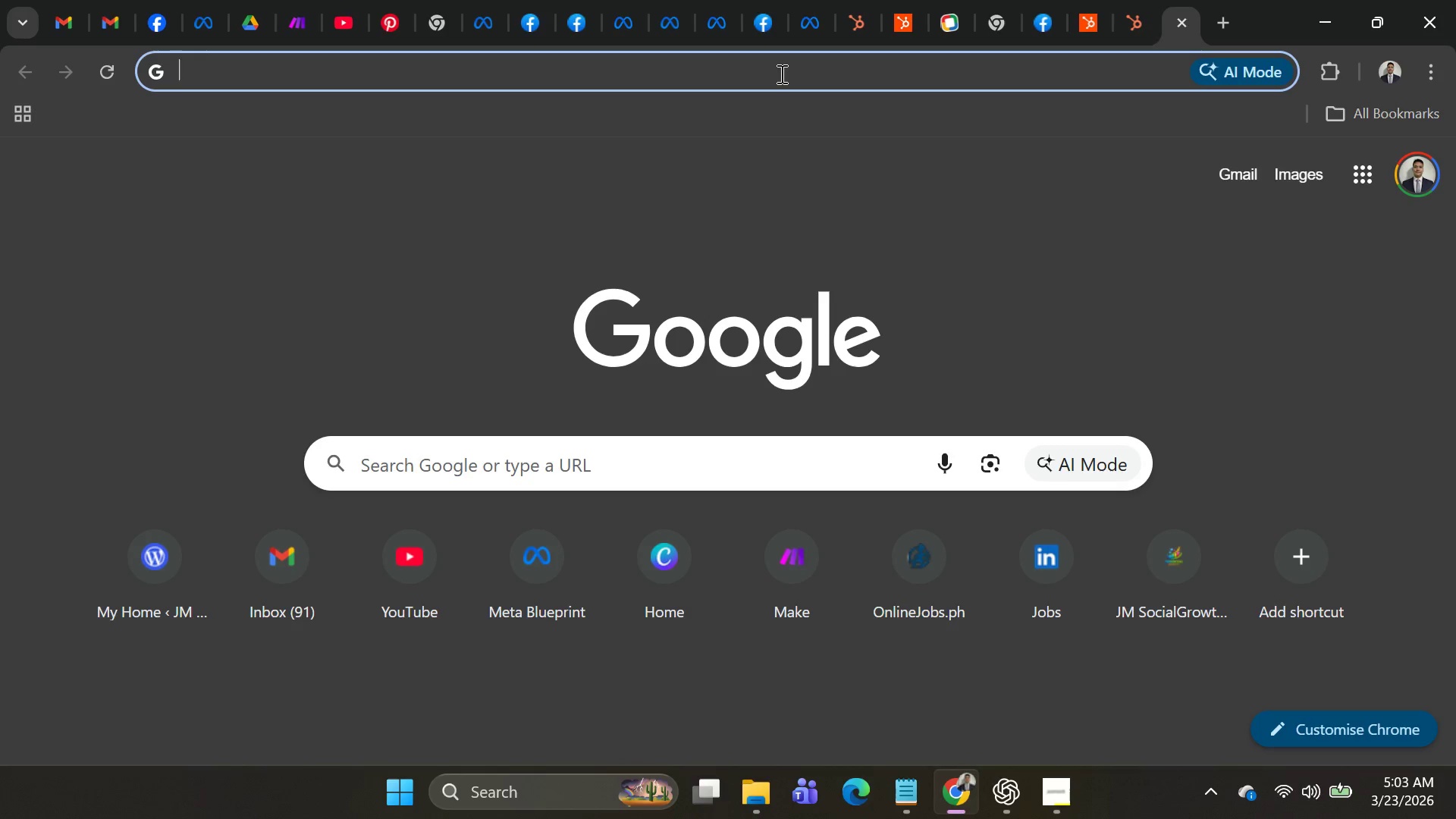 
type(facebook)
 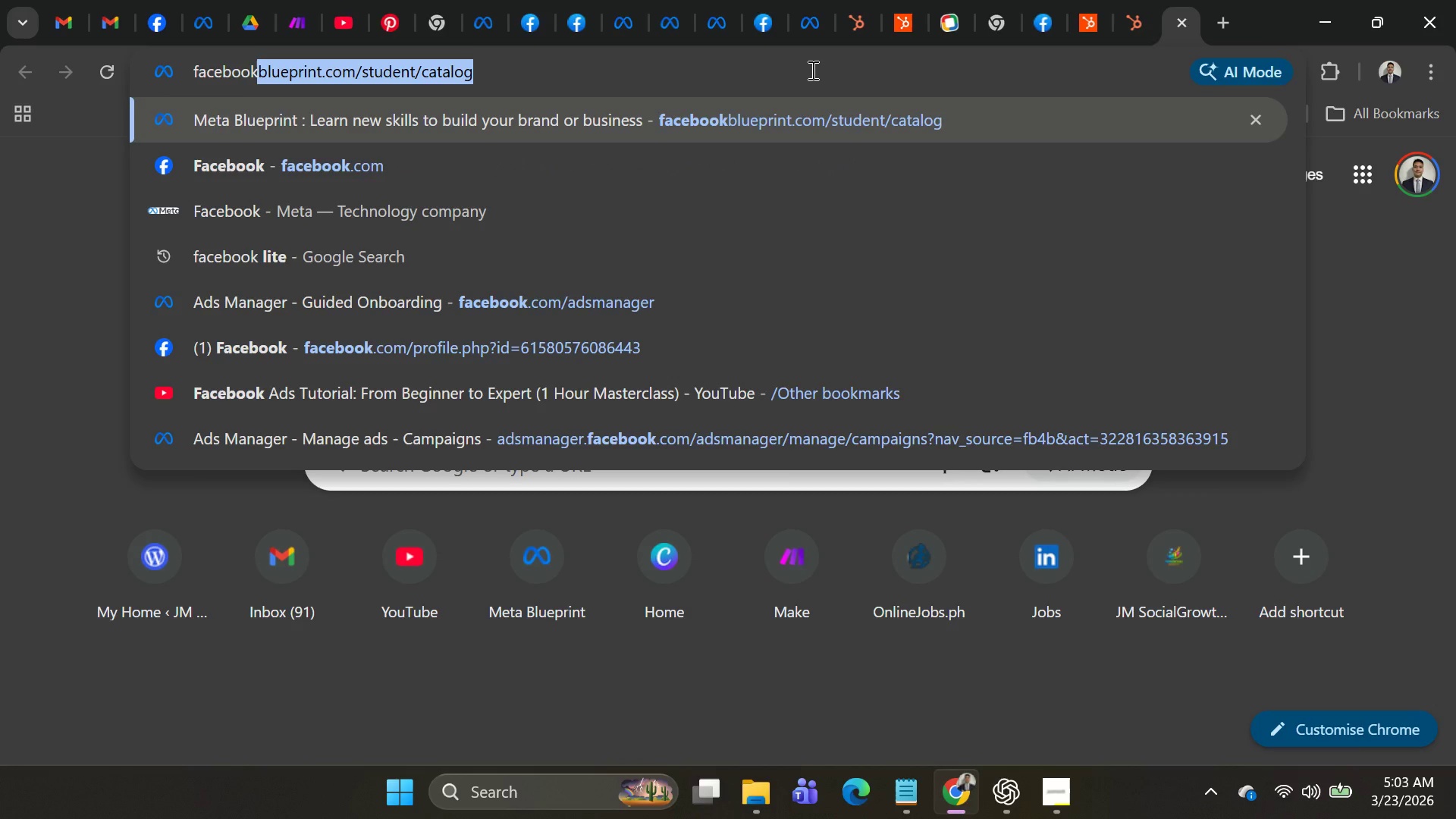 
type( leads add)
key(Backspace)
type(s testing t)
 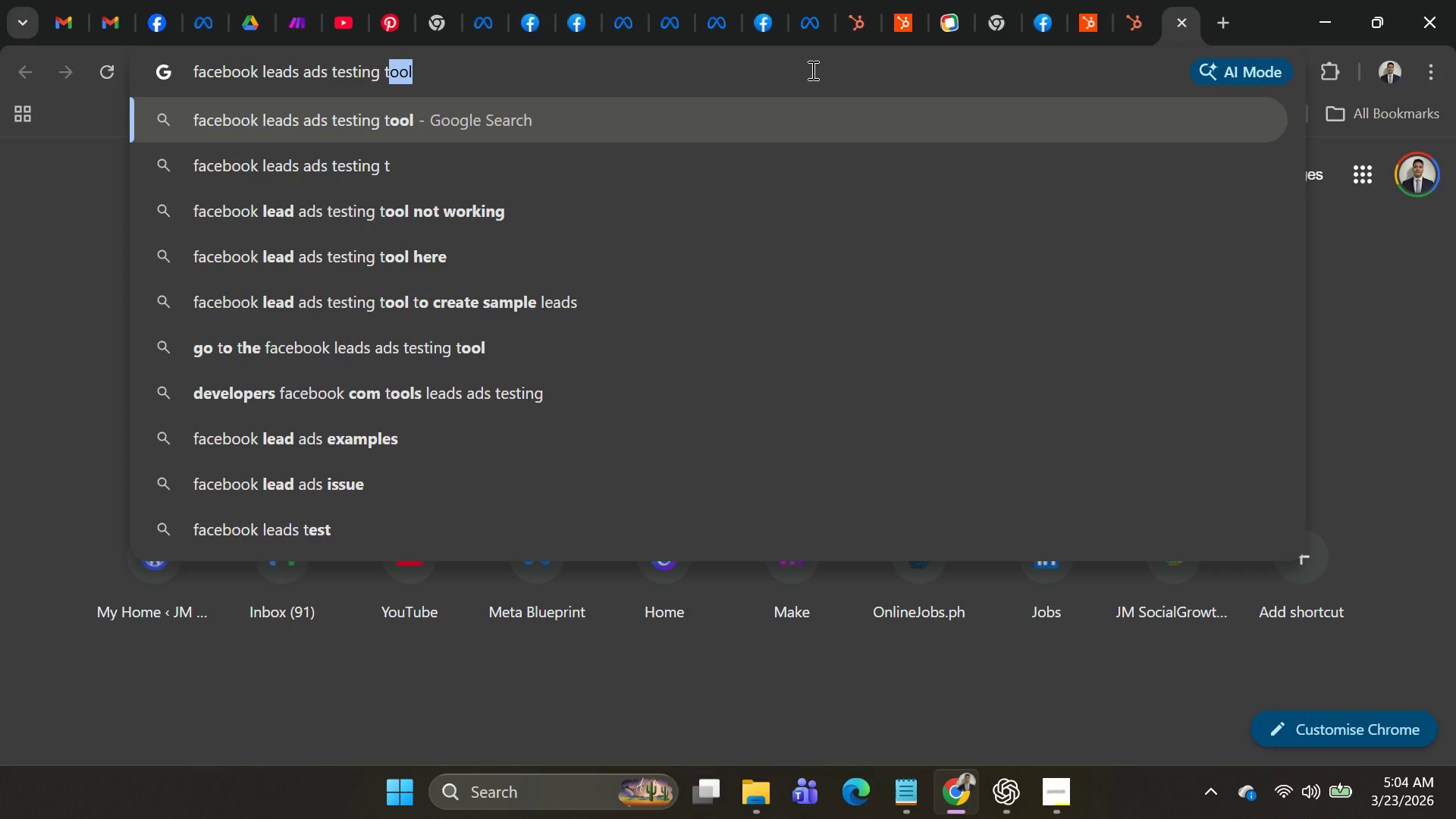 
key(Enter)
 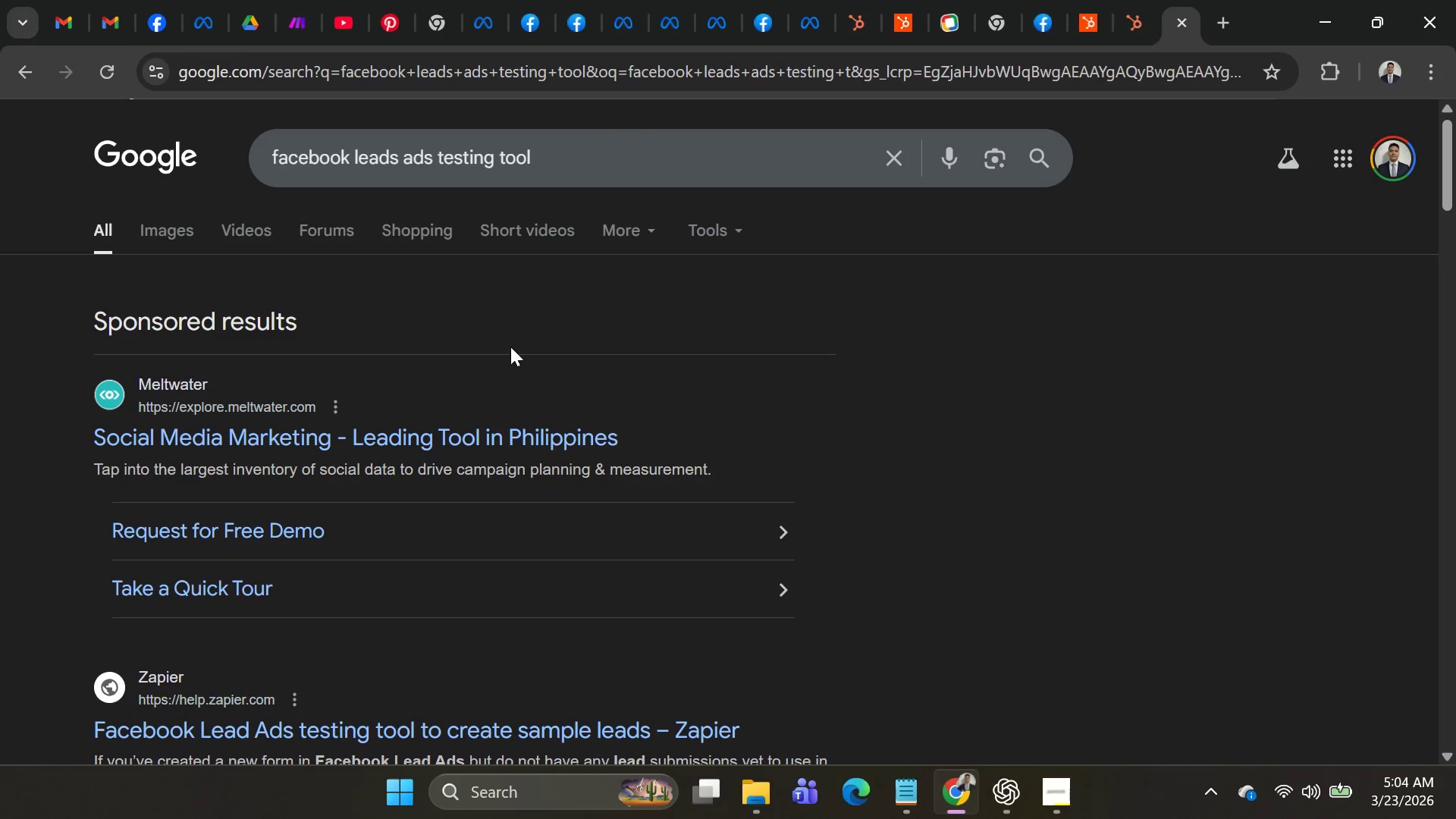 
scroll: coordinate [504, 411], scroll_direction: down, amount: 4.0
 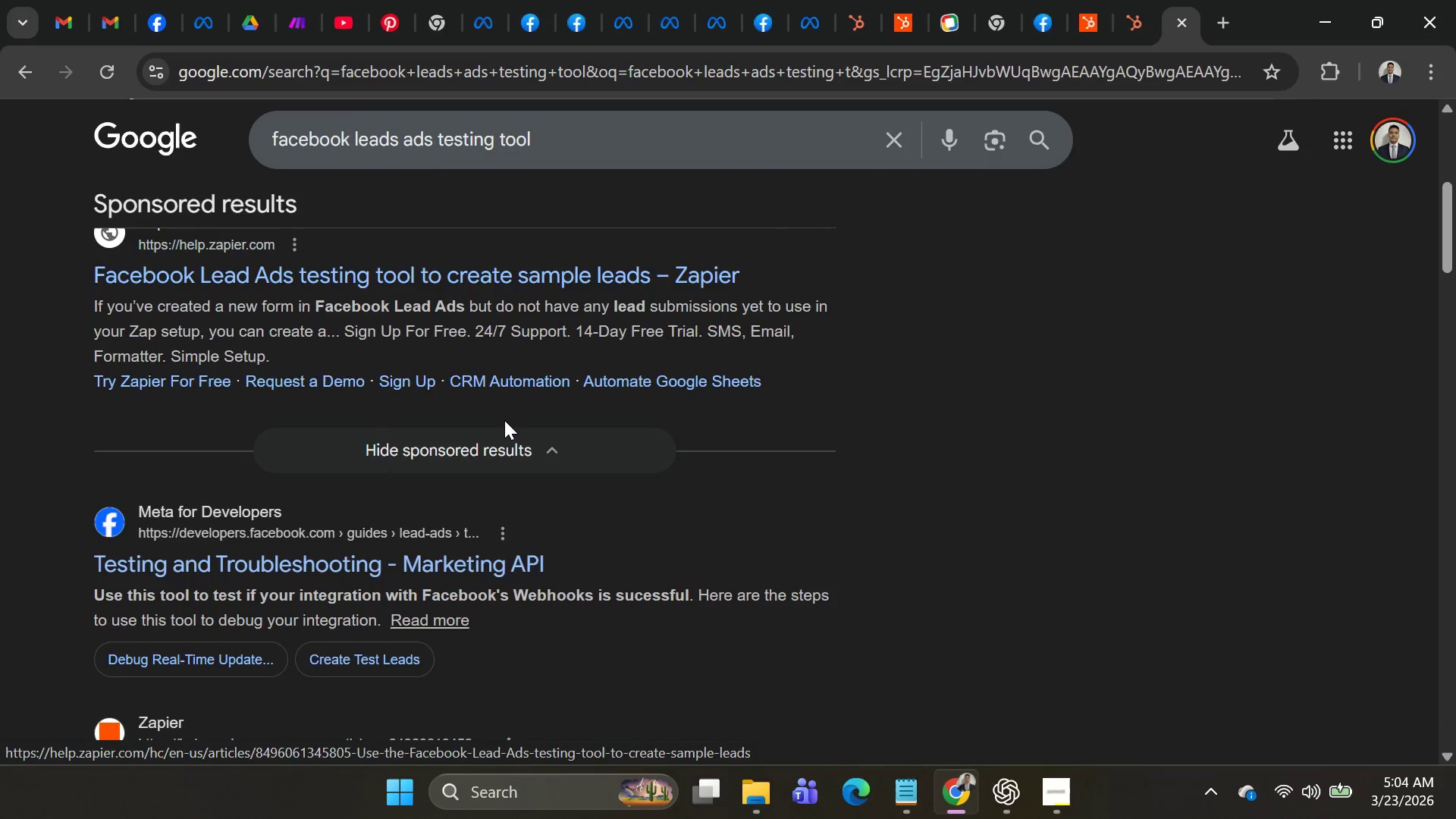 
scroll: coordinate [622, 326], scroll_direction: up, amount: 5.0
 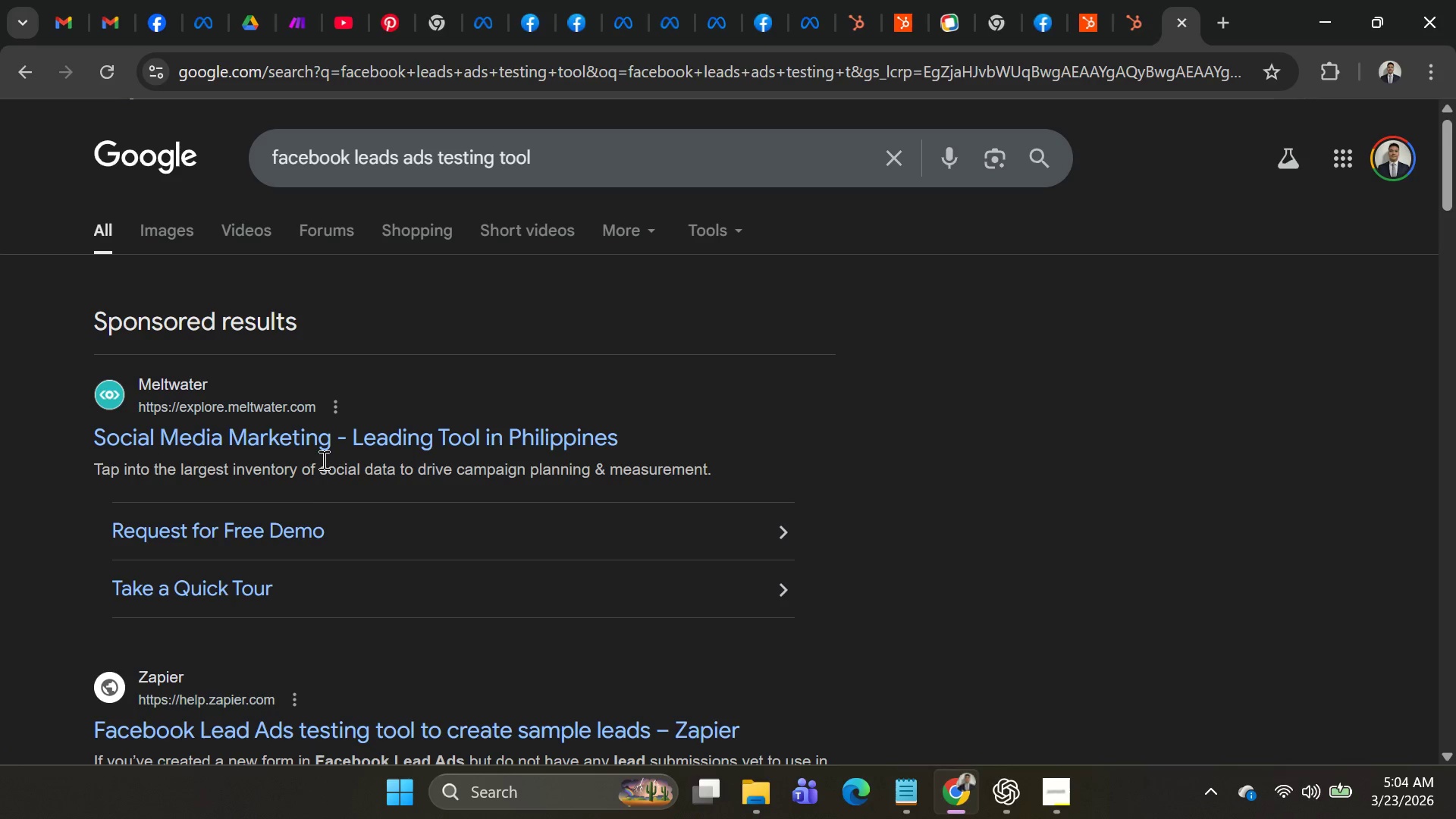 
scroll: coordinate [316, 557], scroll_direction: down, amount: 7.0
 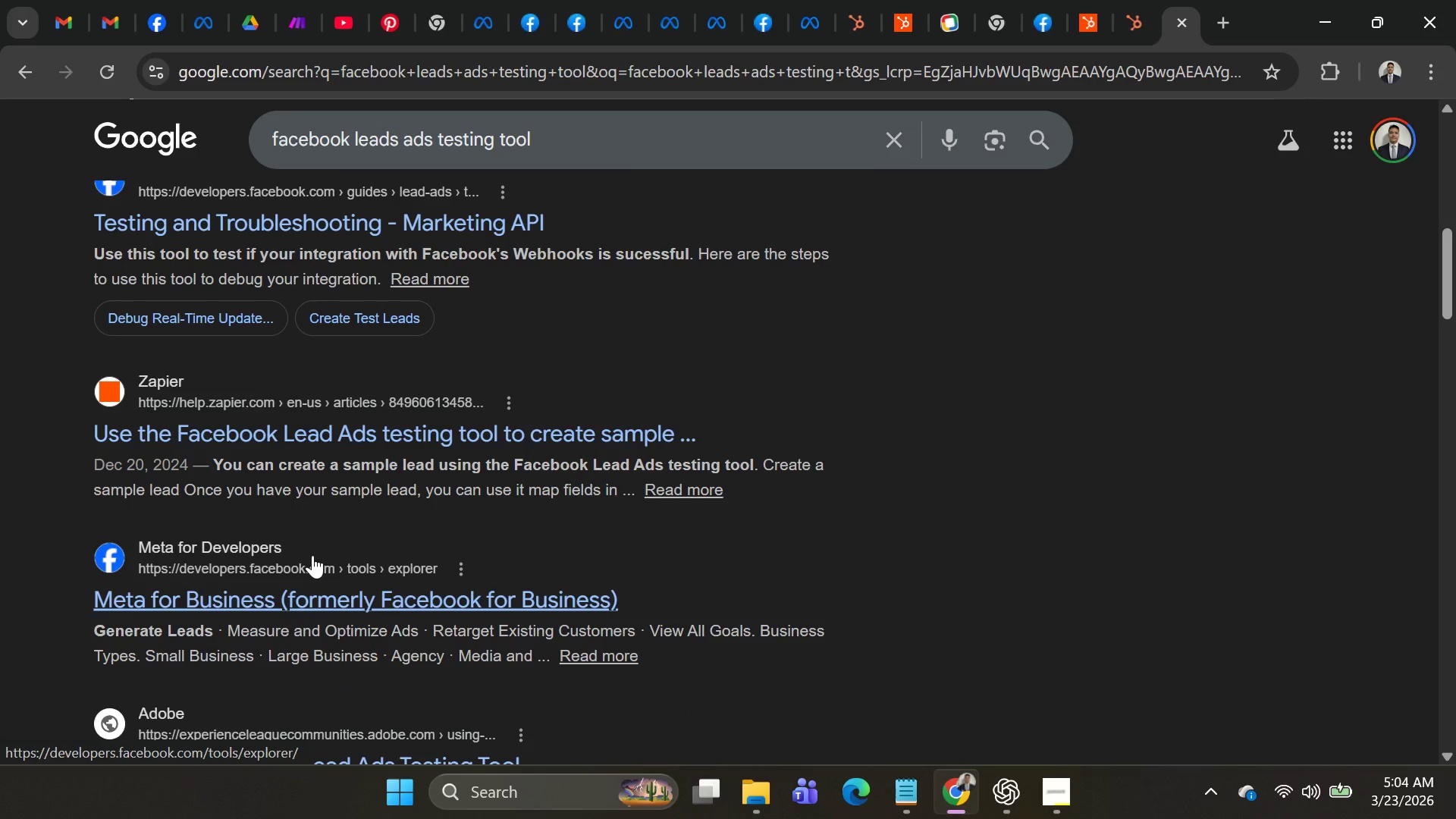 
scroll: coordinate [436, 362], scroll_direction: up, amount: 8.0
 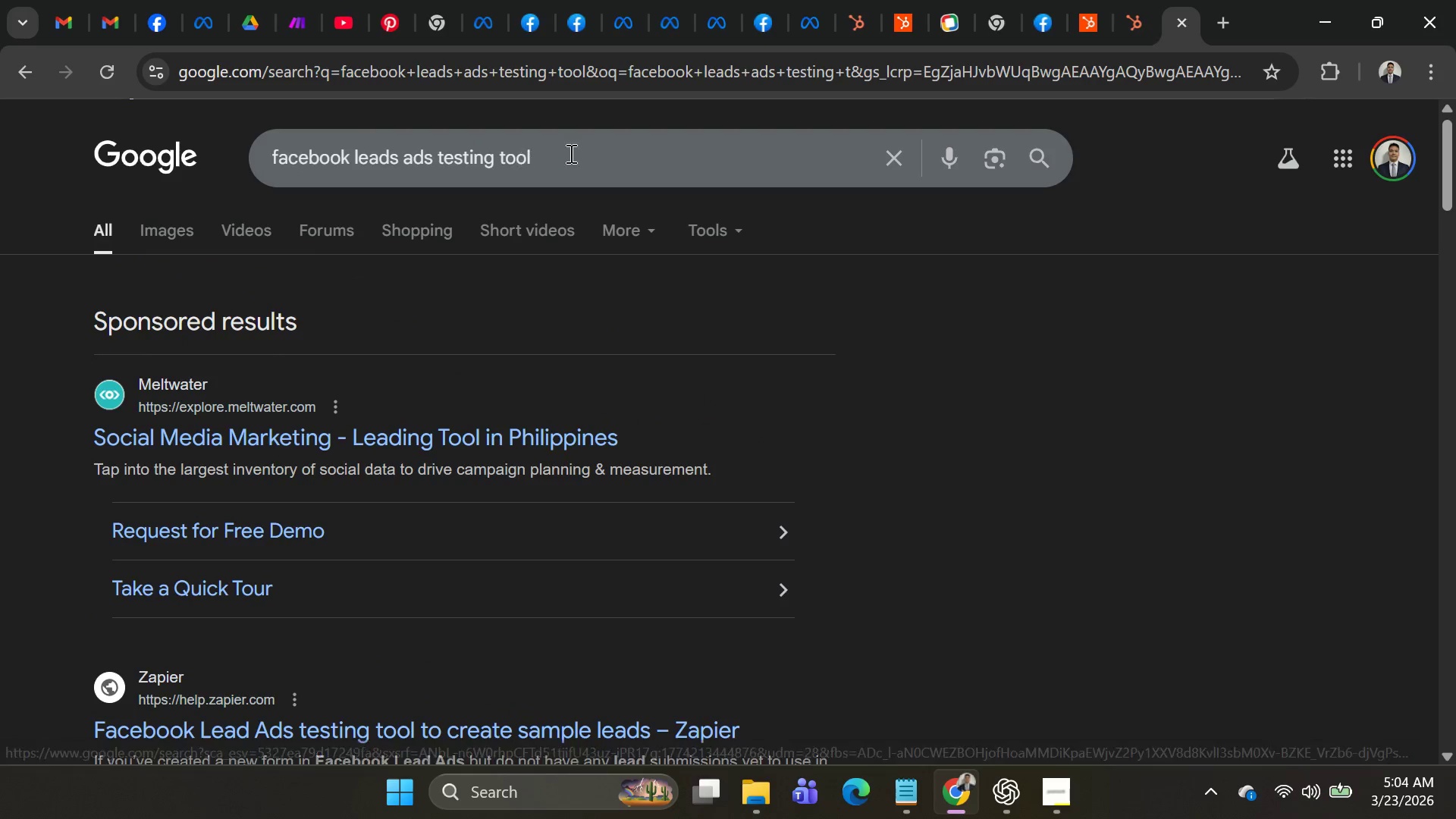 
left_click_drag(start_coordinate=[570, 153], to_coordinate=[215, 162])
 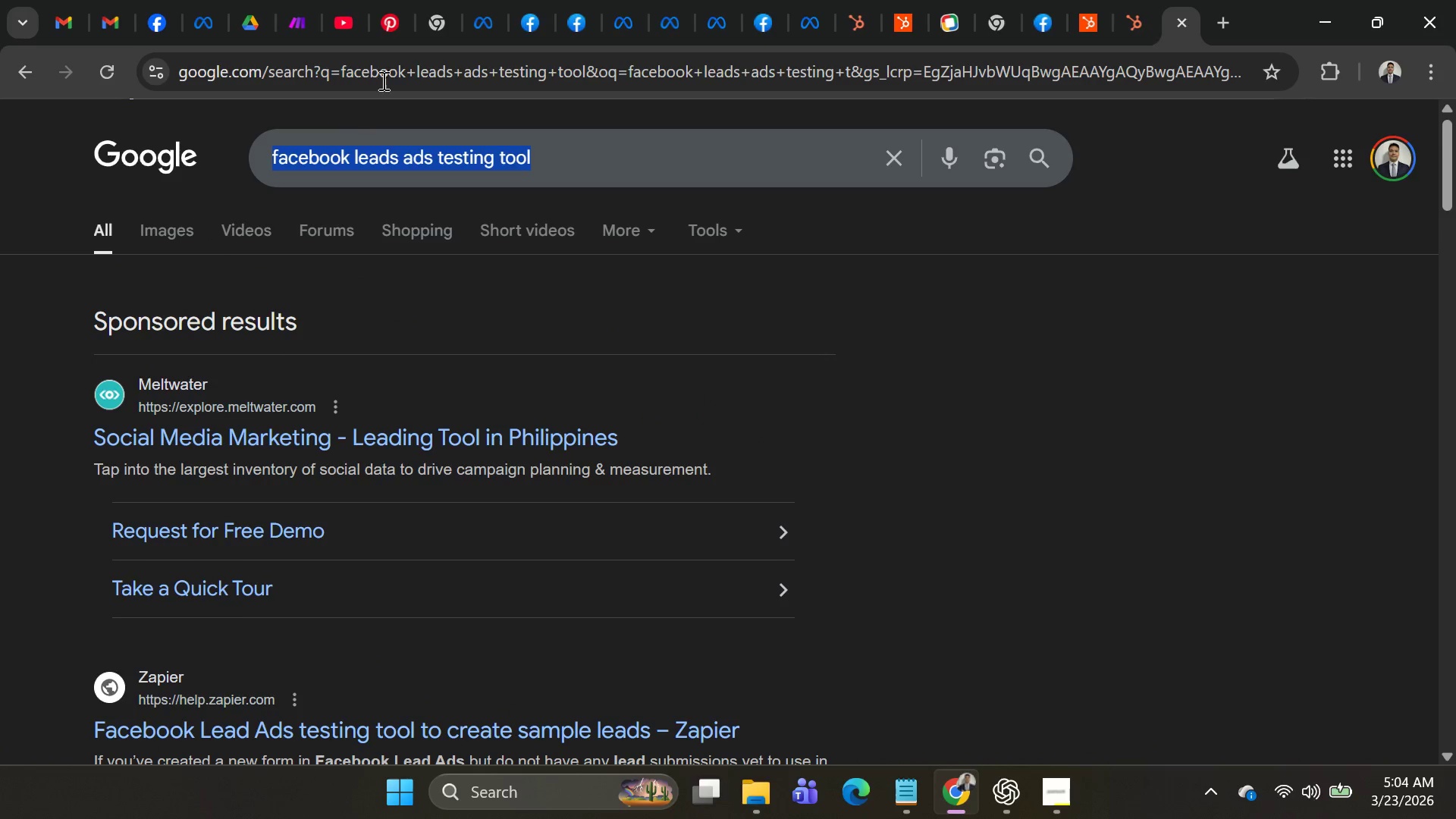 
left_click([384, 78])
 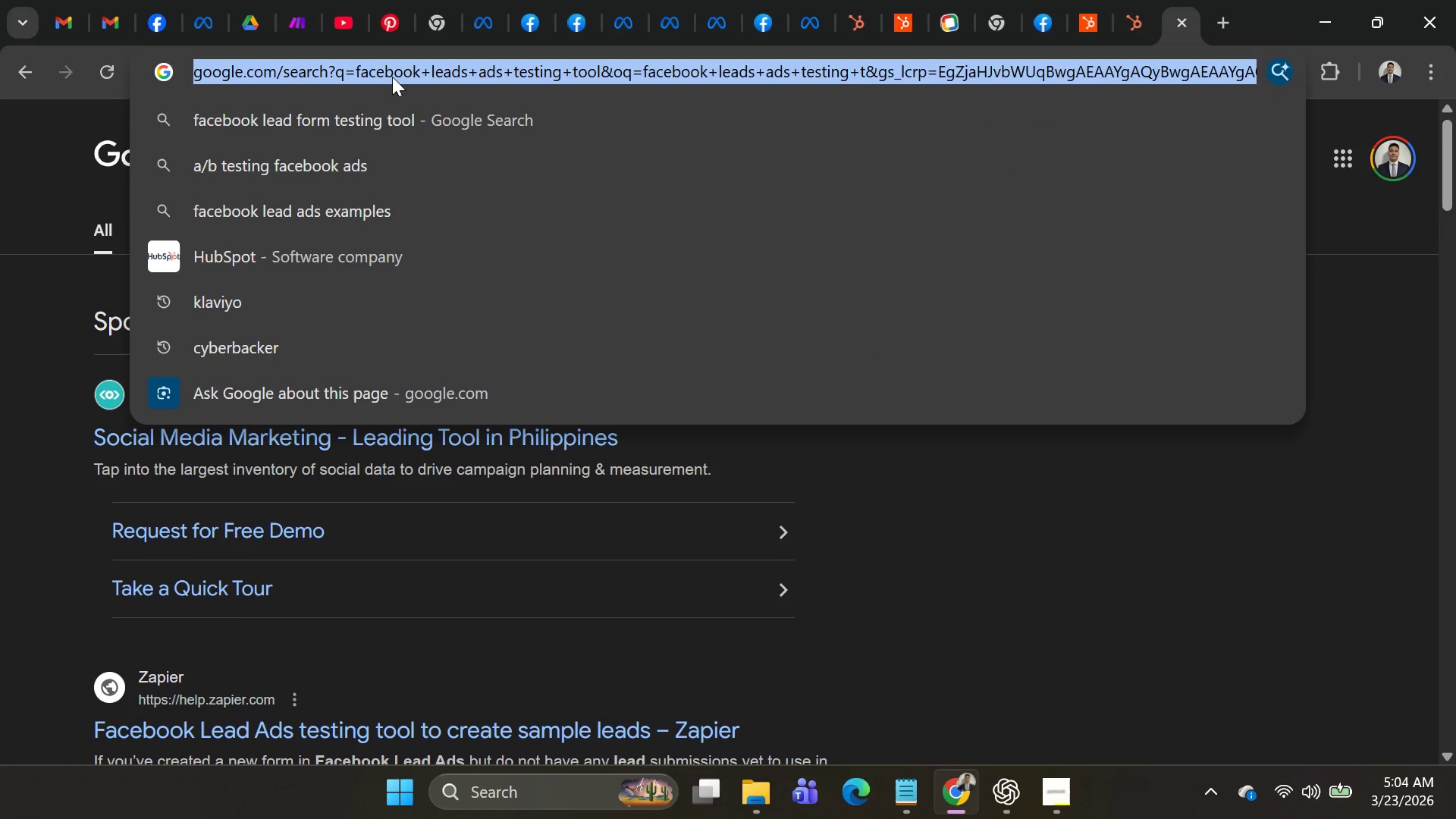 
type(https)
 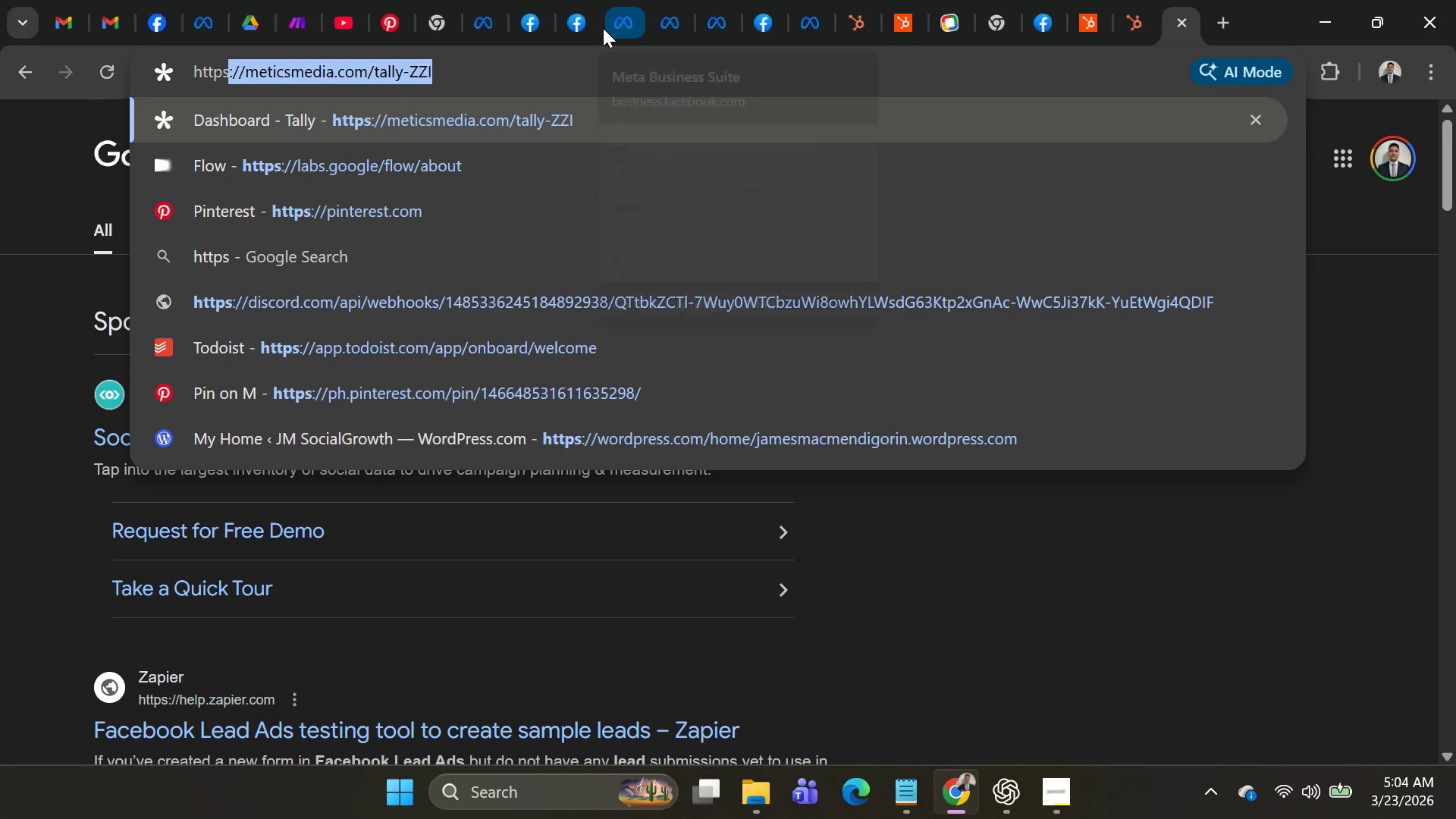 
key(Shift+Semicolon)
 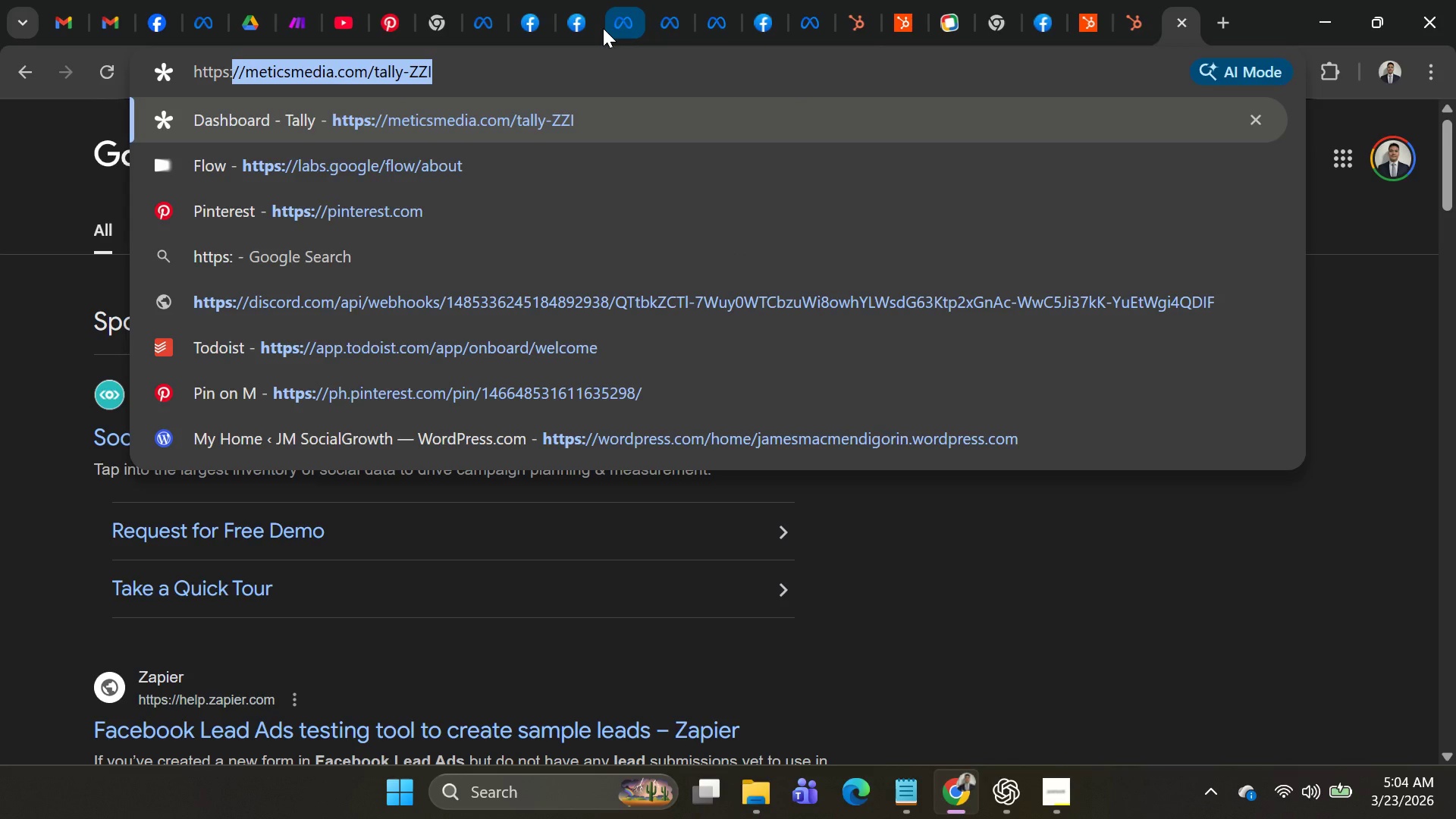 
type(// )
key(Backspace)
type(dever)
key(Backspace)
type(lopers.facebook.com)
 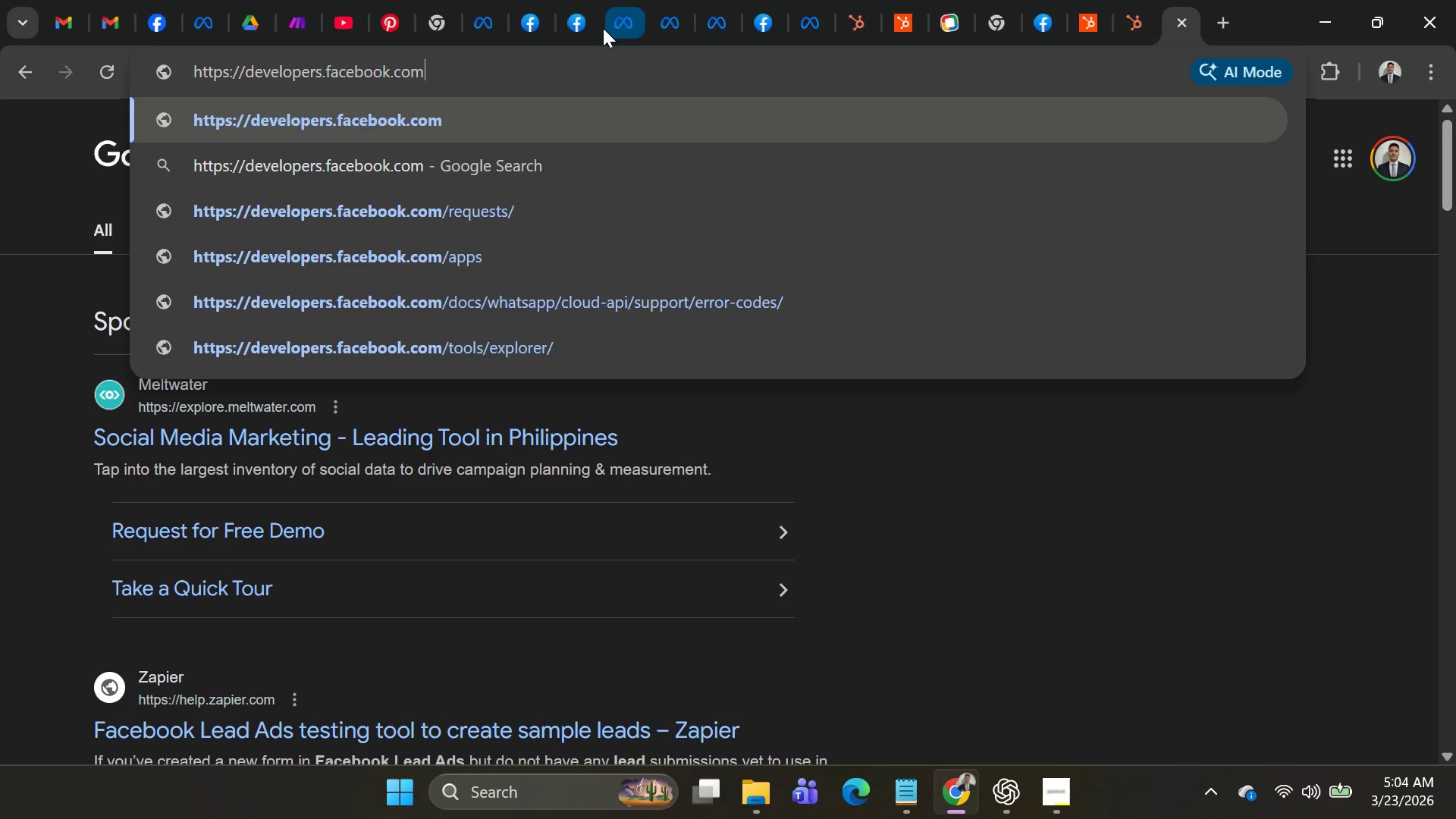 
type(/tosol)
key(Backspace)
key(Backspace)
key(Backspace)
type(os)
key(Backspace)
type(ls/lead )
key(Backspace)
 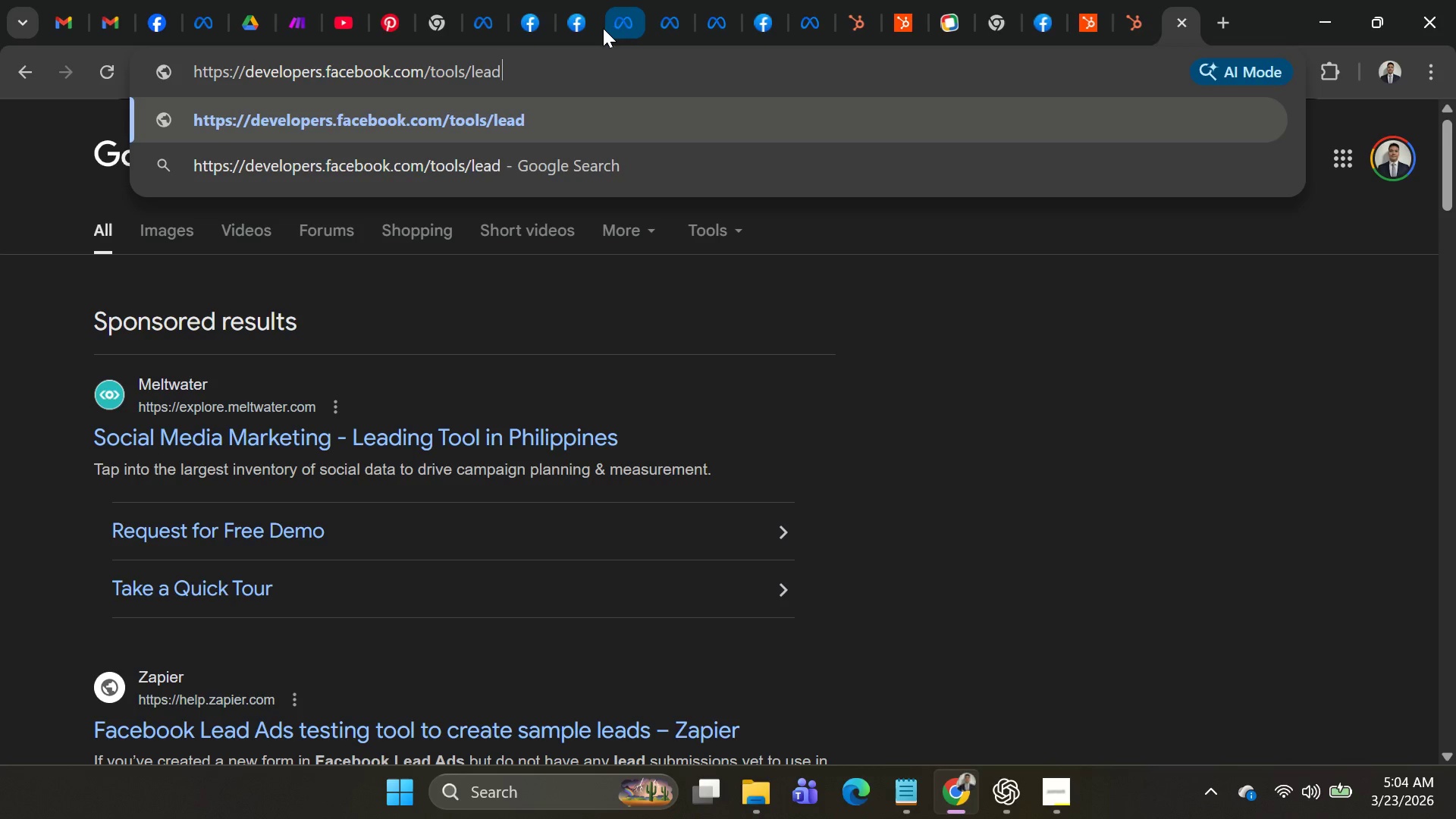 
wait(10.48)
 